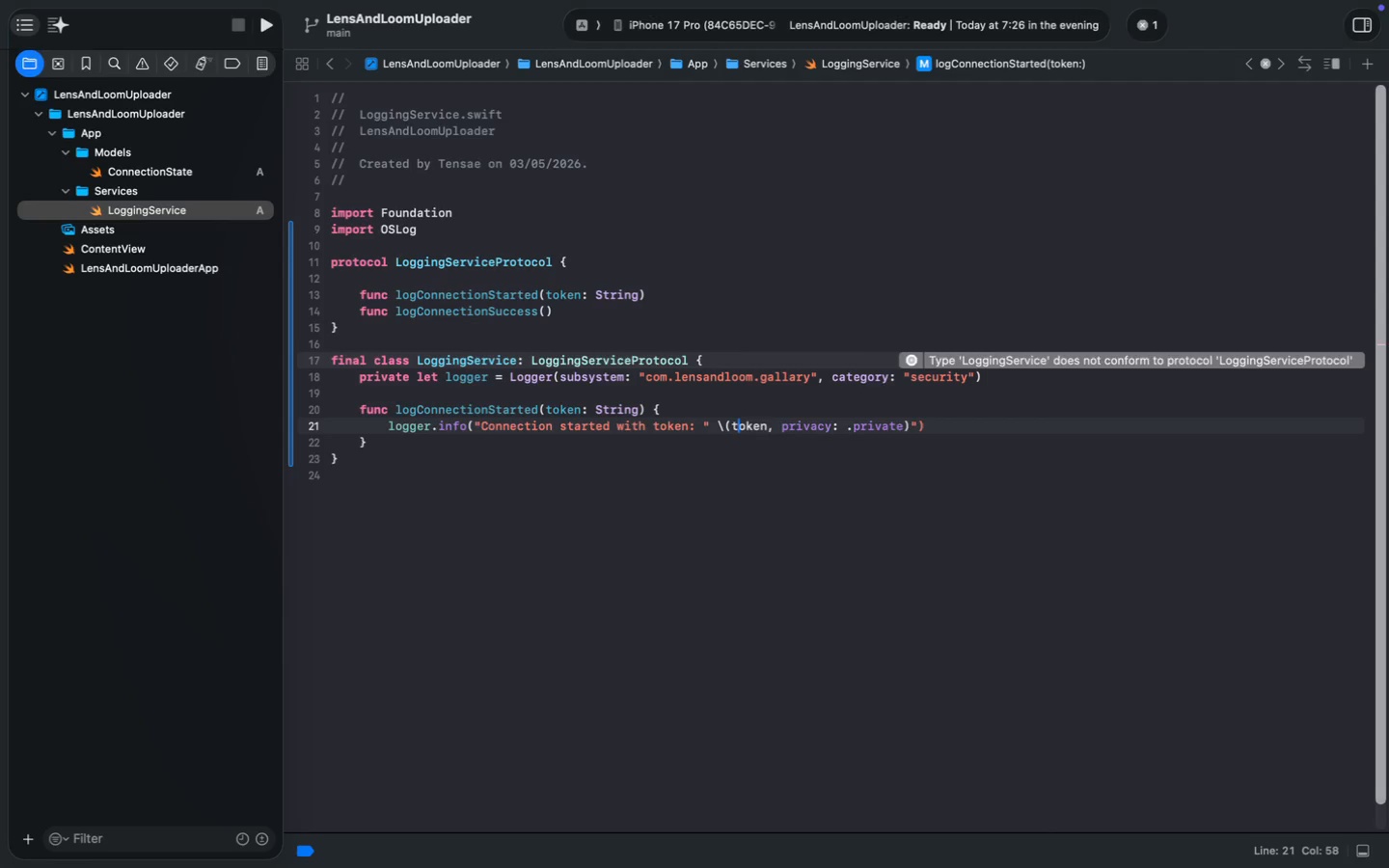 
key(ArrowLeft)
 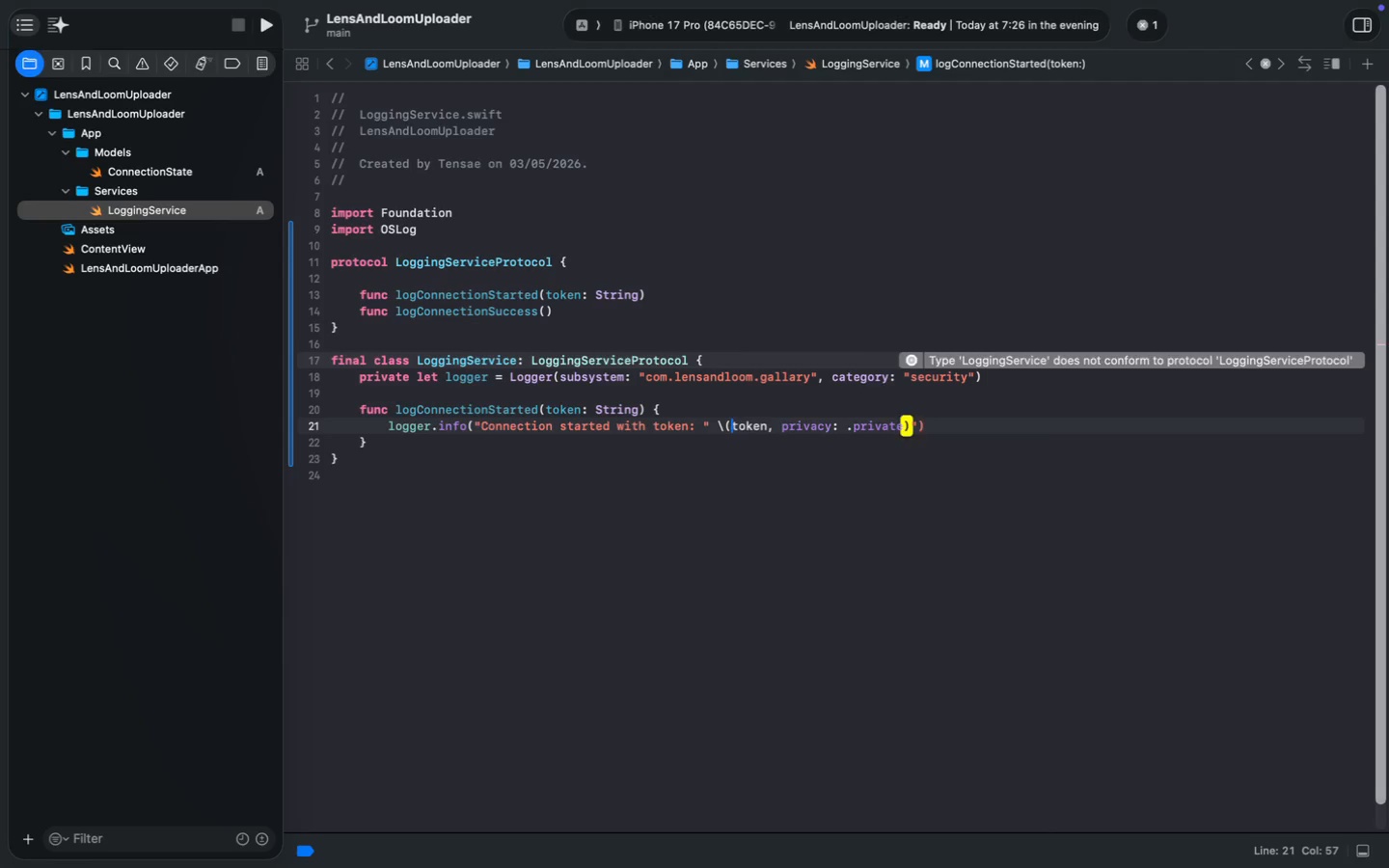 
key(ArrowLeft)
 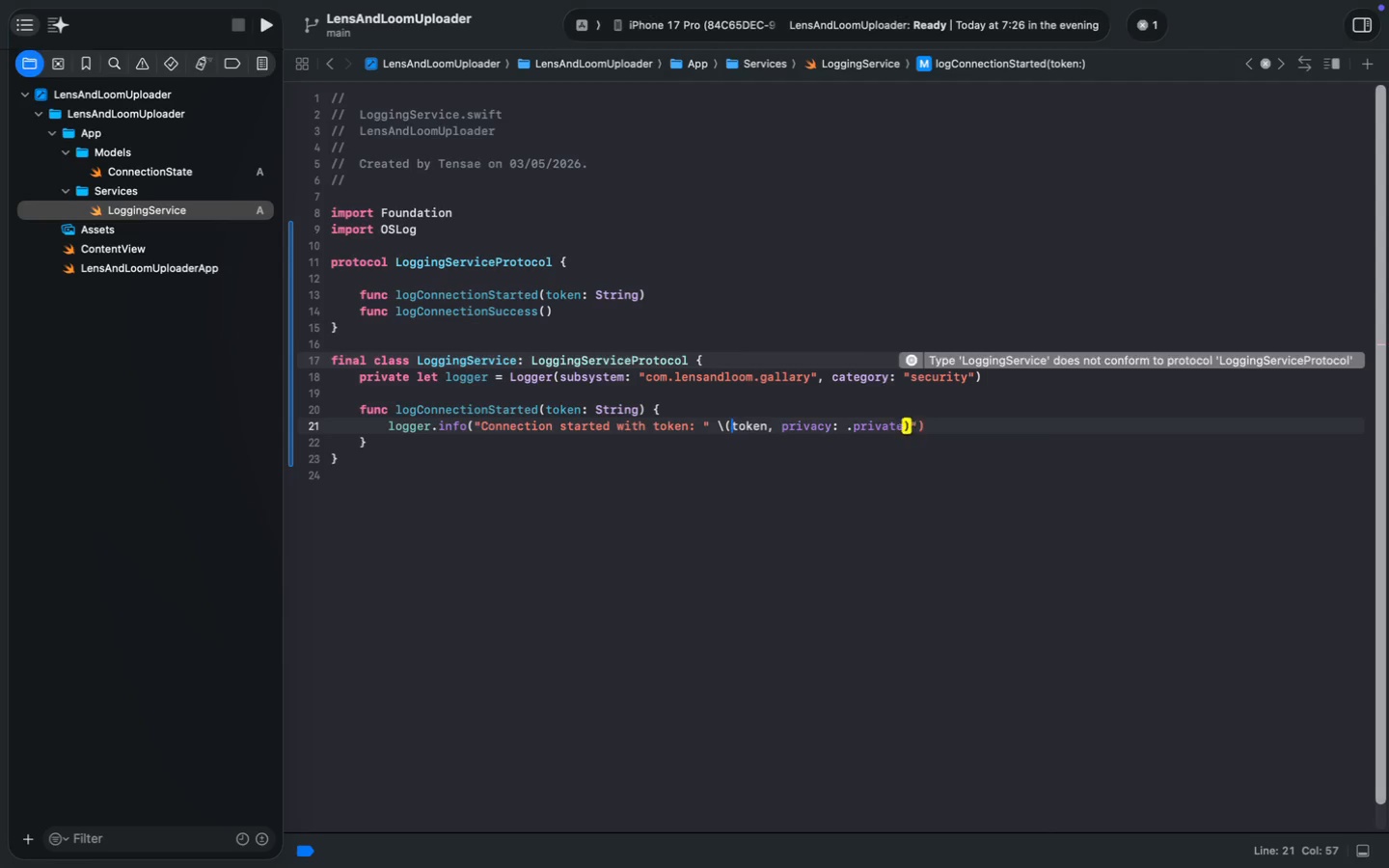 
key(ArrowLeft)
 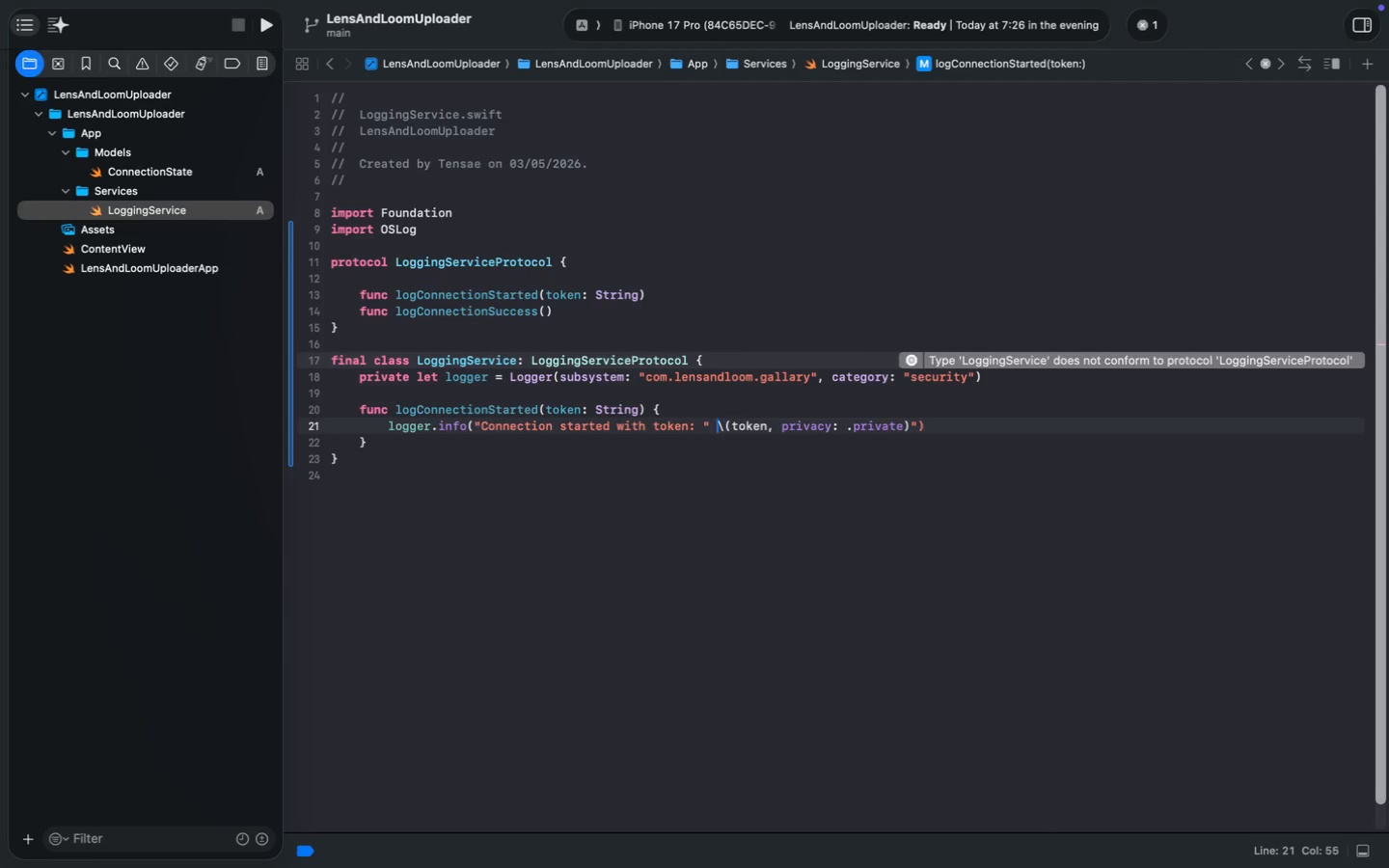 
key(ArrowLeft)
 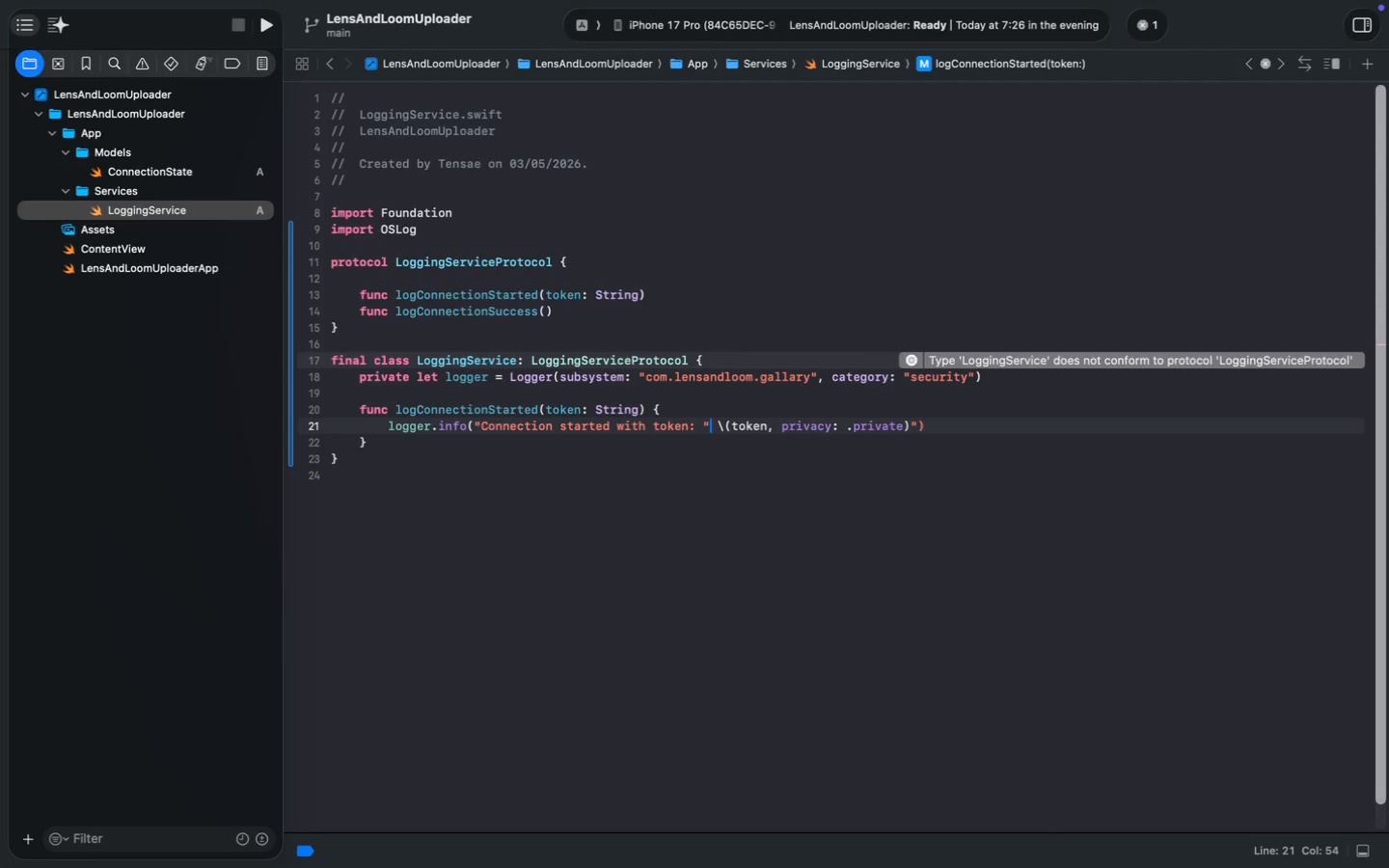 
key(ArrowLeft)
 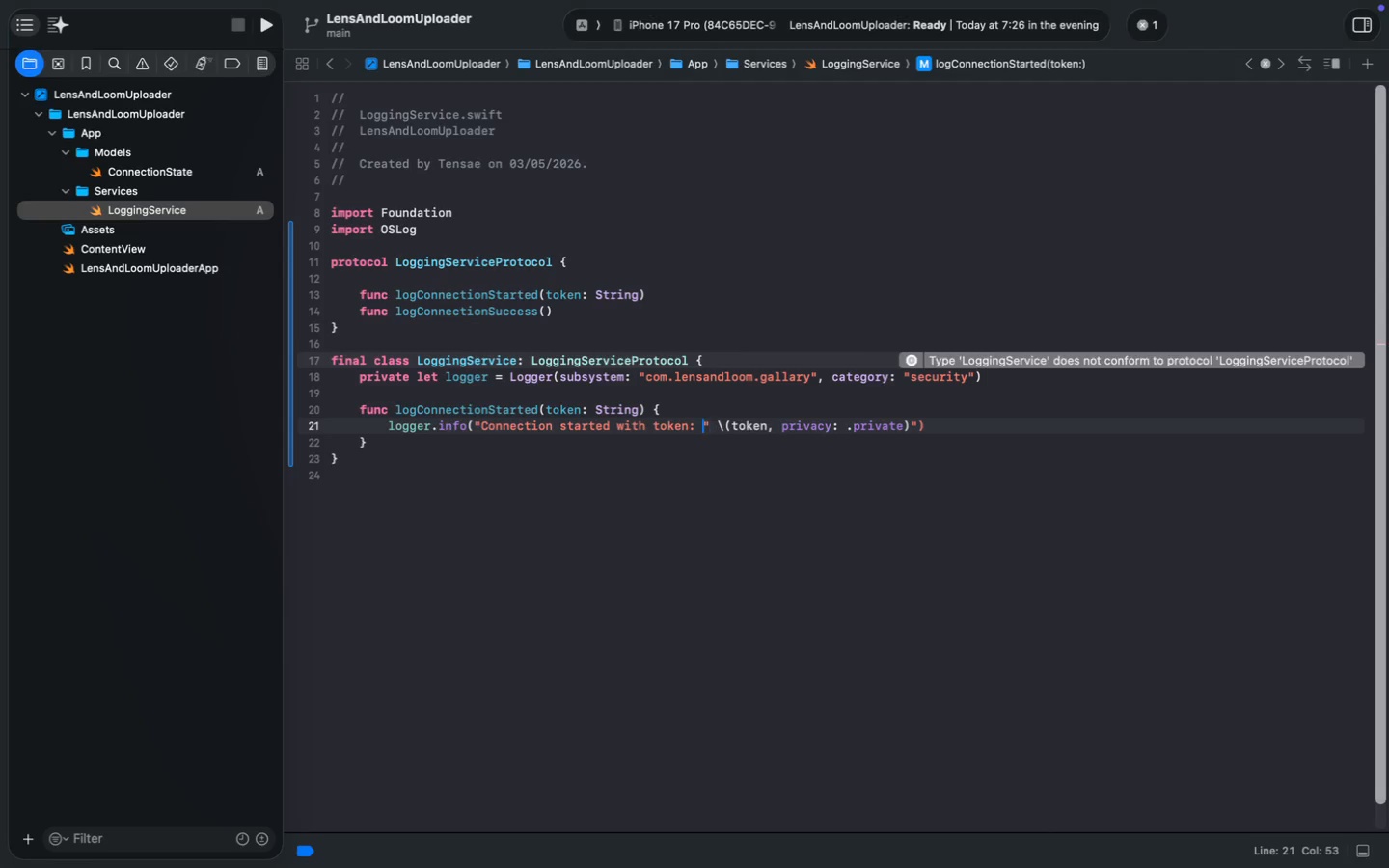 
key(ArrowLeft)
 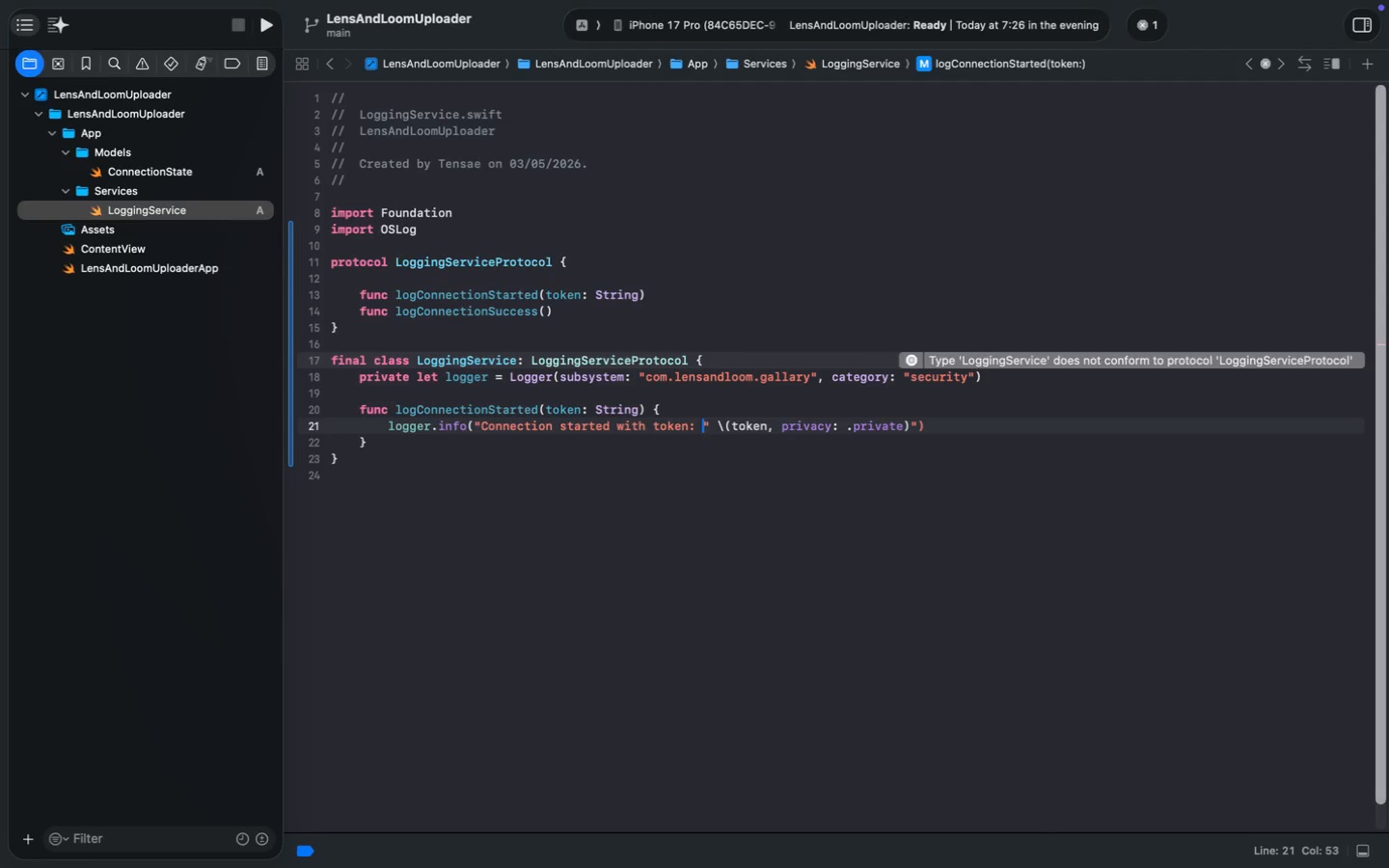 
key(ArrowRight)
 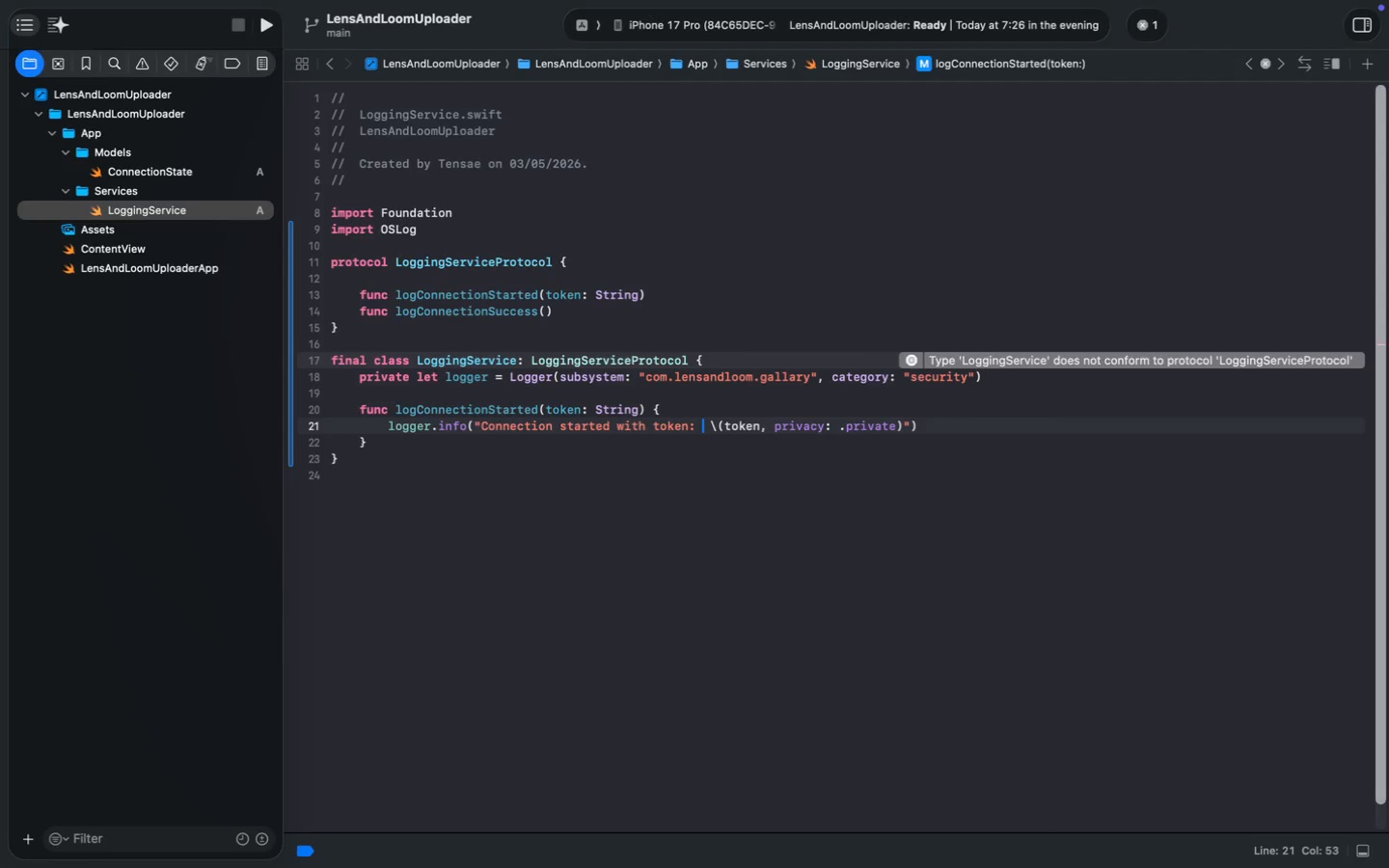 
key(Backspace)
 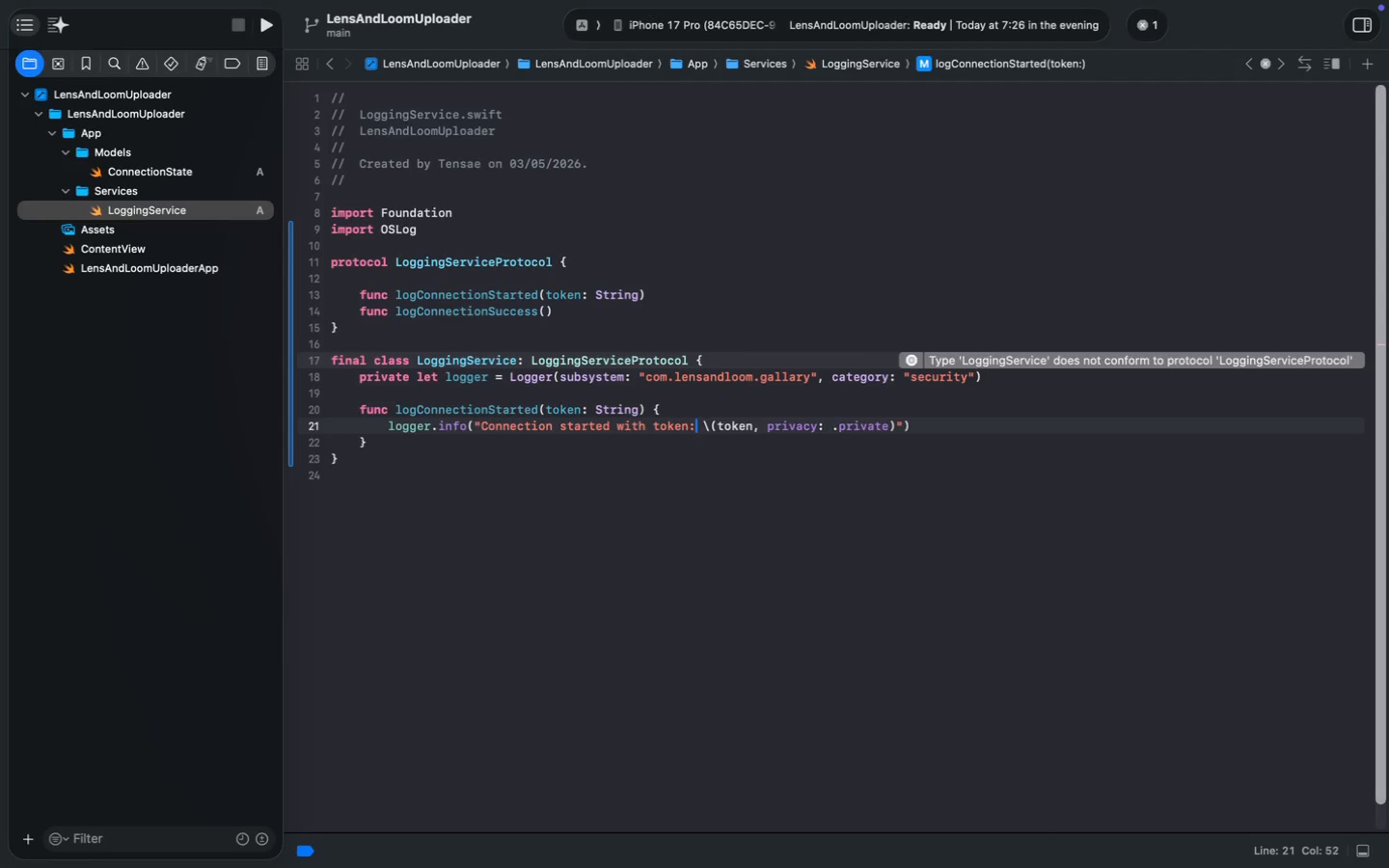 
key(Backspace)
 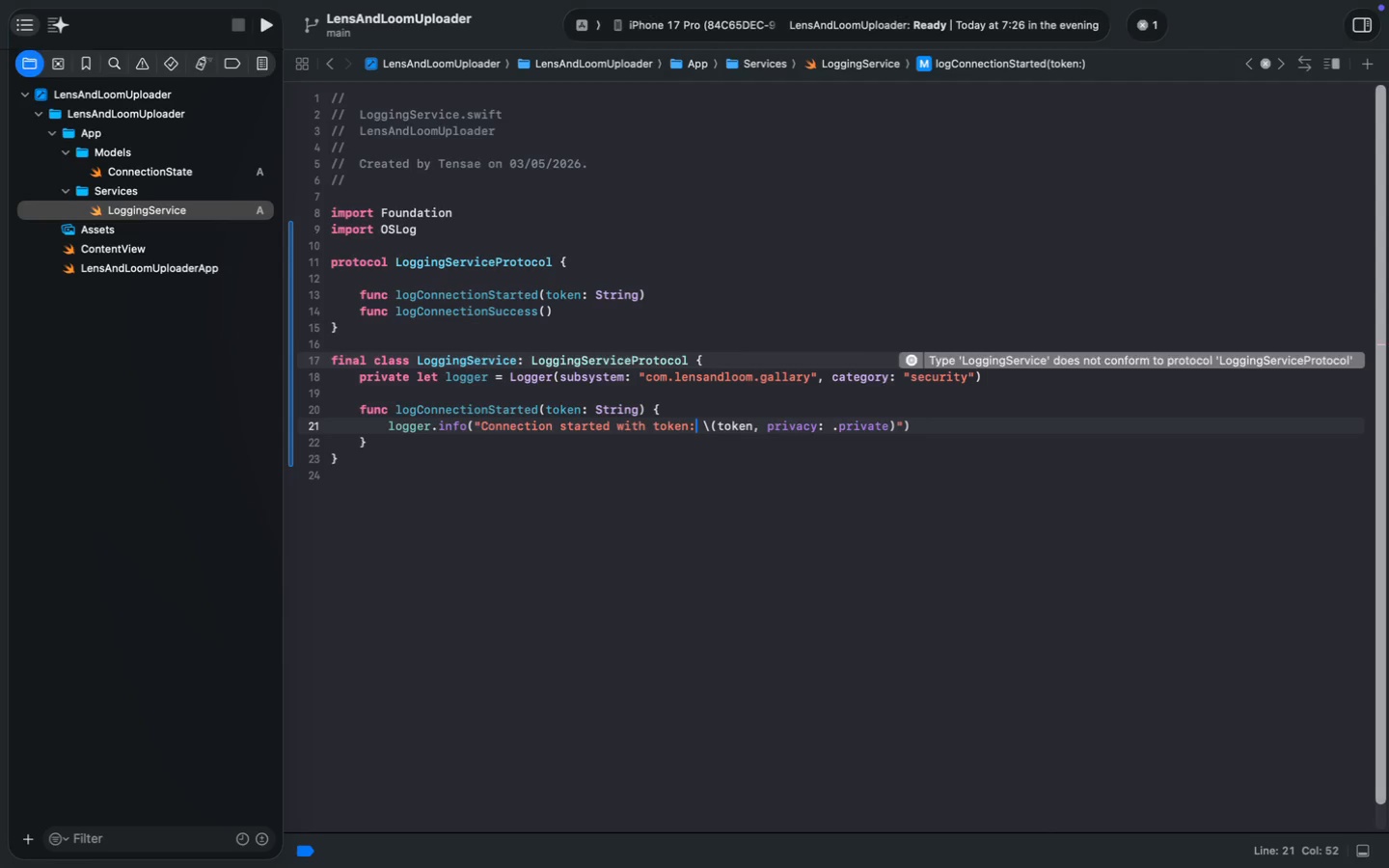 
key(Meta+ArrowRight)
 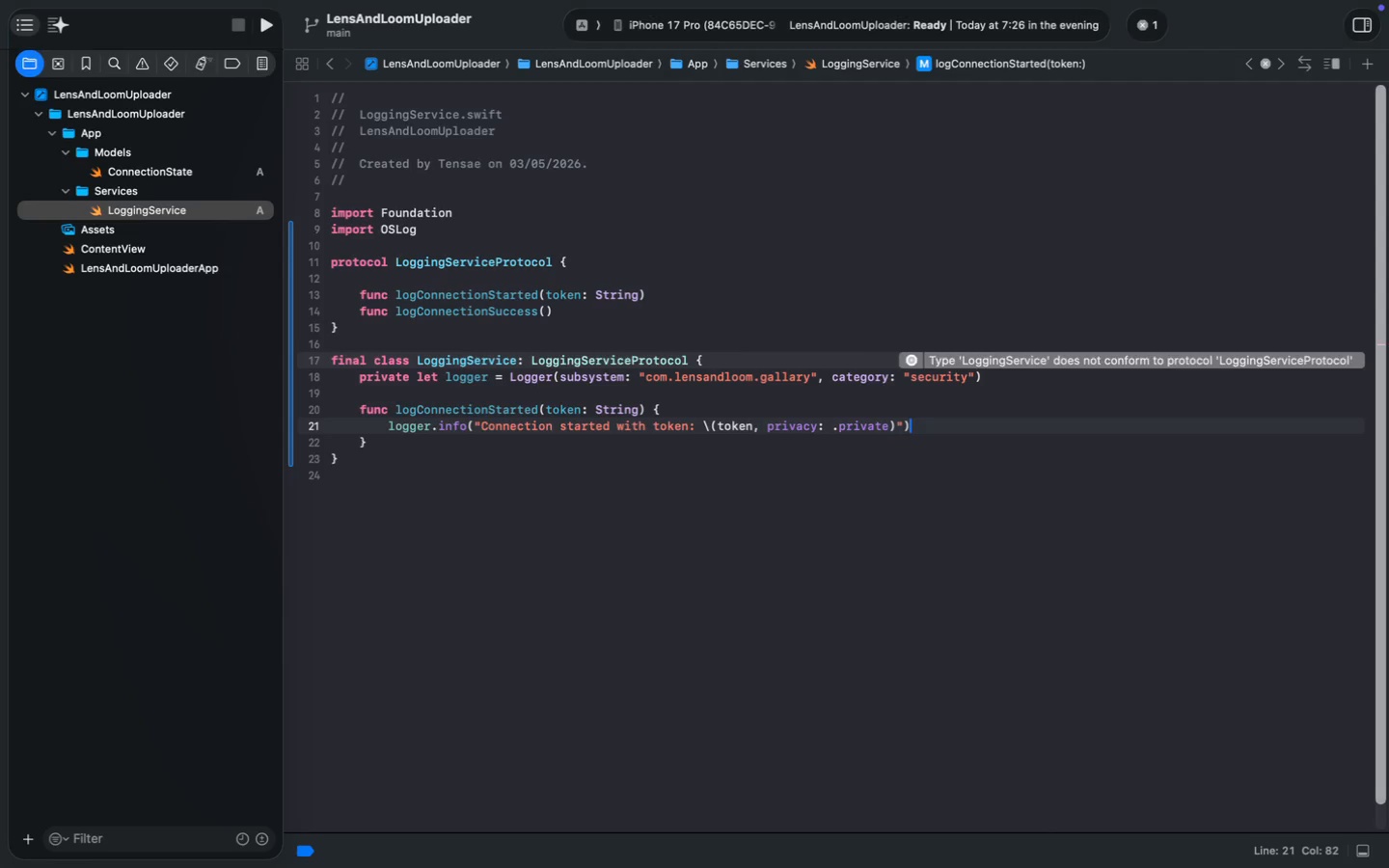 
key(ArrowDown)
 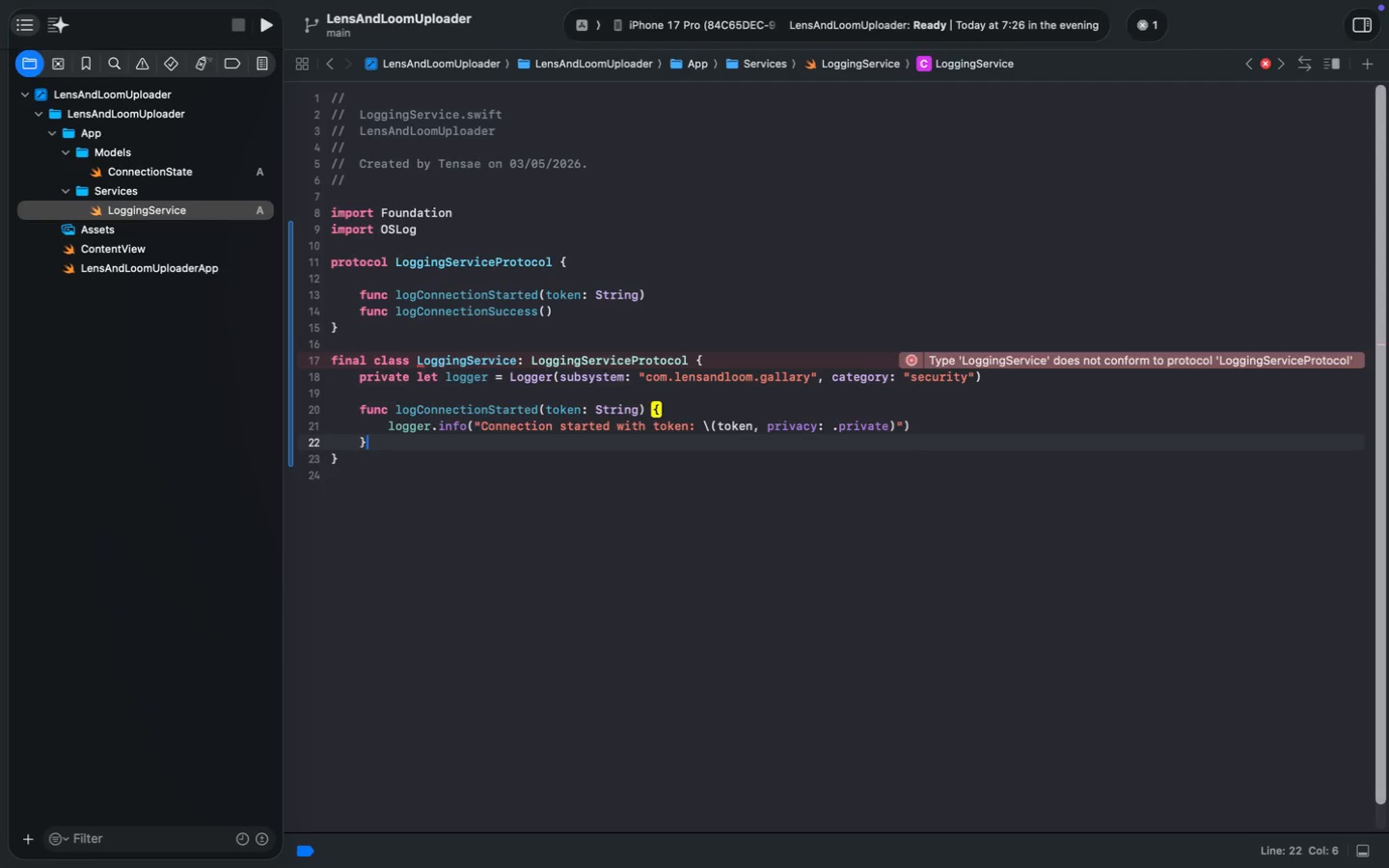 
key(Enter)
 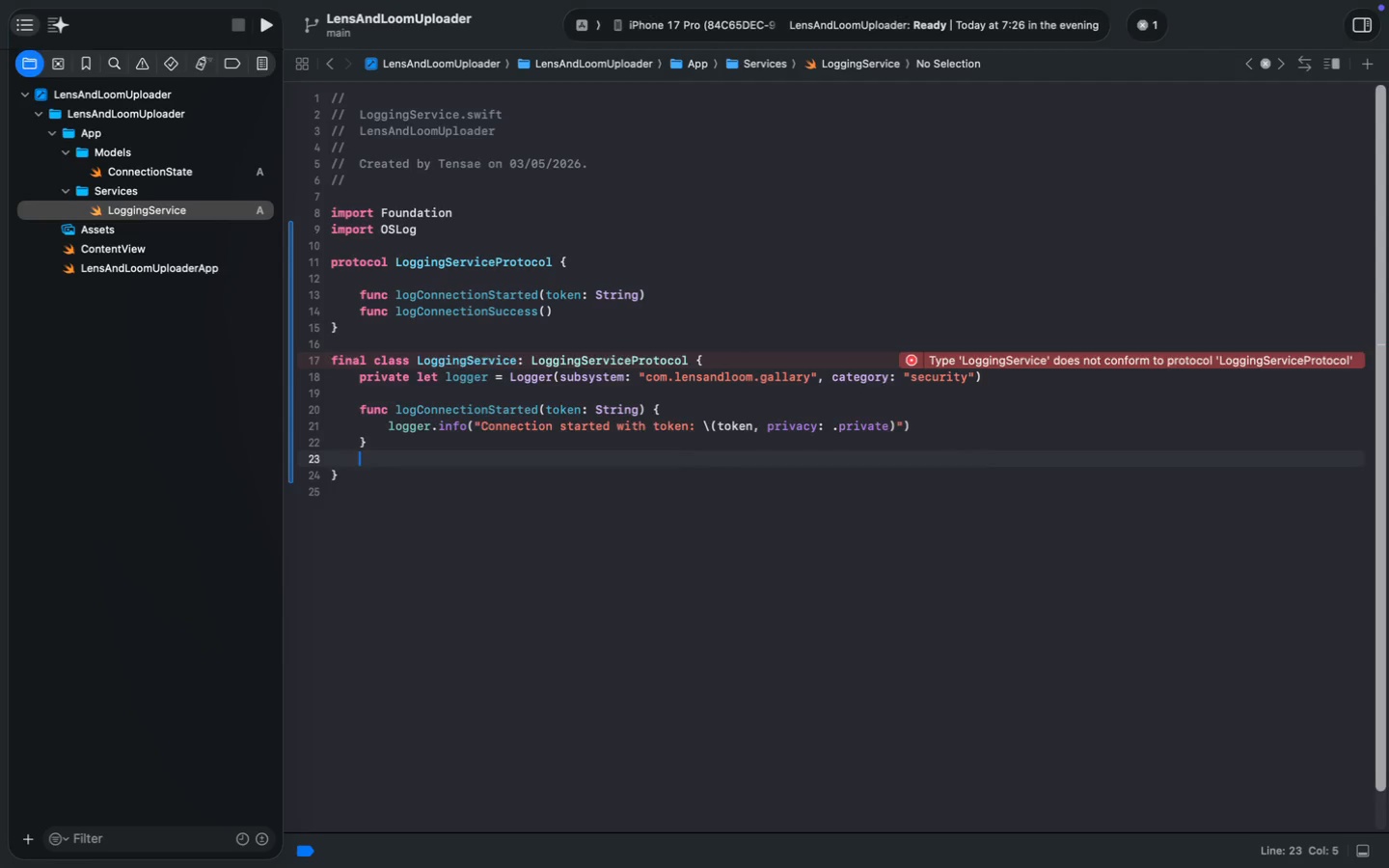 
key(Enter)
 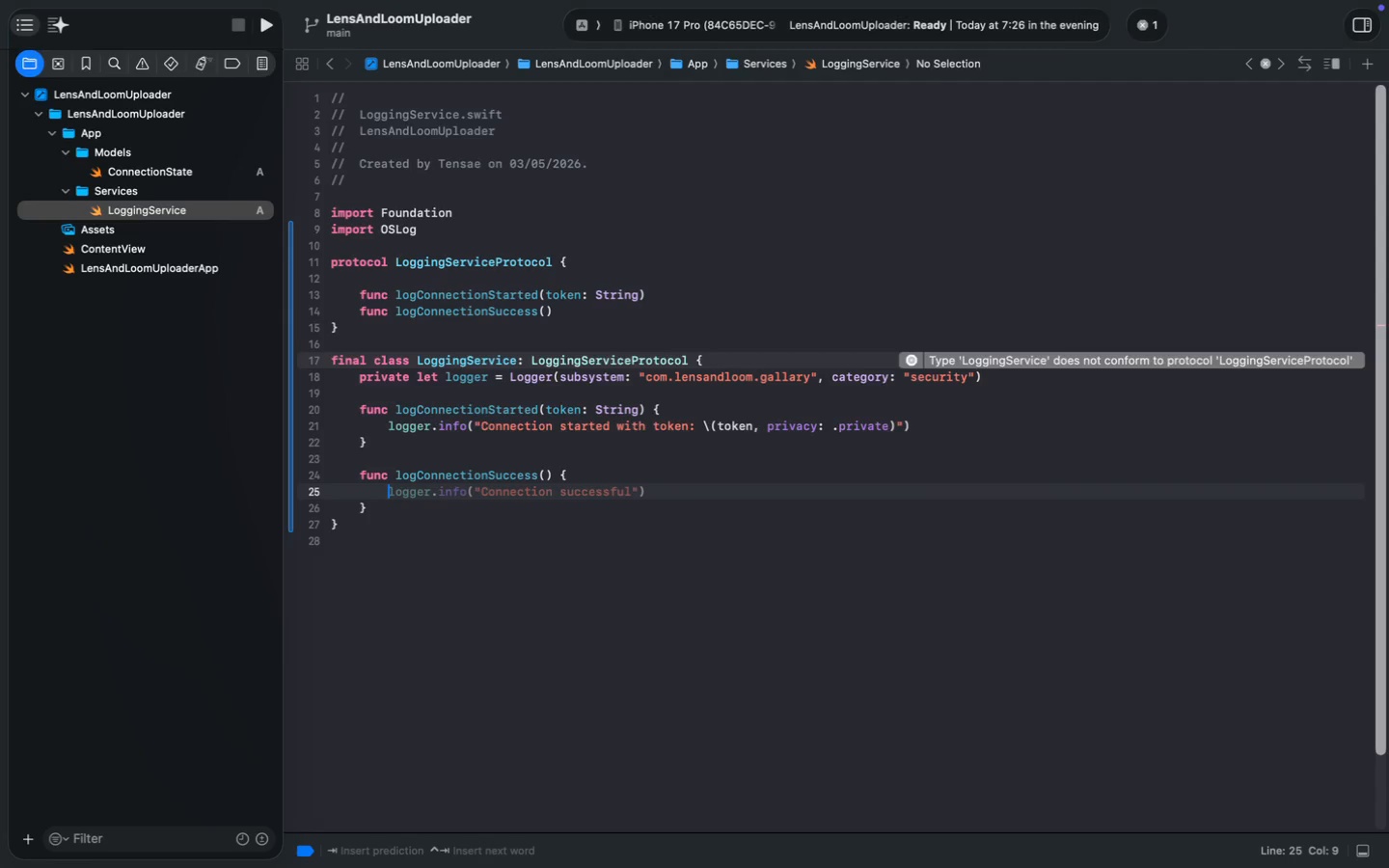 
type(func log)
key(Tab)
key(Tab)
 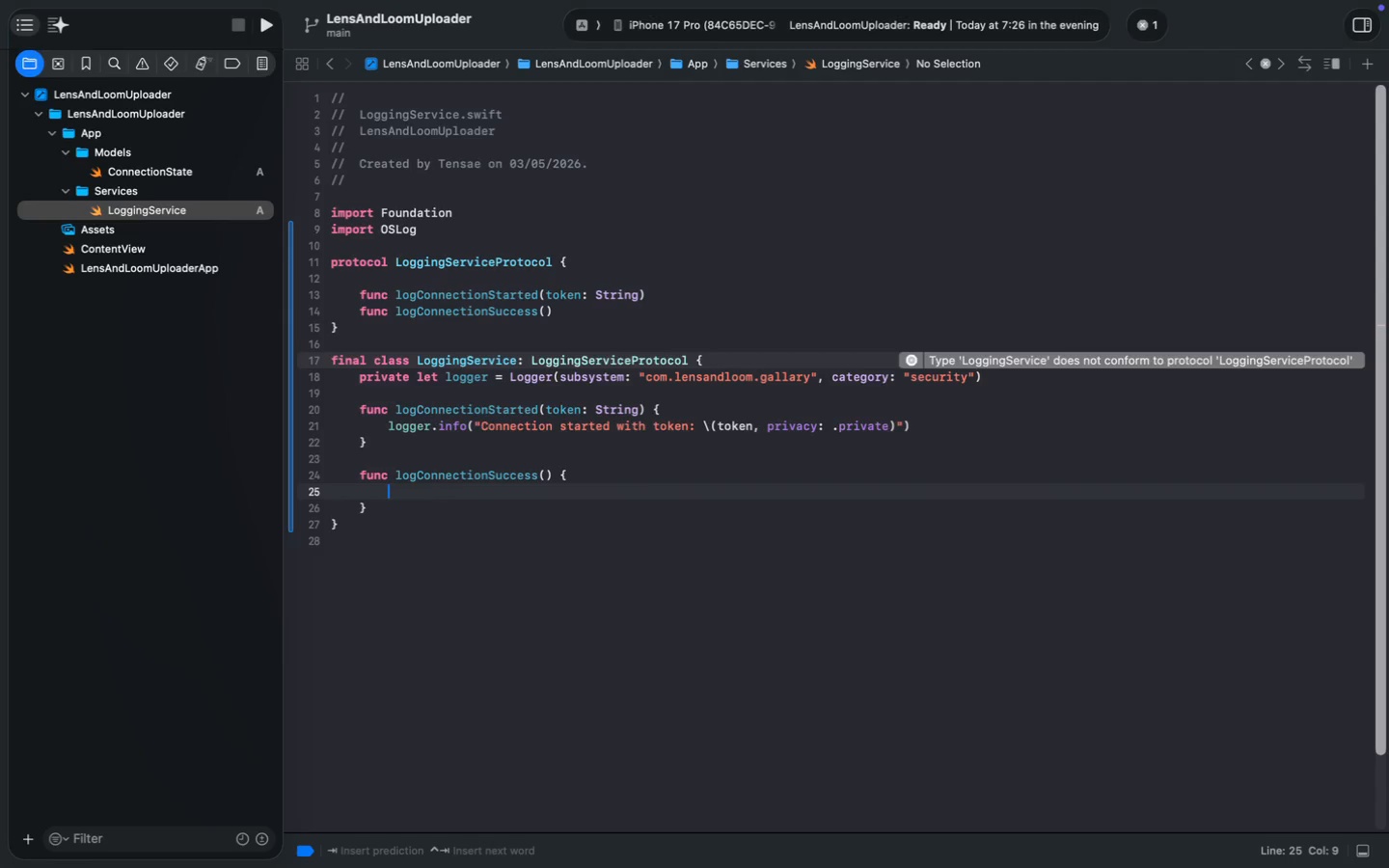 
key(Alt+ArrowLeft)
 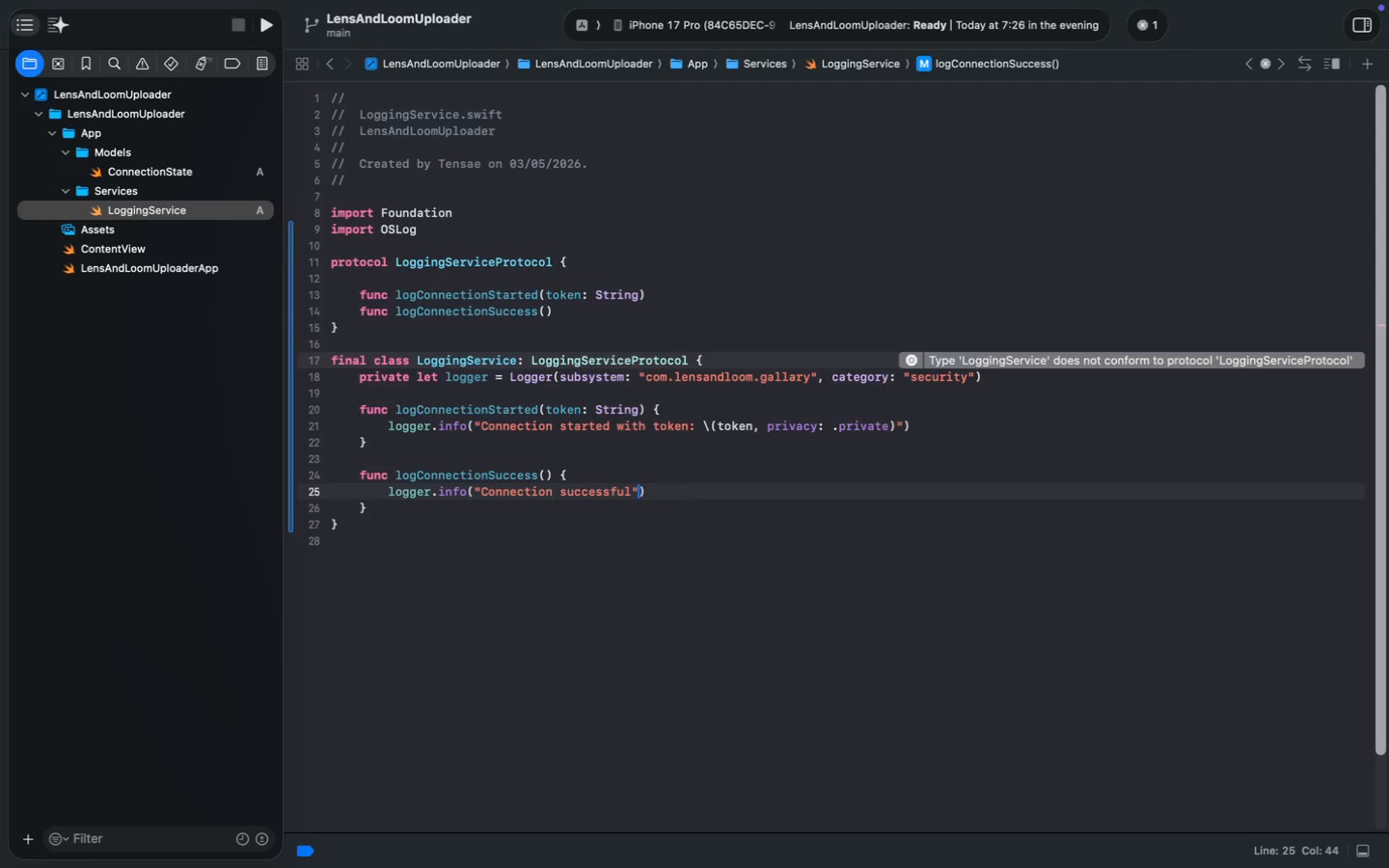 
key(Alt+ArrowLeft)
 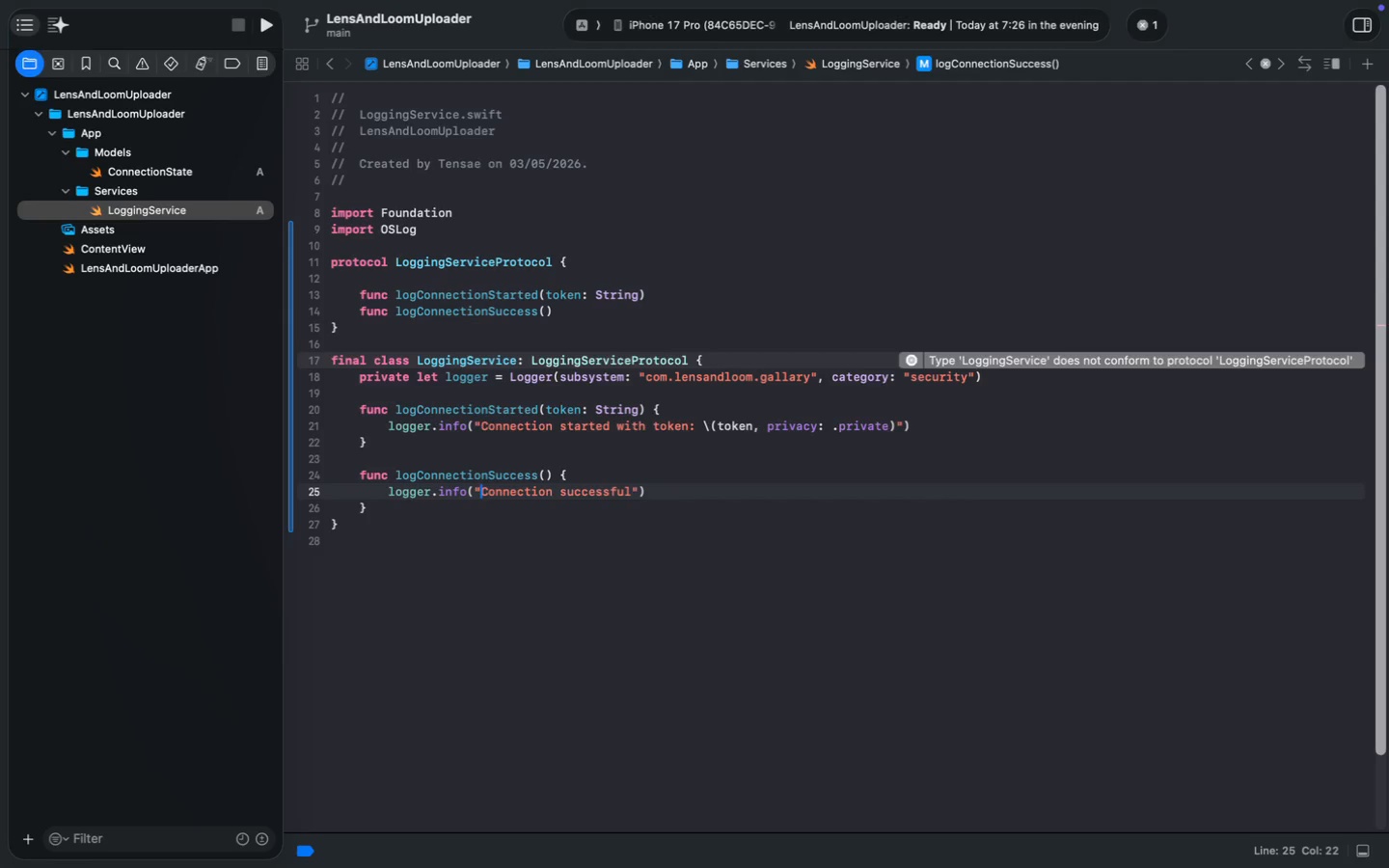 
key(Alt+ArrowLeft)
 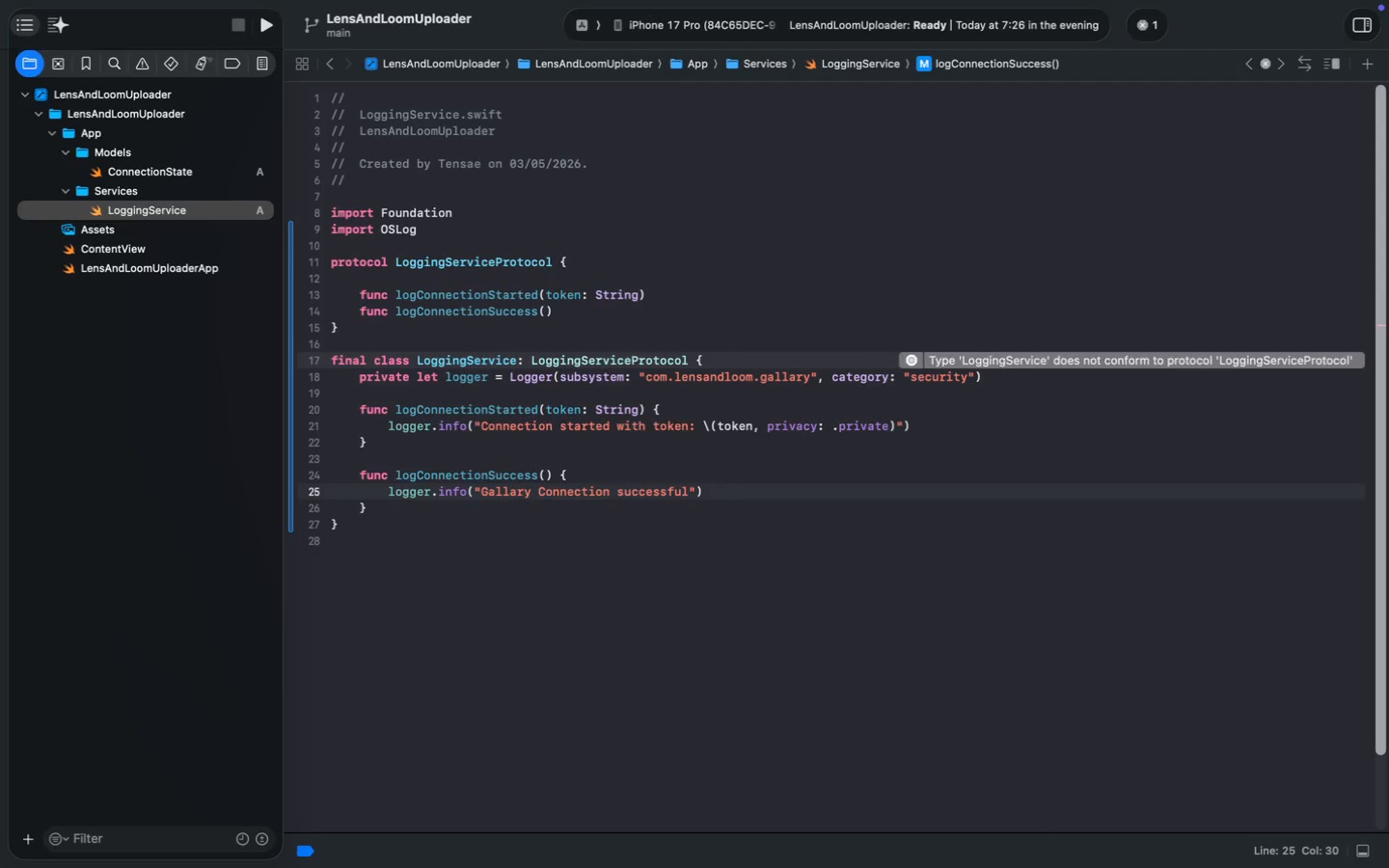 
type(Gallary )
 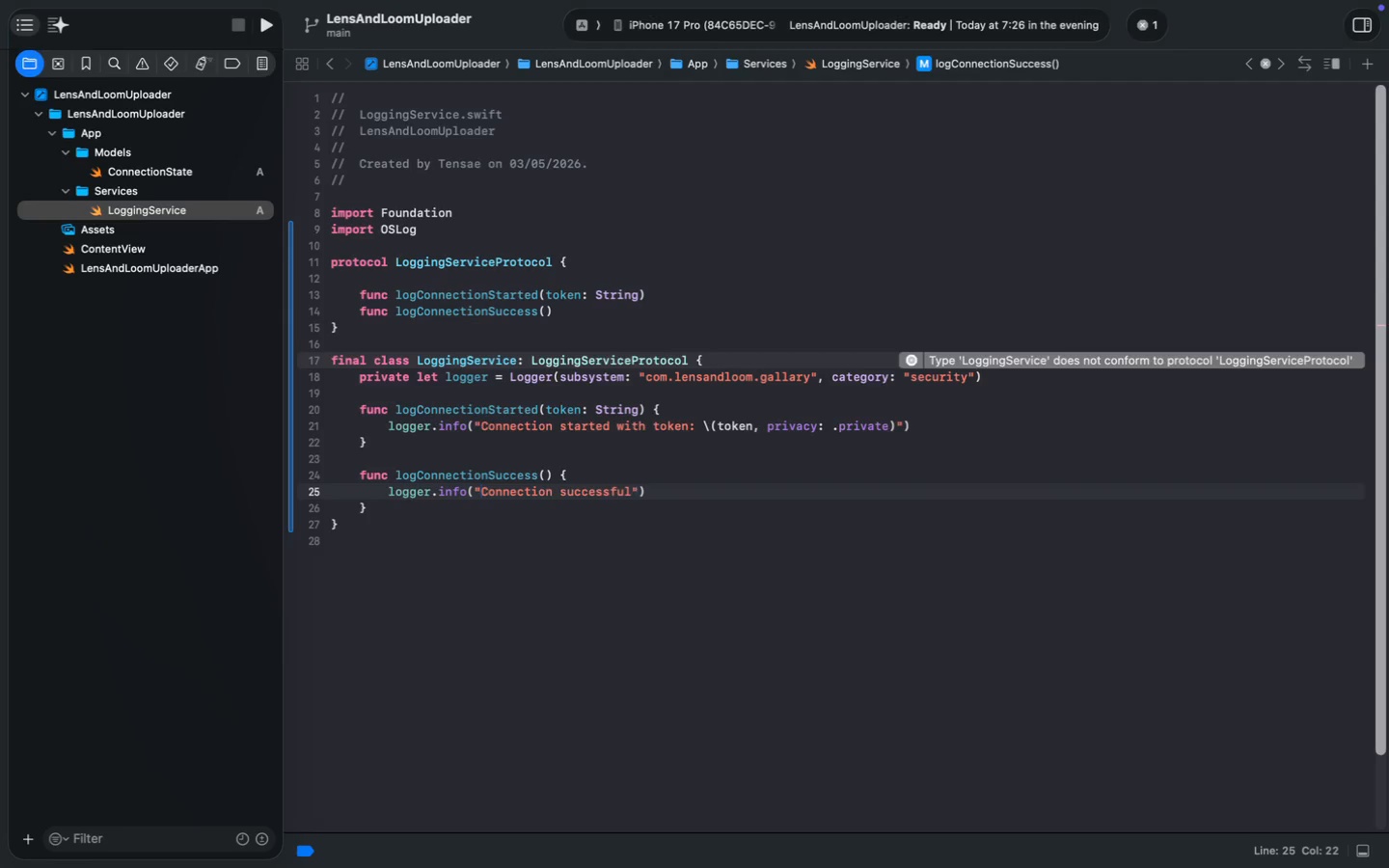 
key(ArrowRight)
 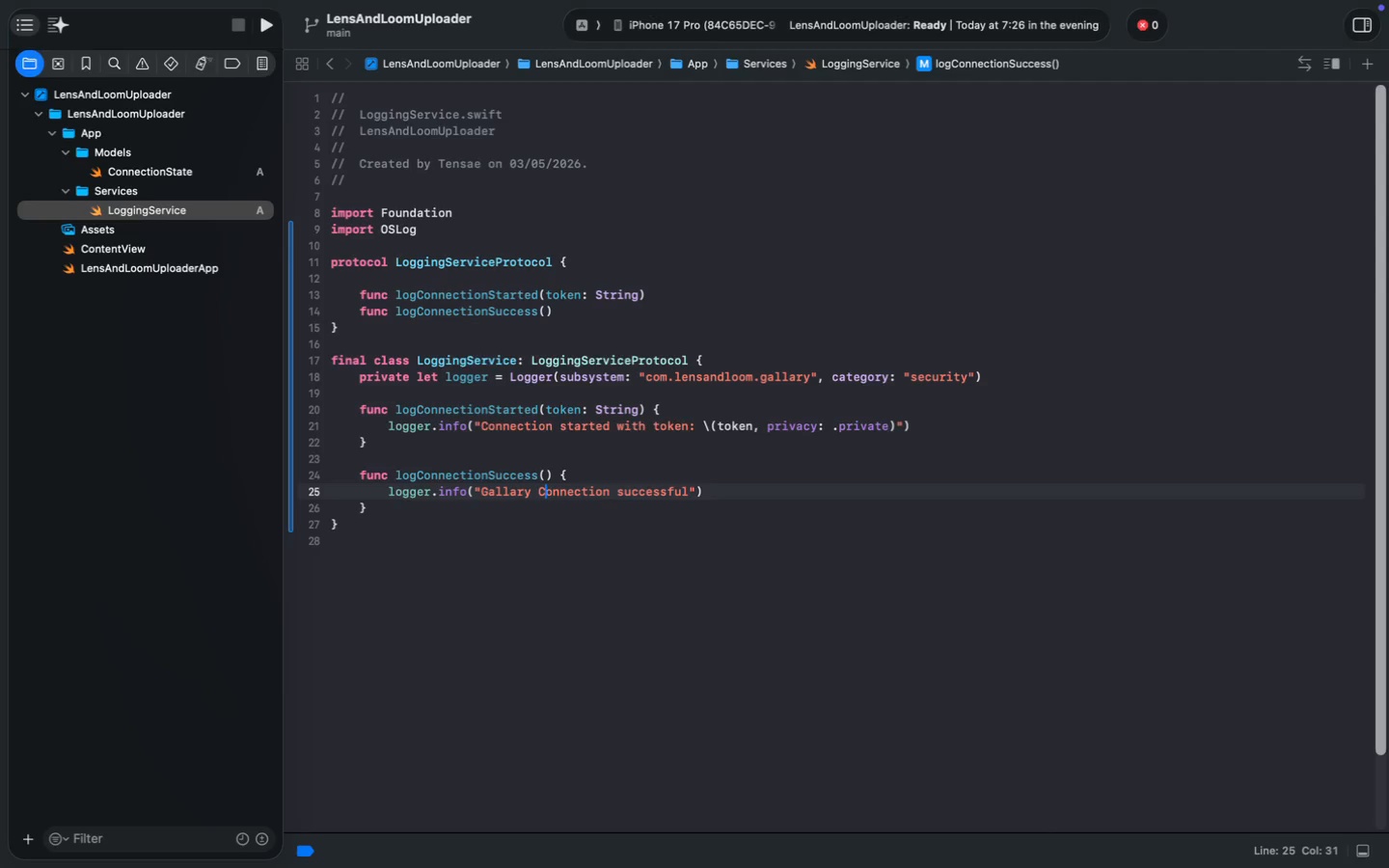 
key(Backspace)
 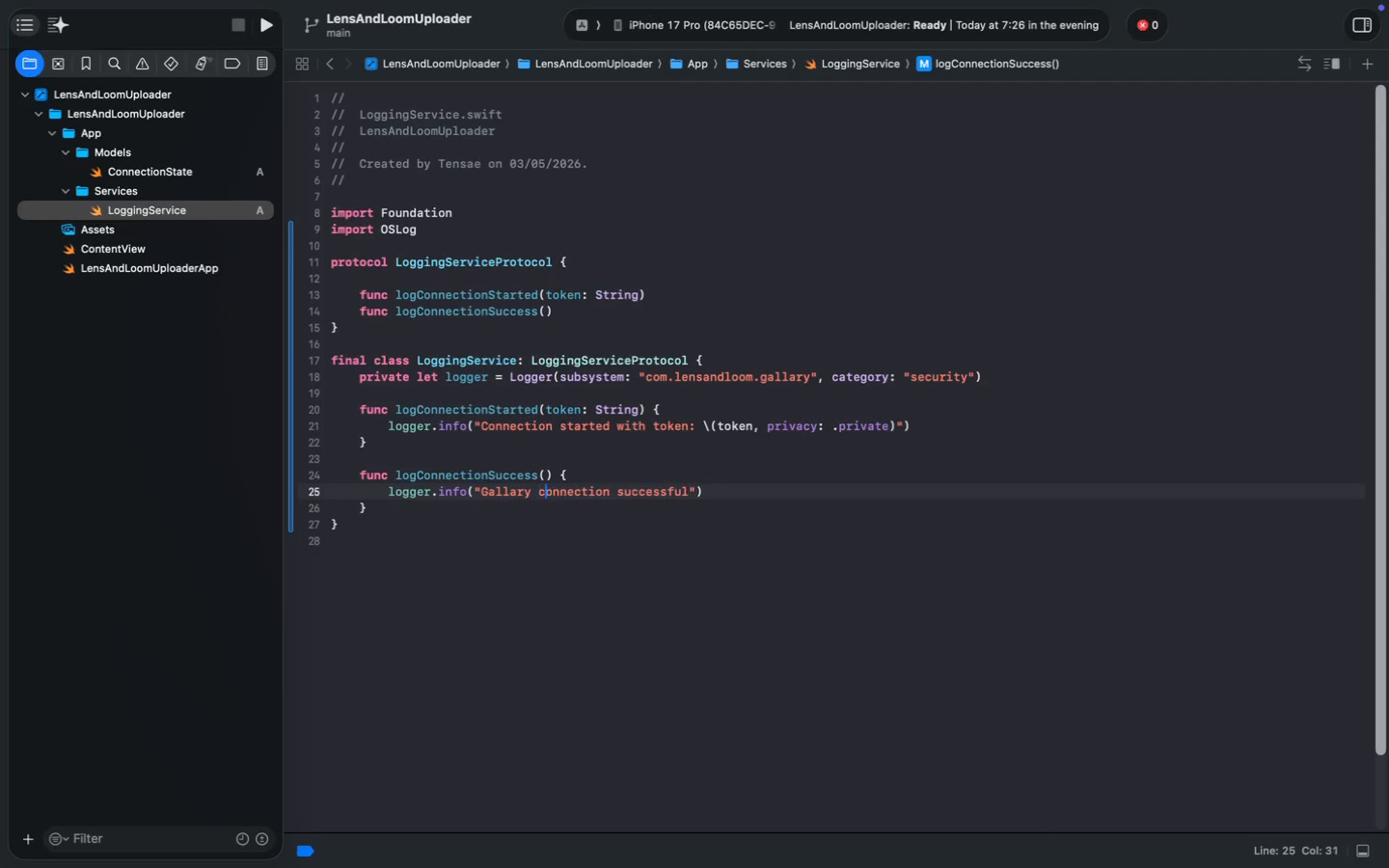 
key(C)
 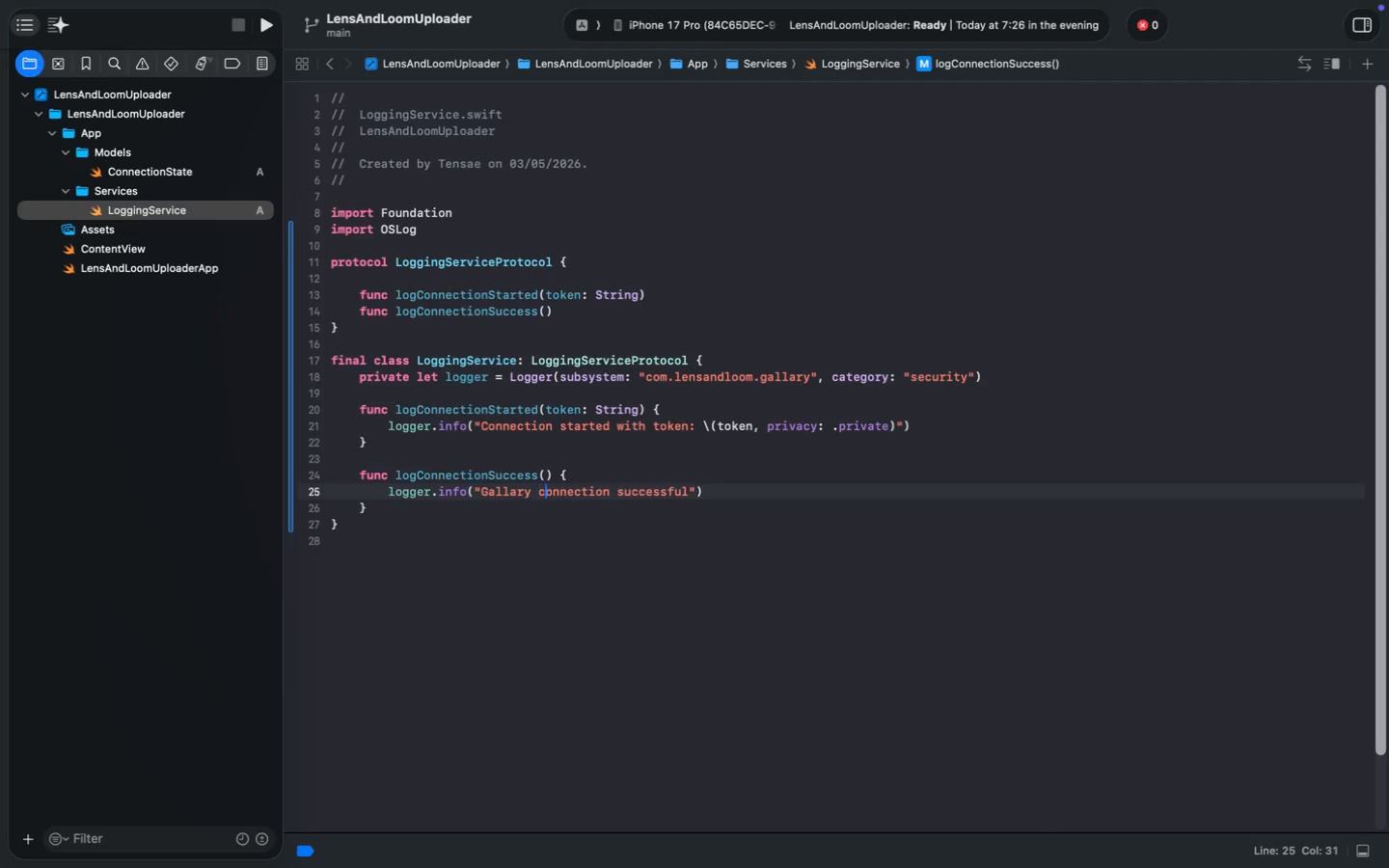 
key(Meta+S)
 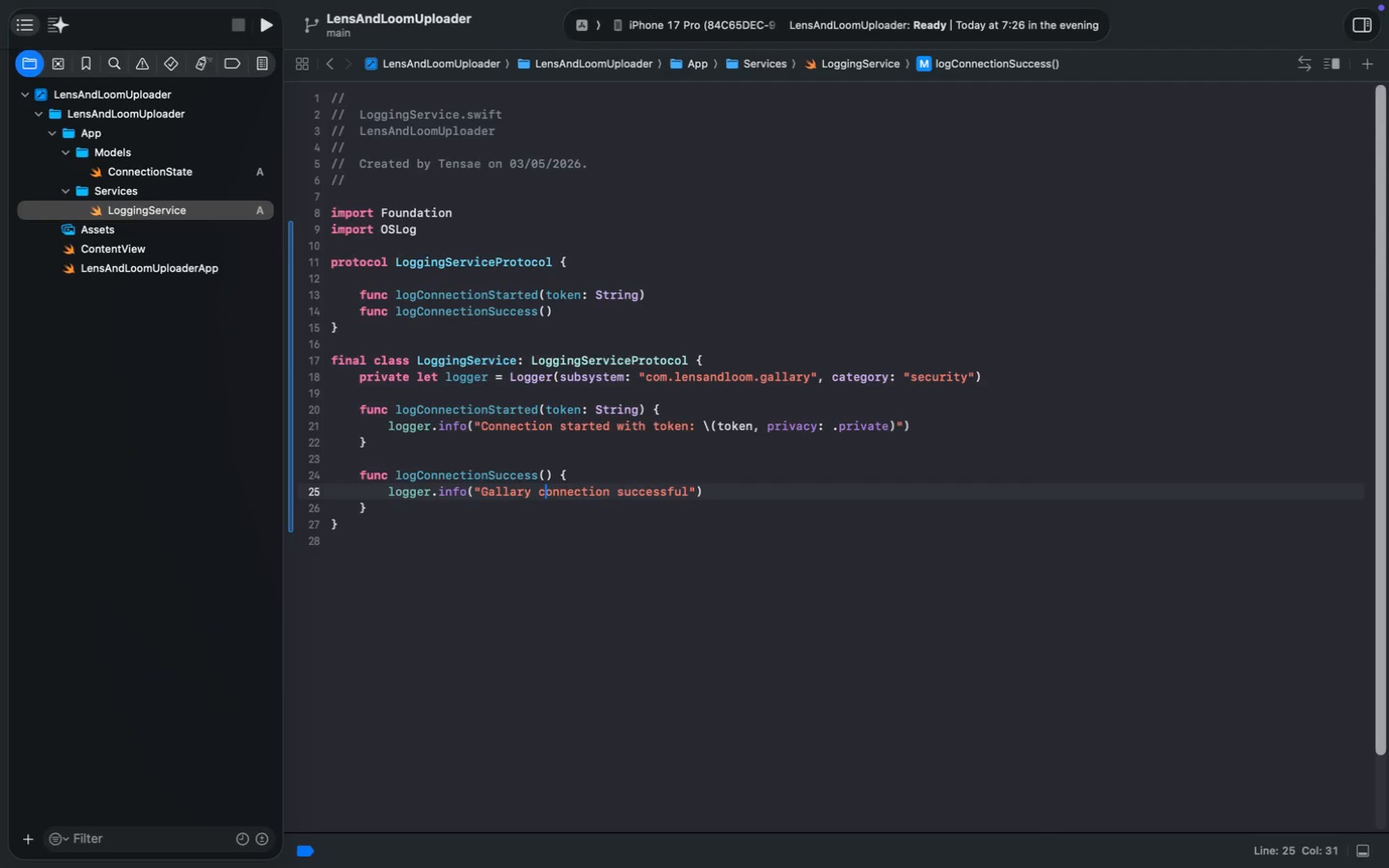 
key(Meta+S)
 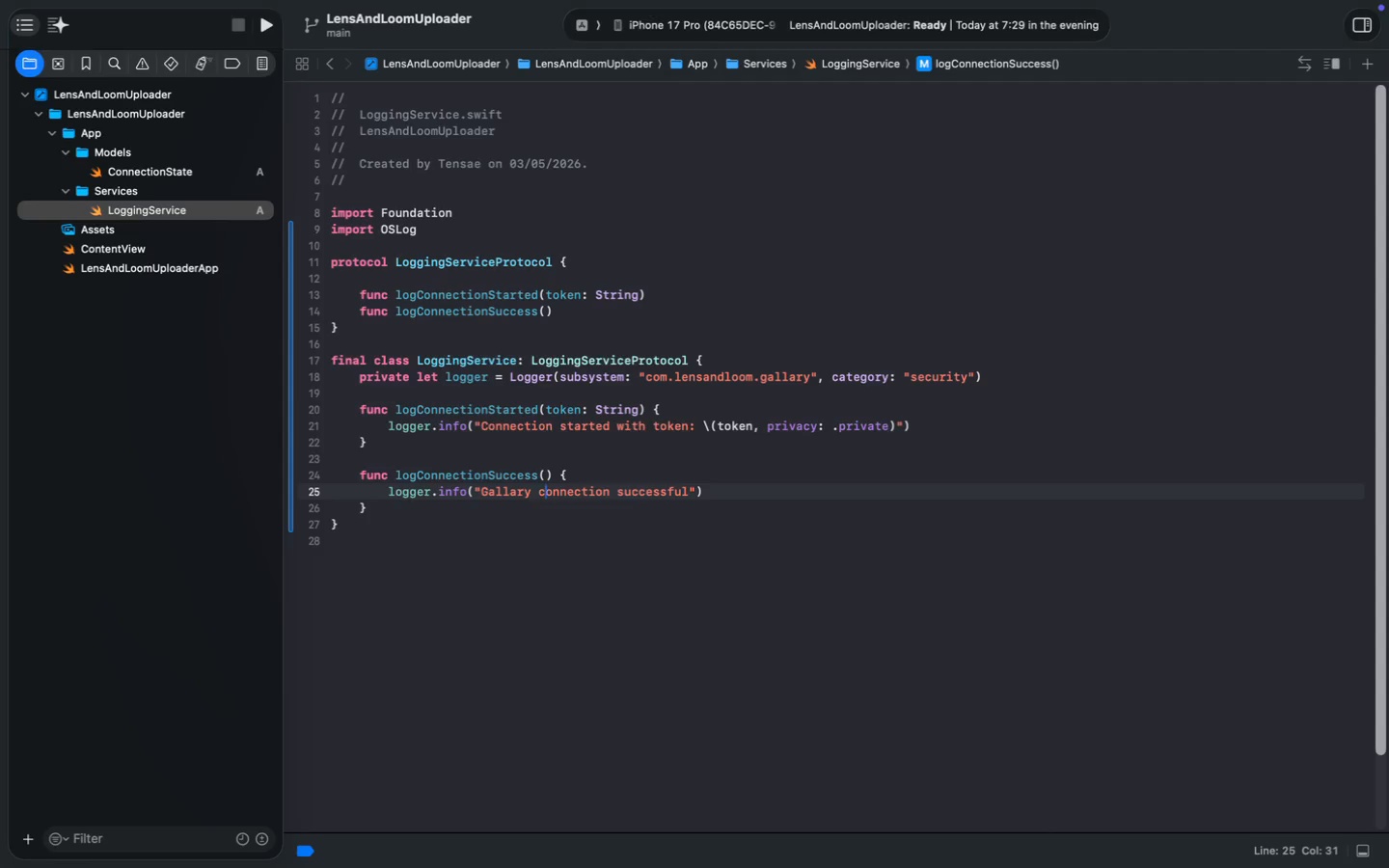 
wait(12.52)
 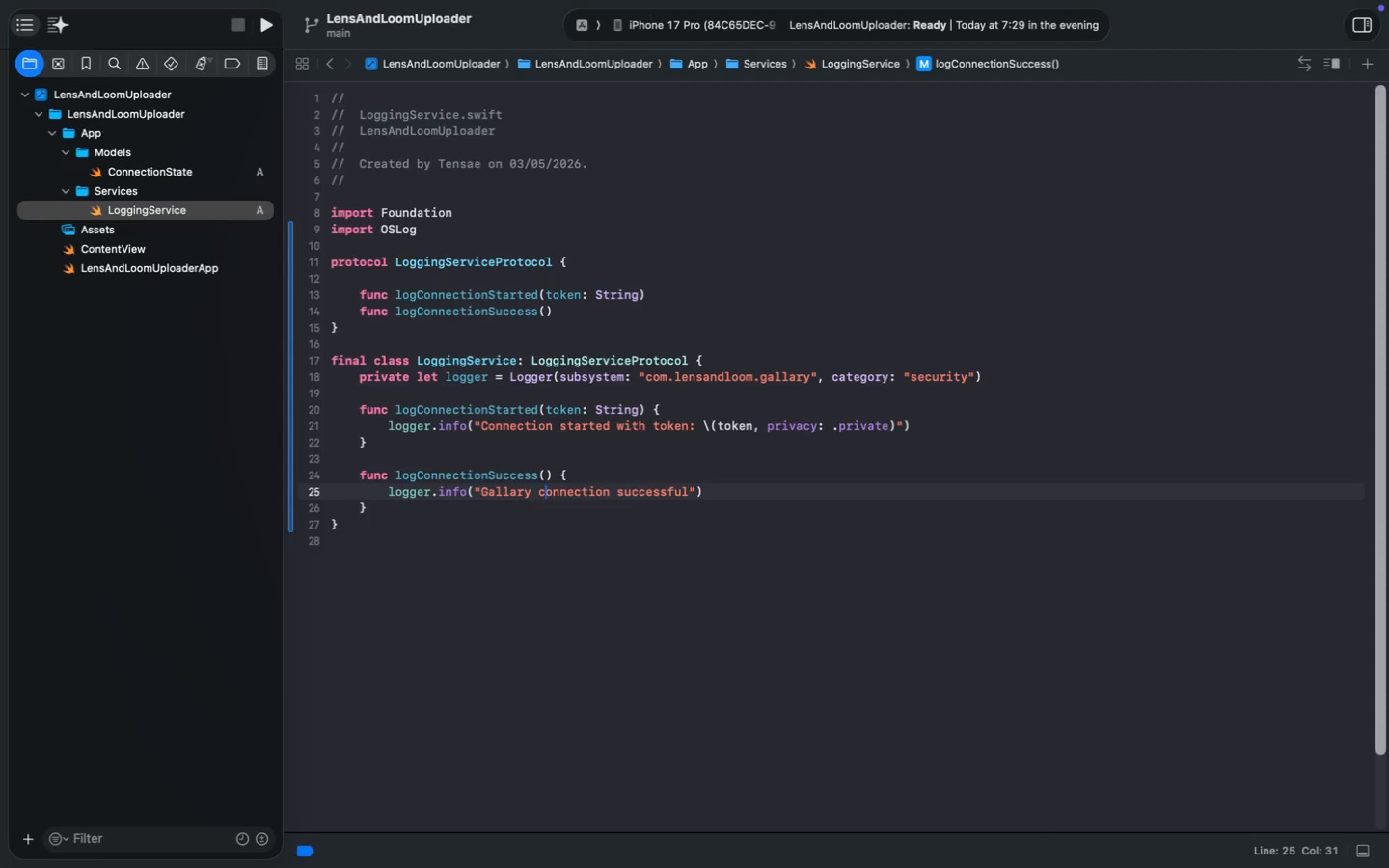 
key(Meta+CommandLeft)
 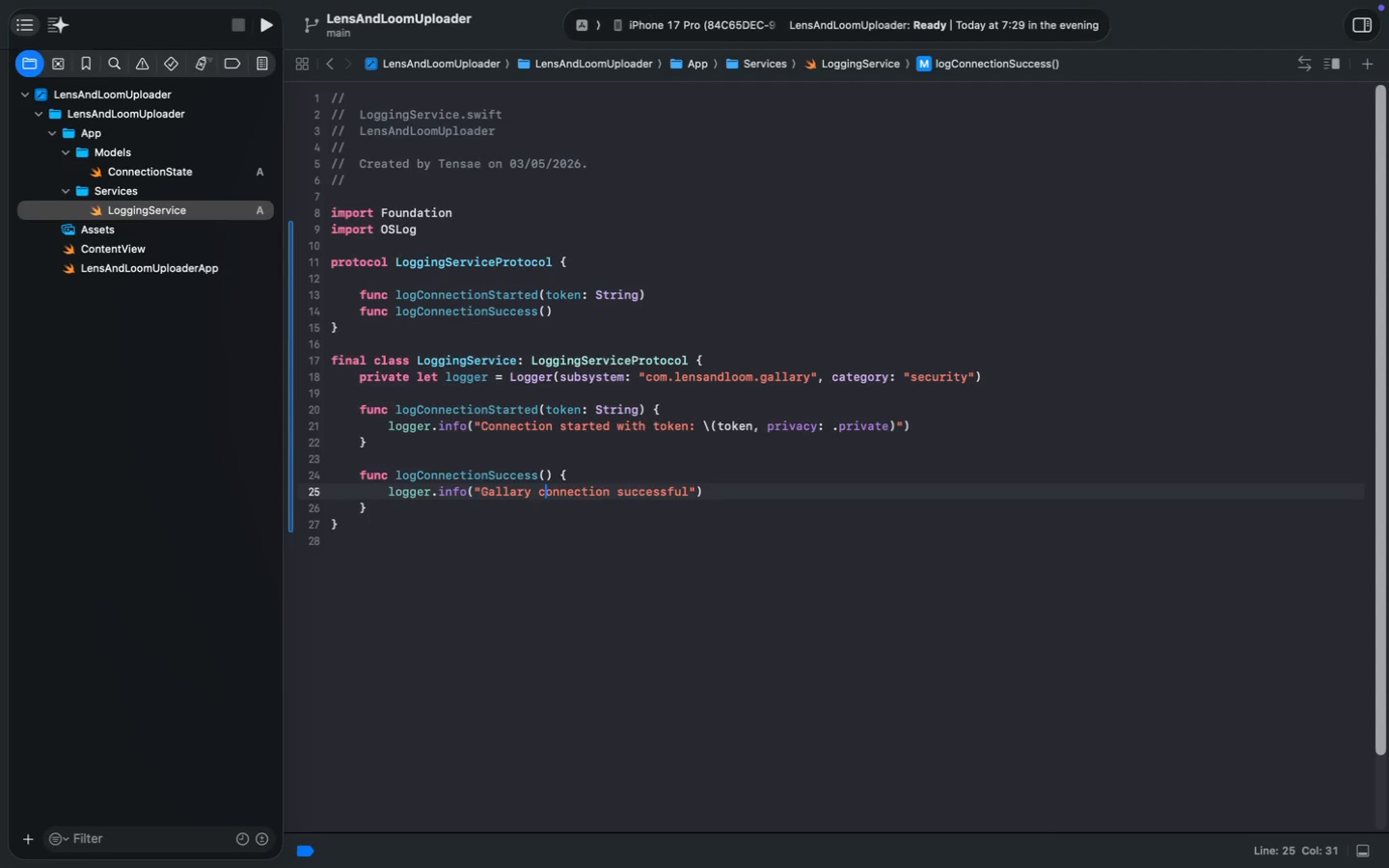 
key(Meta+N)
 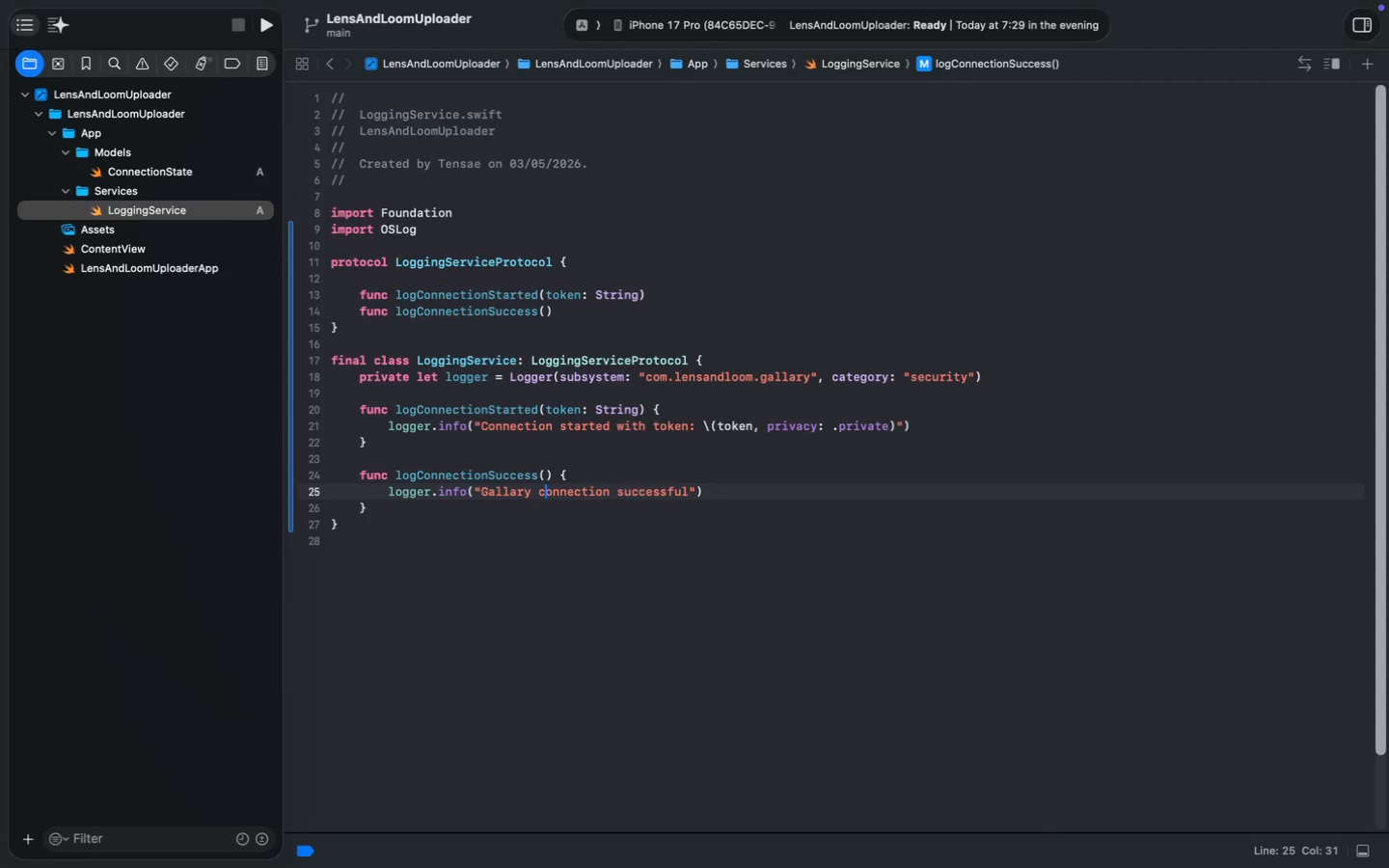 
key(Enter)
 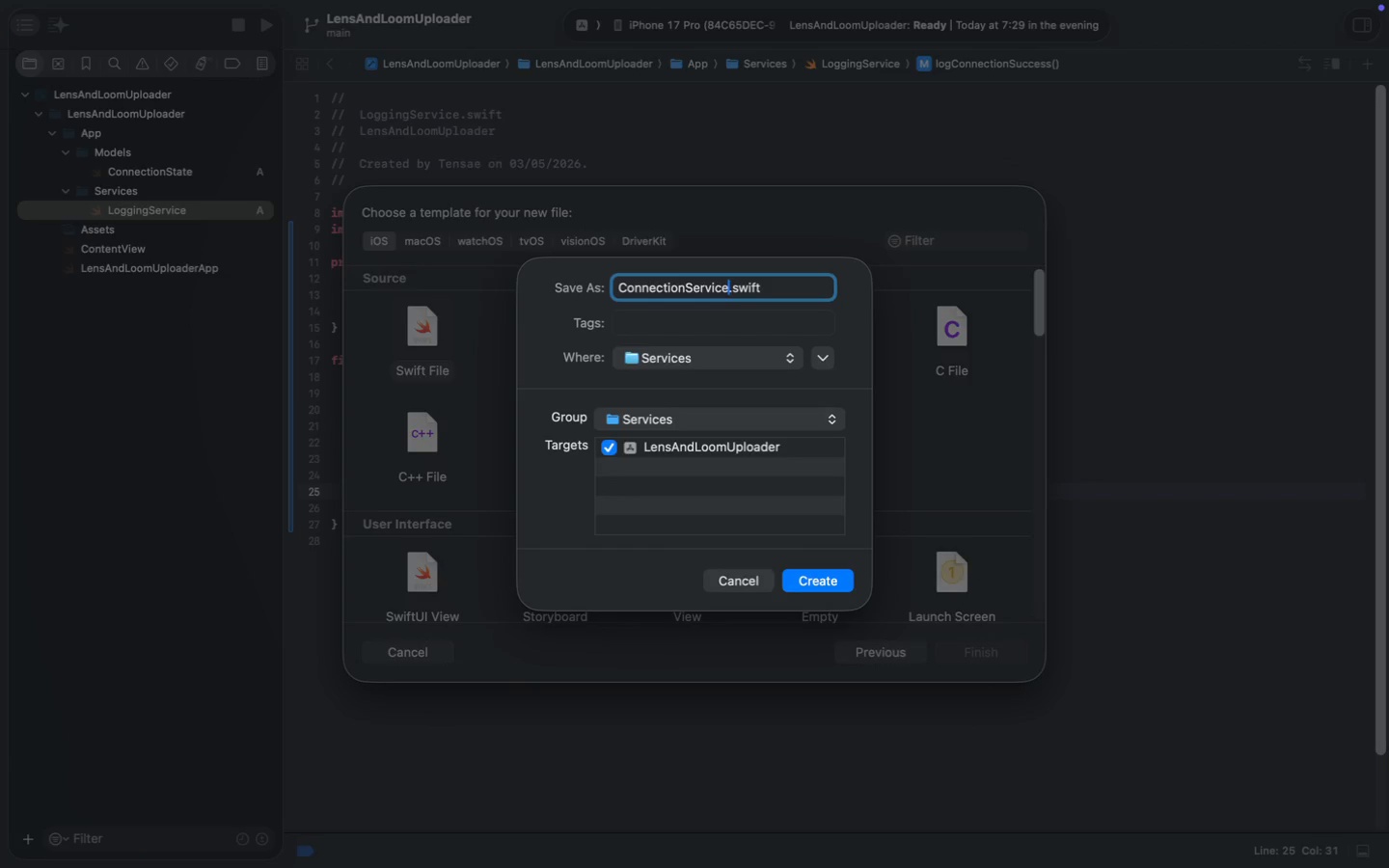 
hold_key(key=ShiftLeft, duration=0.99)
 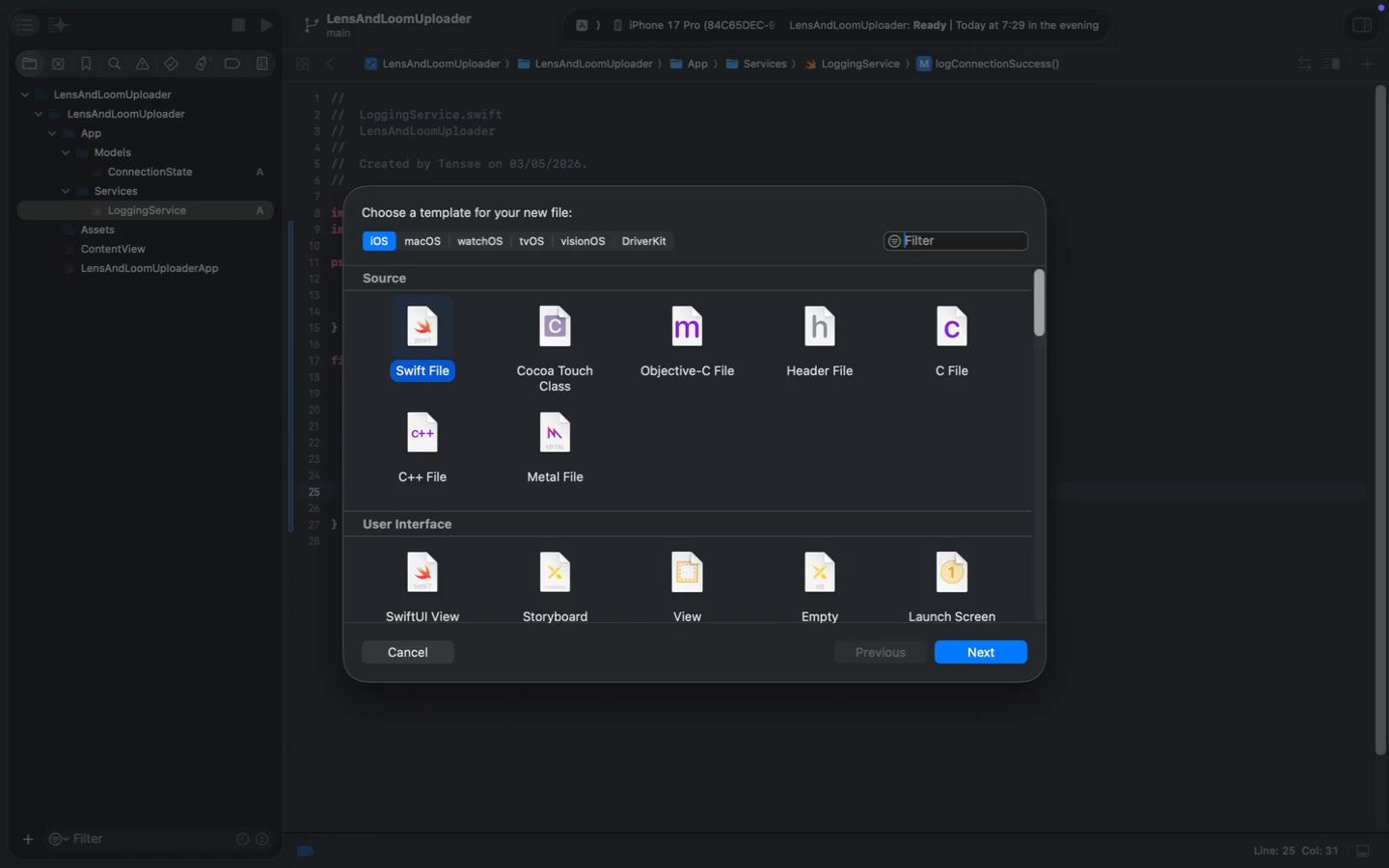 
type(ConnectionService)
 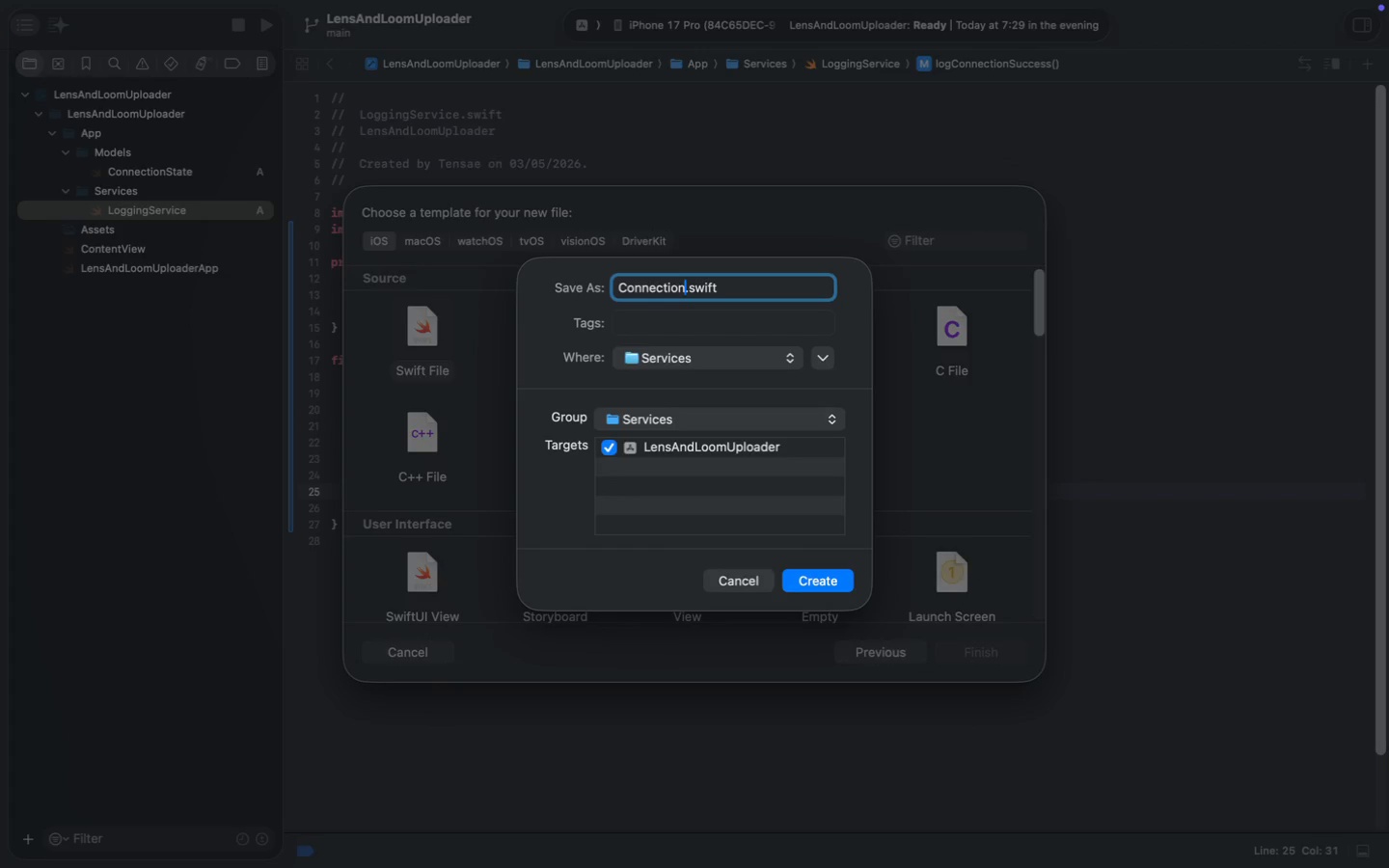 
key(Enter)
 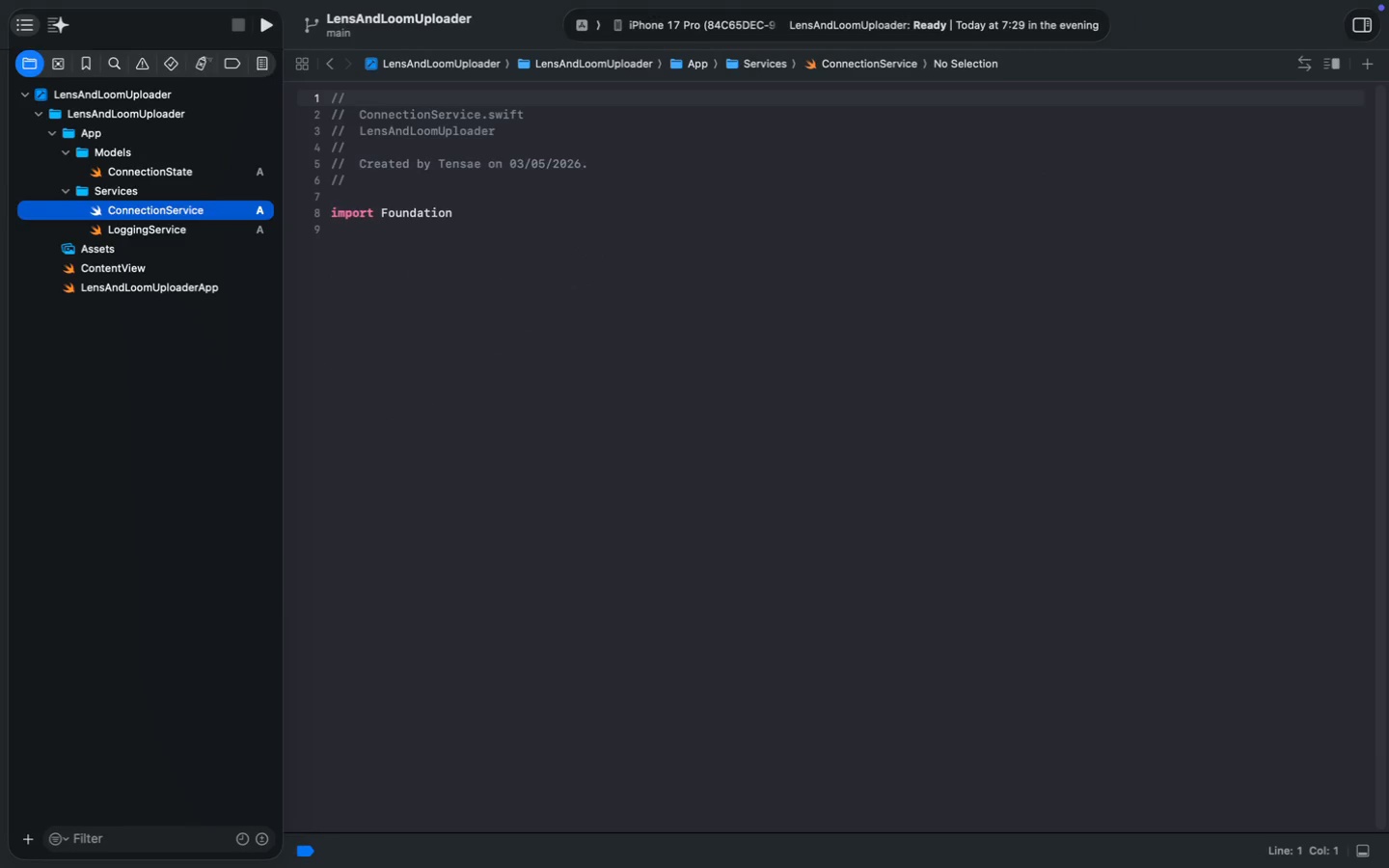 
left_click([445, 307])
 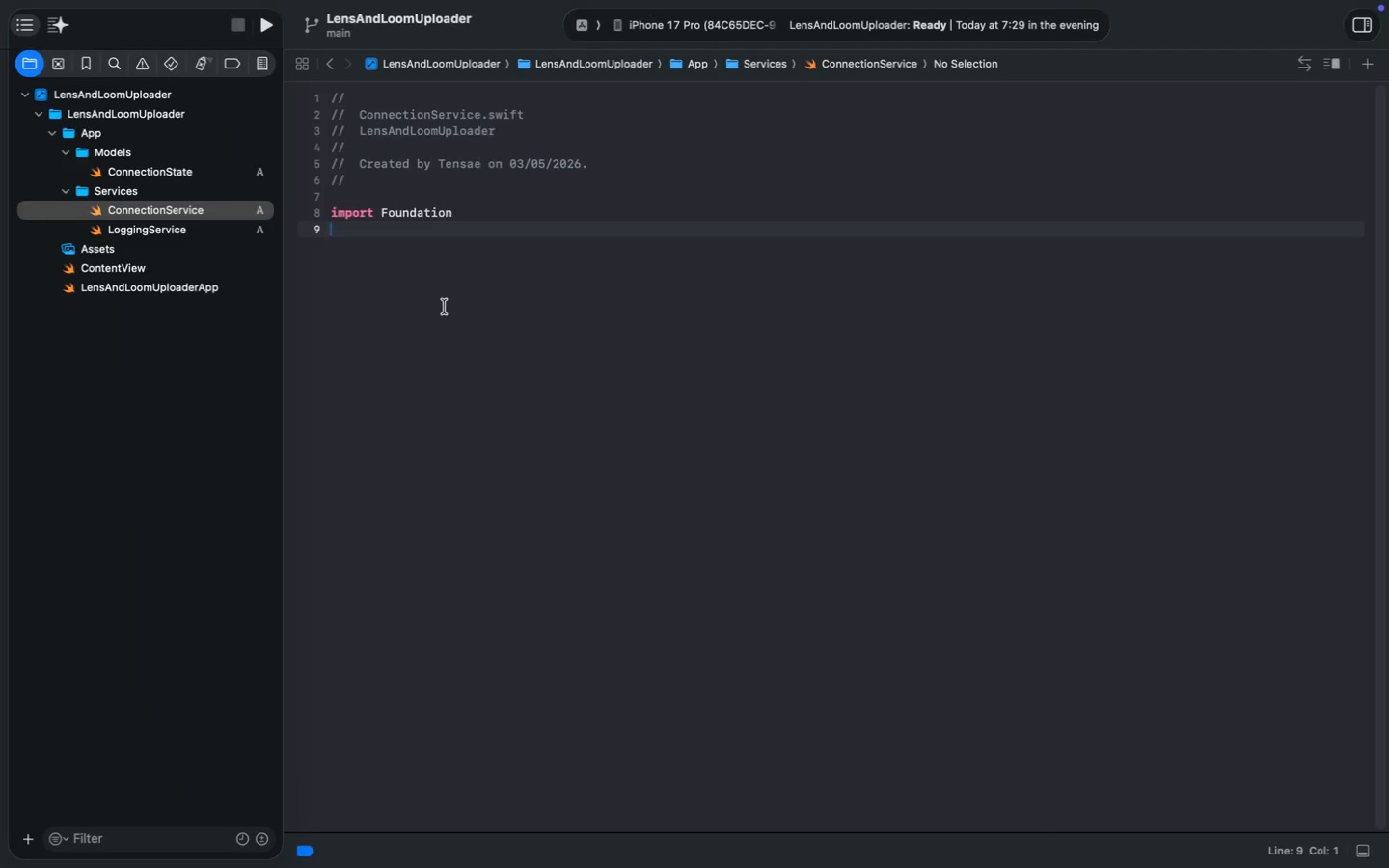 
key(Enter)
 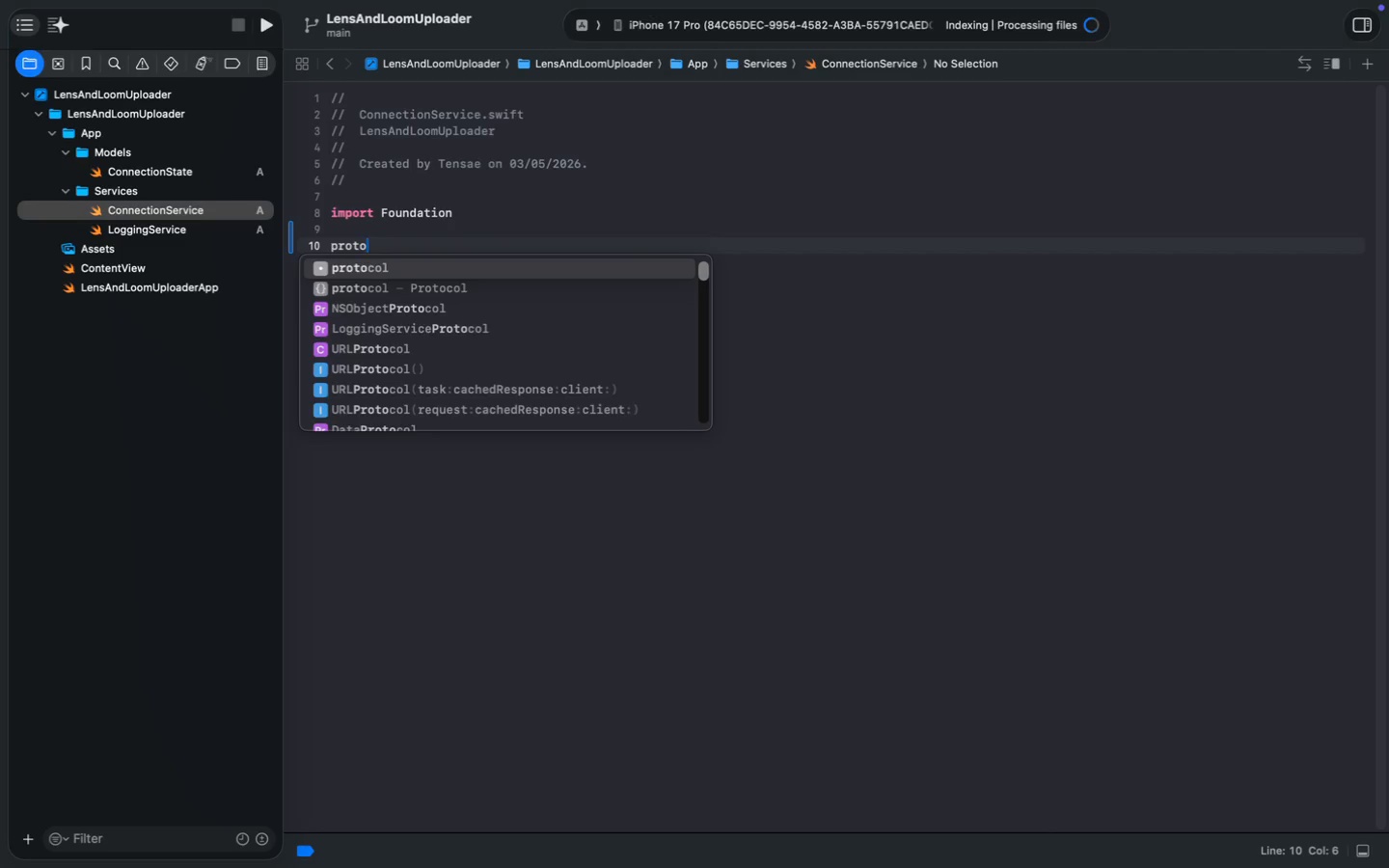 
type(proto)
key(Tab)
type( Conne)
key(Tab)
 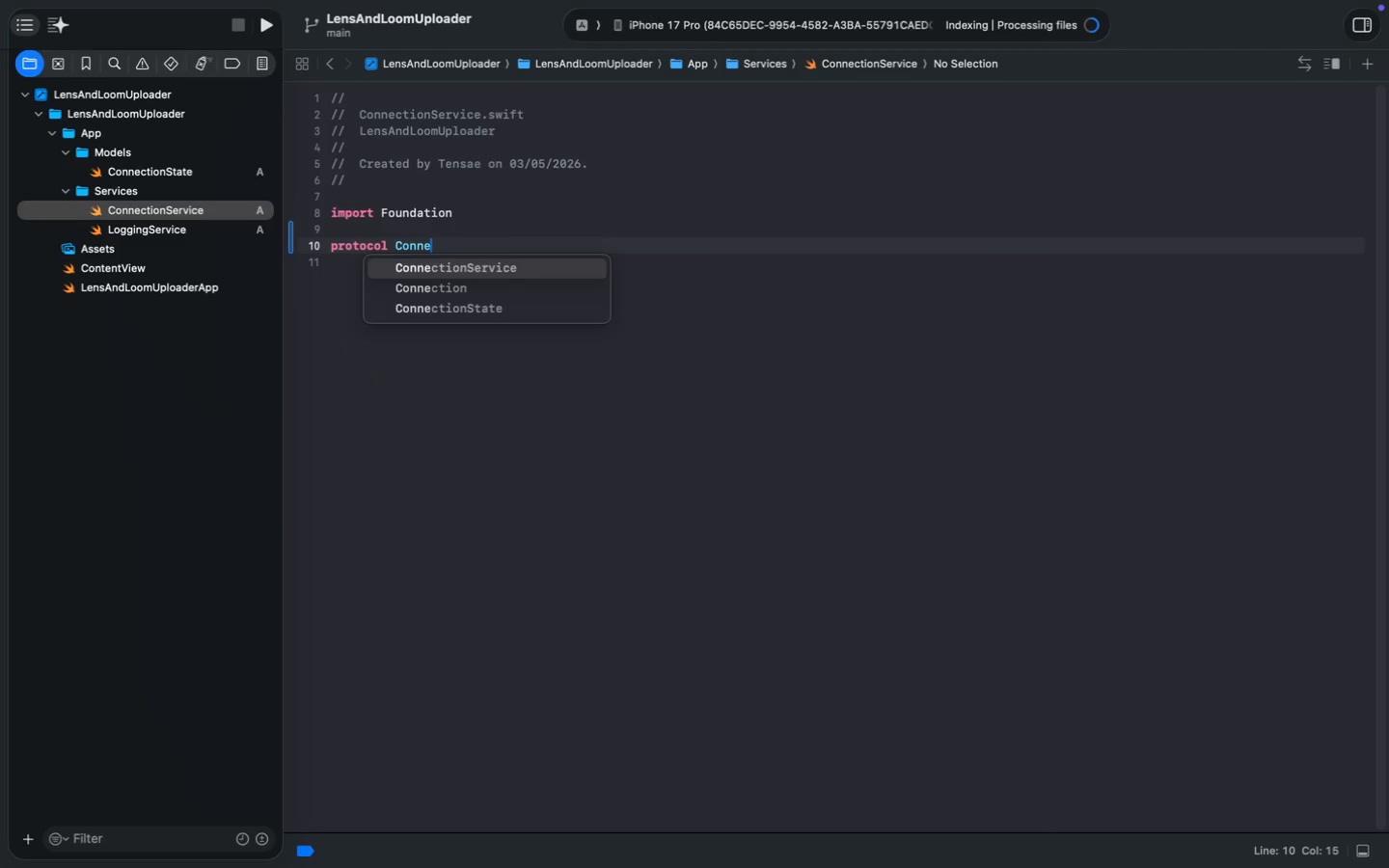 
key(ArrowUp)
 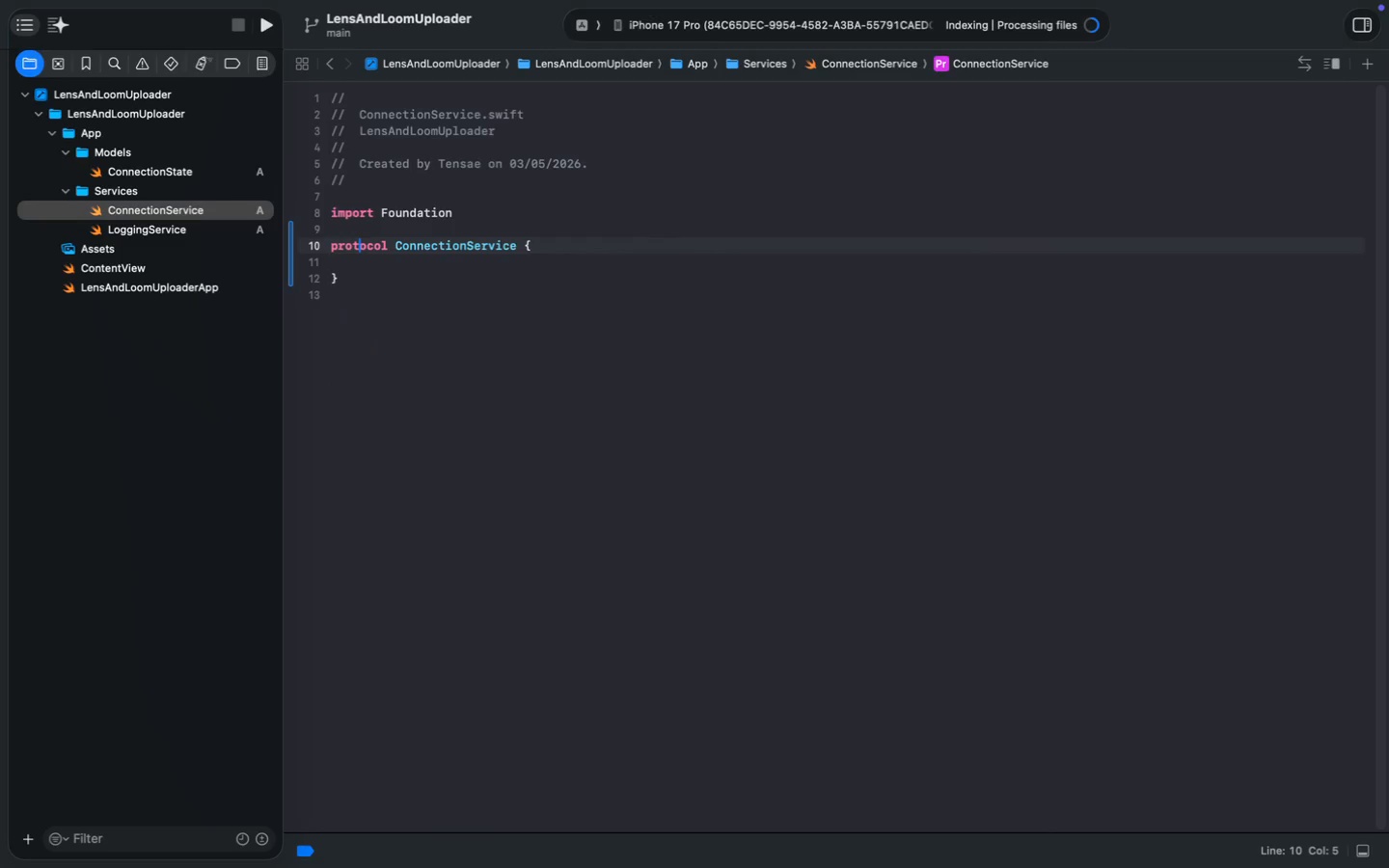 
key(Meta+MetaRight)
 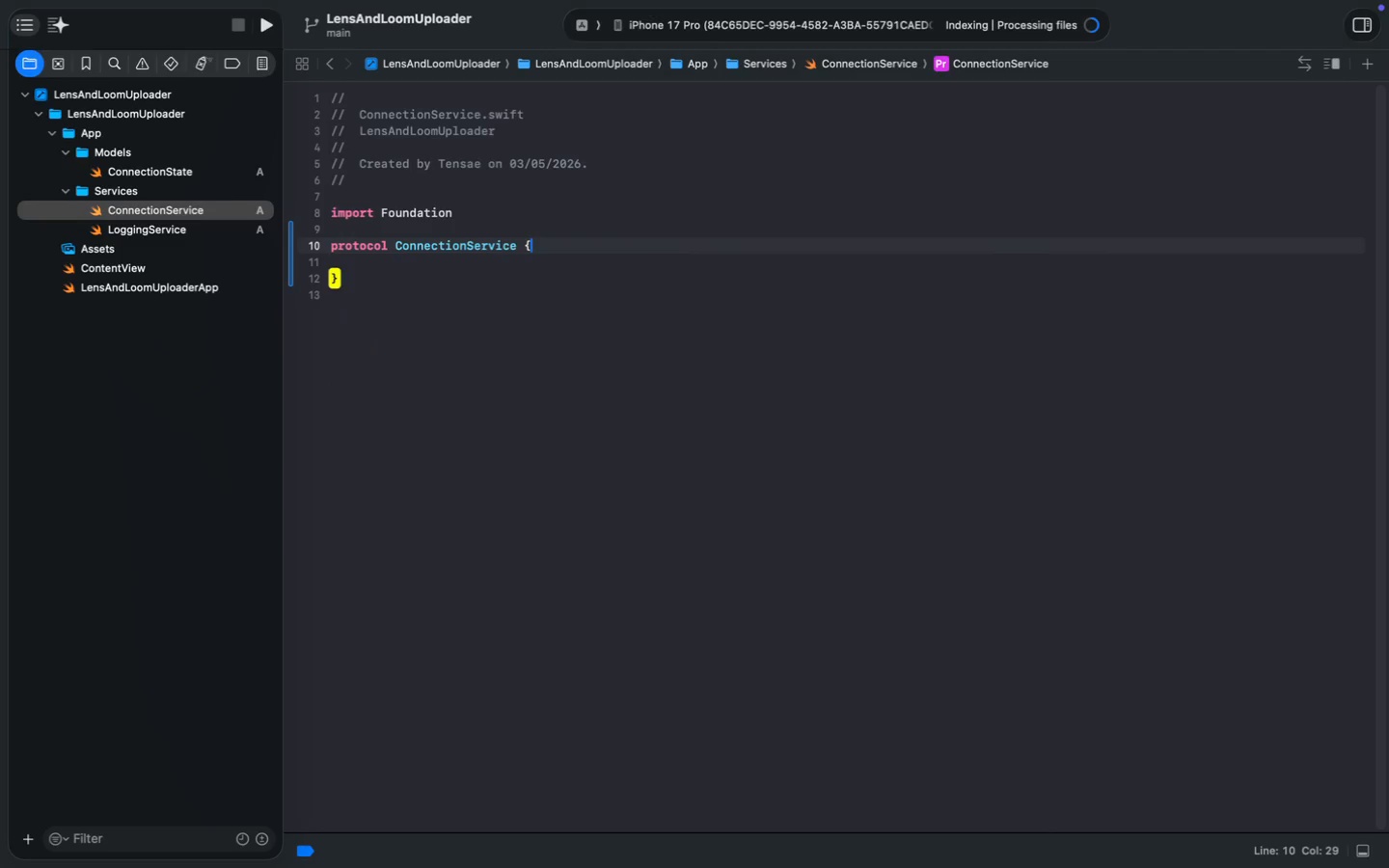 
key(Meta+ArrowRight)
 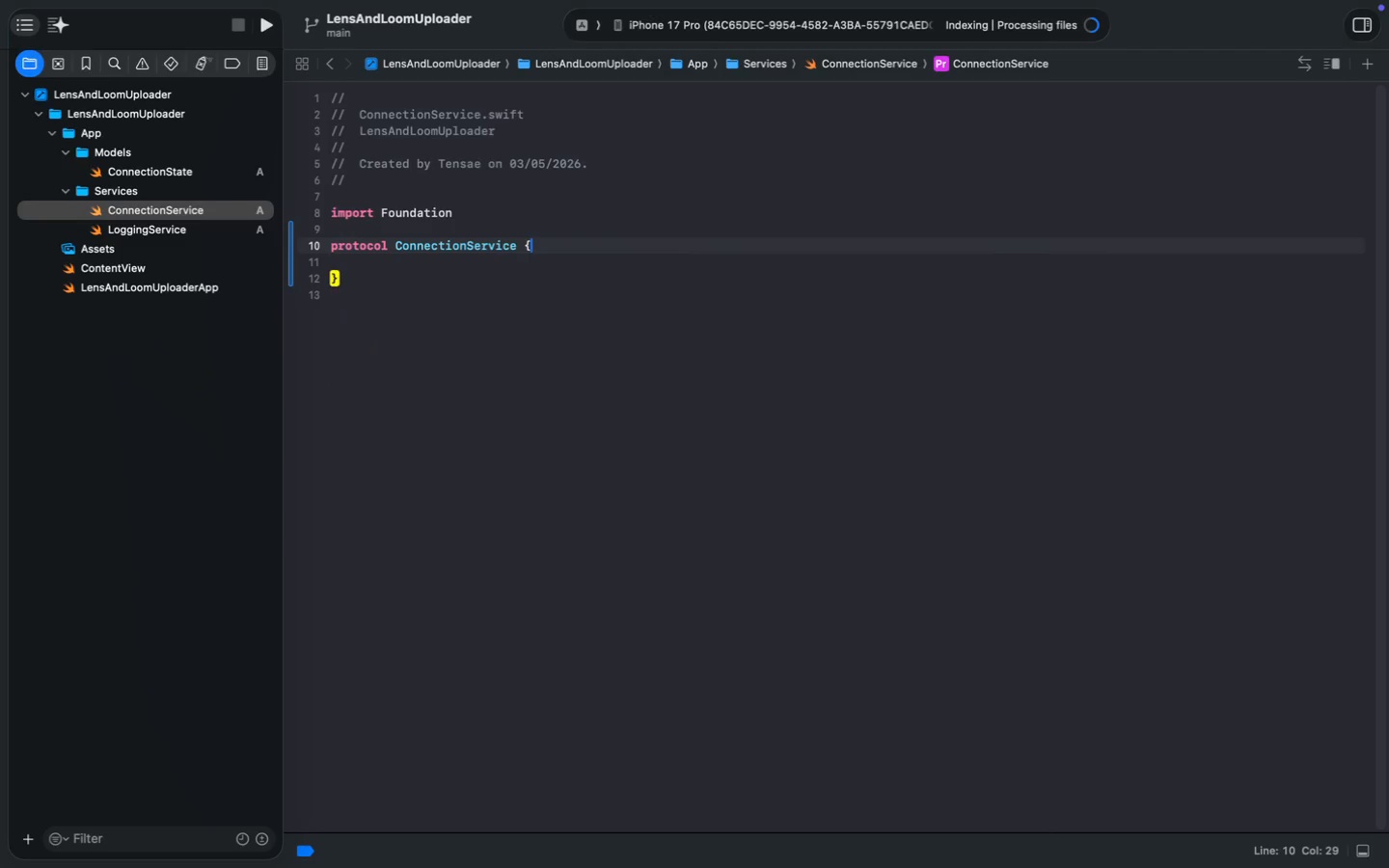 
key(ArrowLeft)
 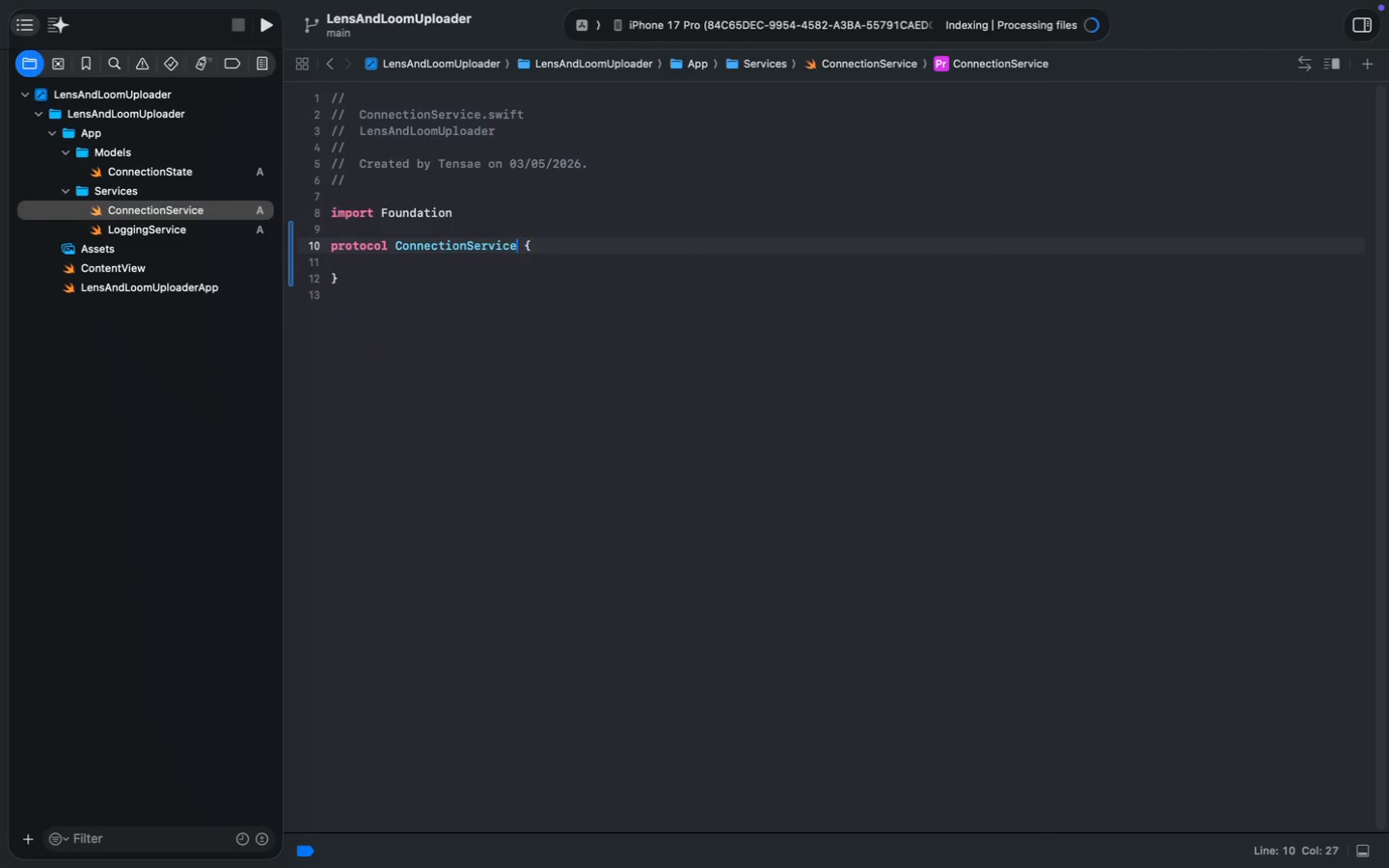 
key(ArrowLeft)
 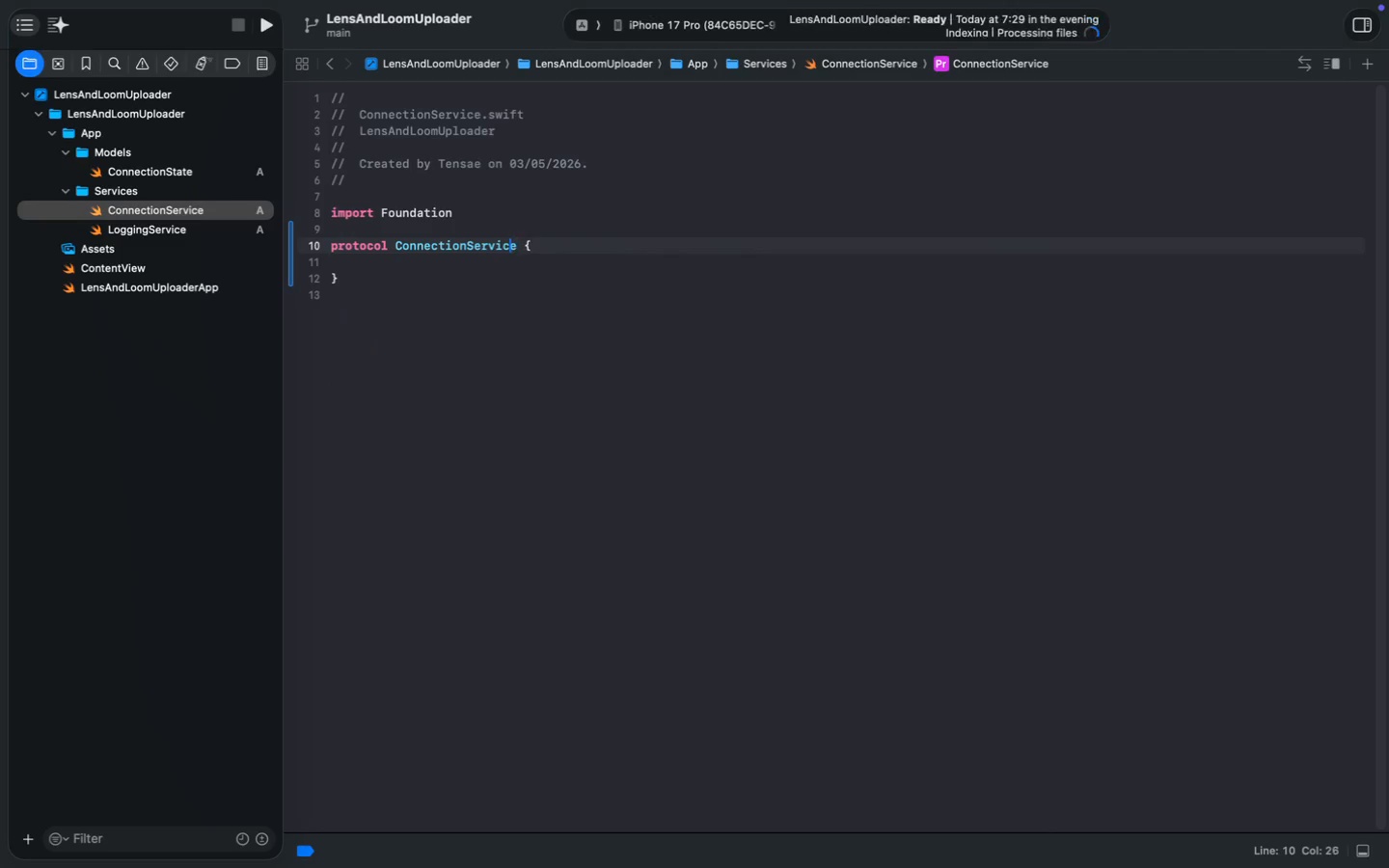 
key(ArrowLeft)
 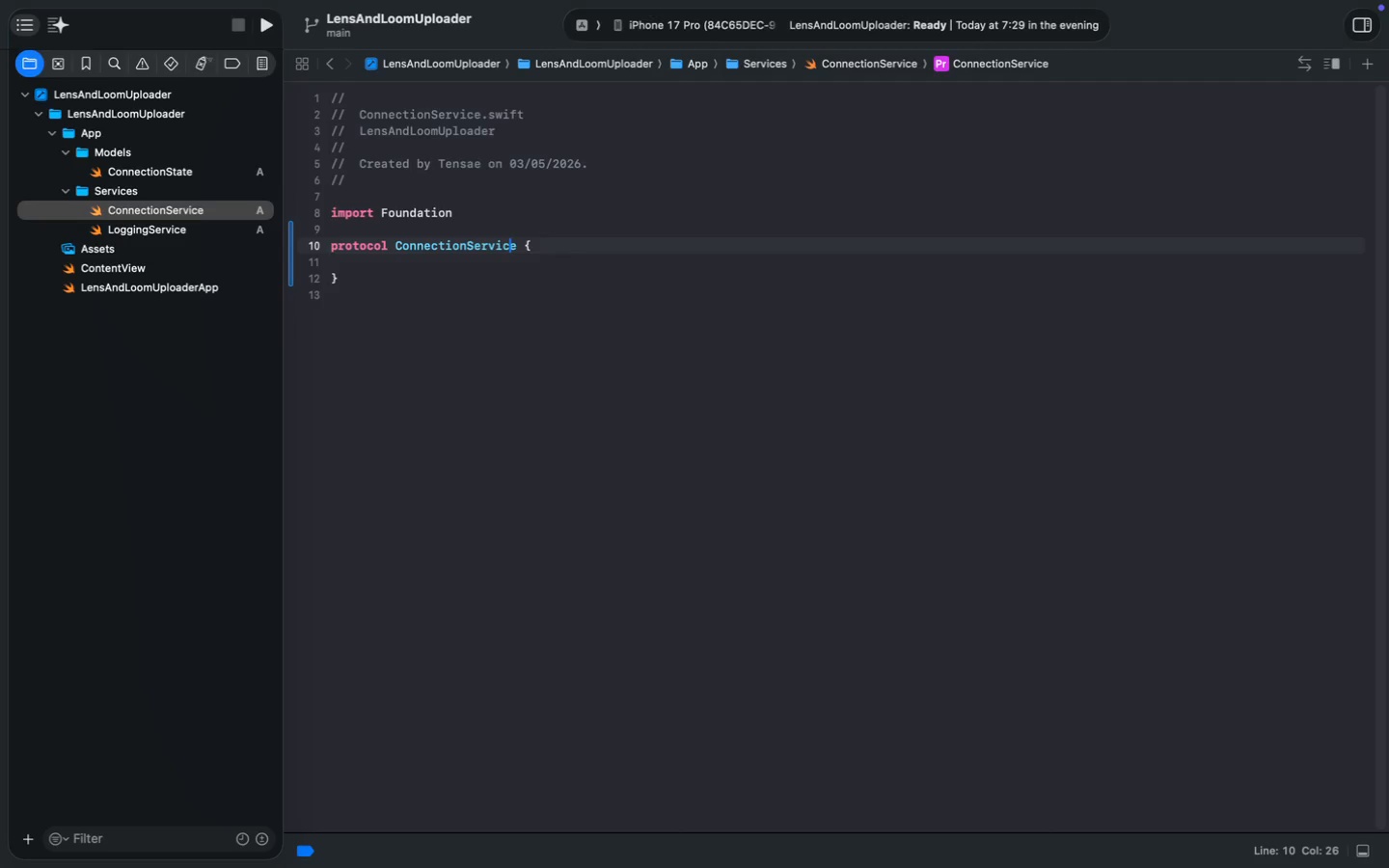 
key(ArrowRight)
 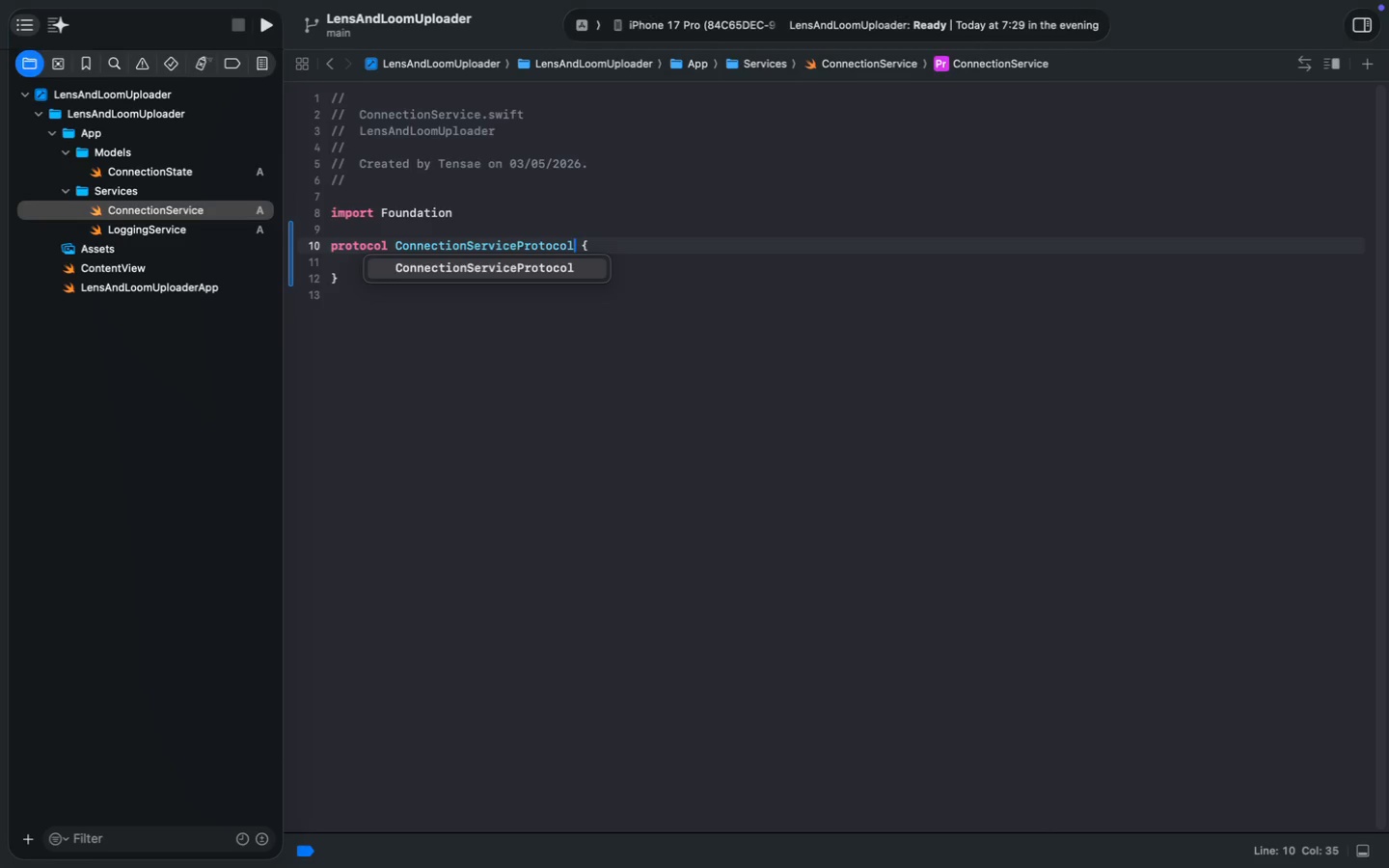 
type(Protocol)
 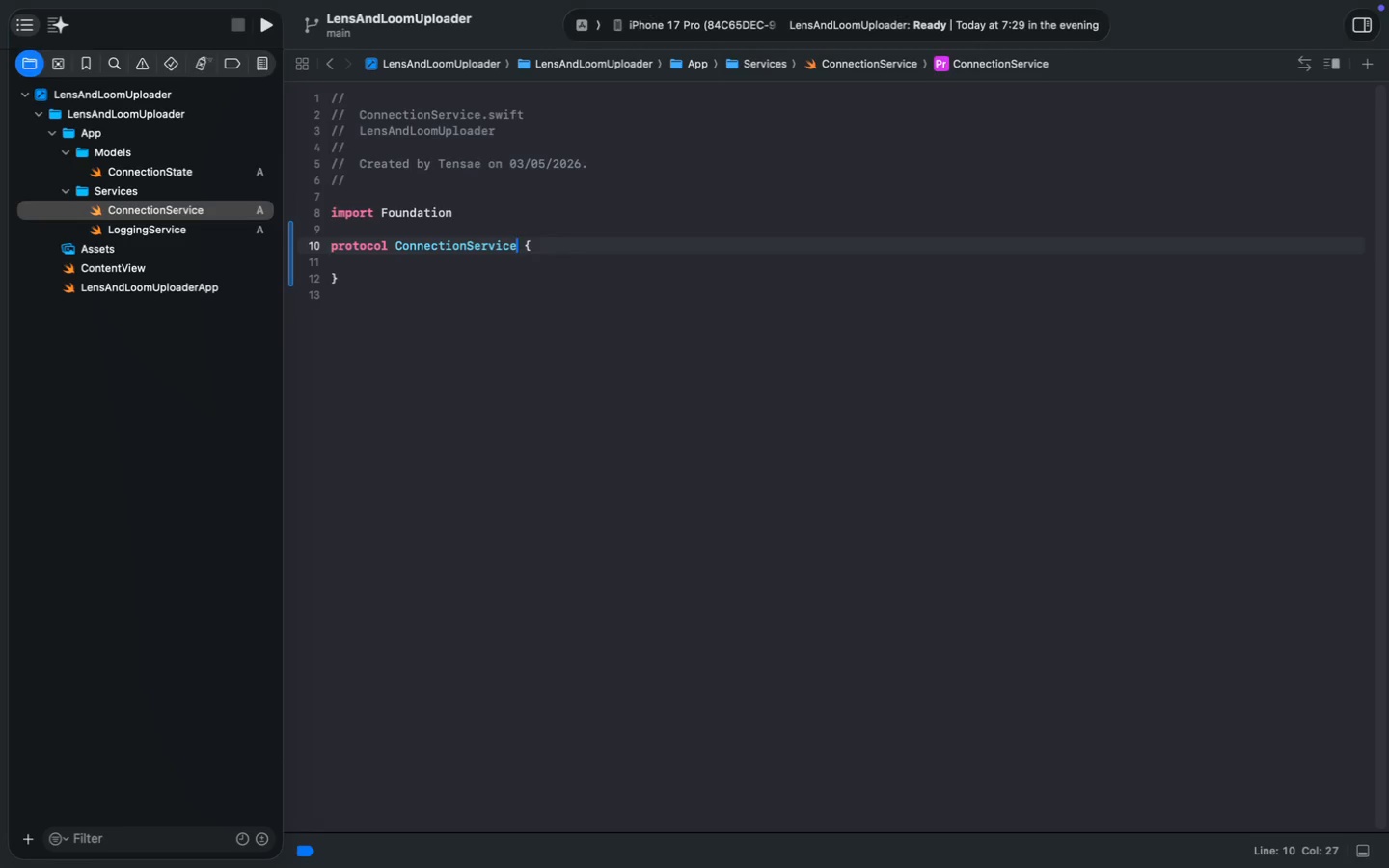 
key(Enter)
 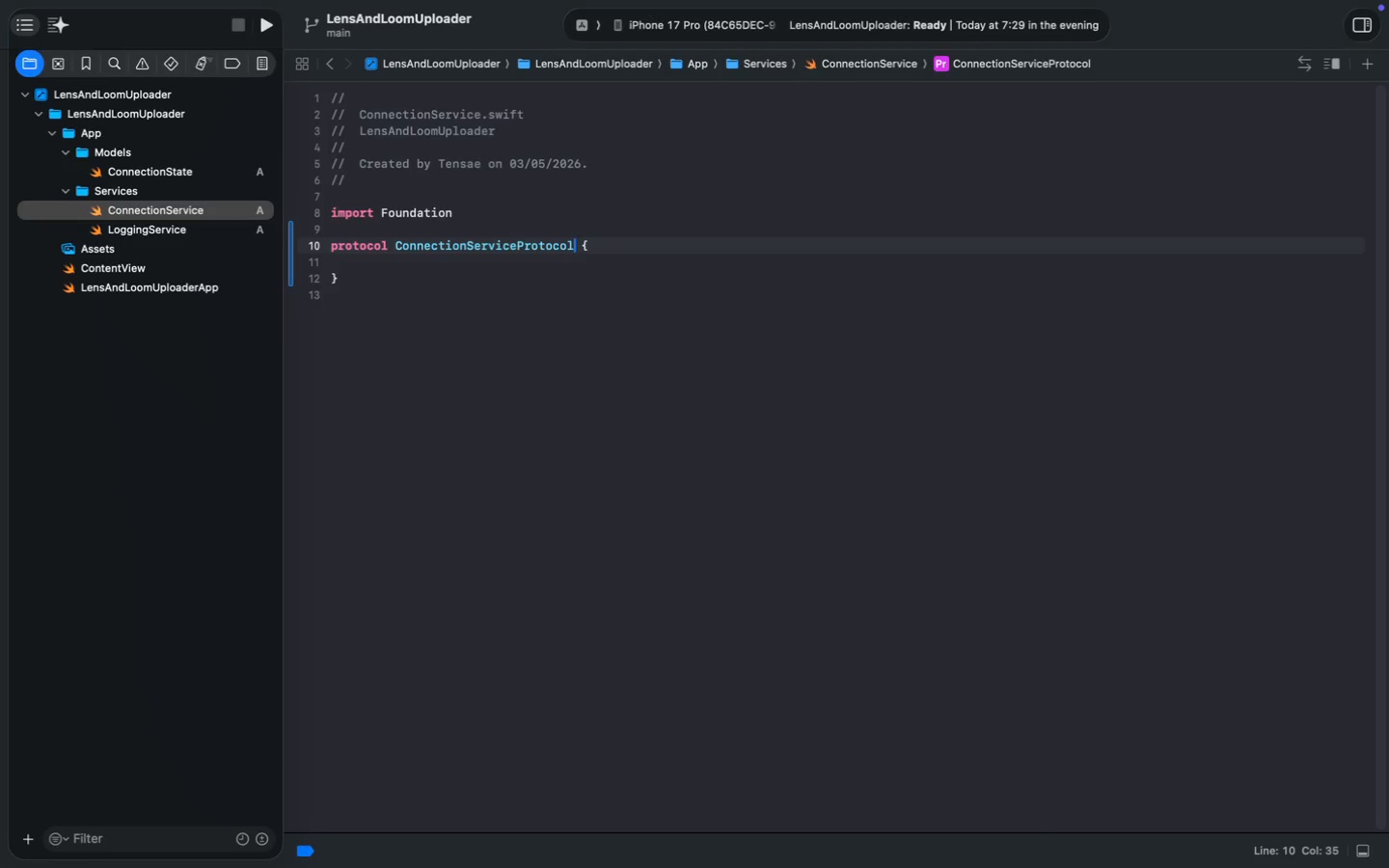 
key(ArrowDown)
 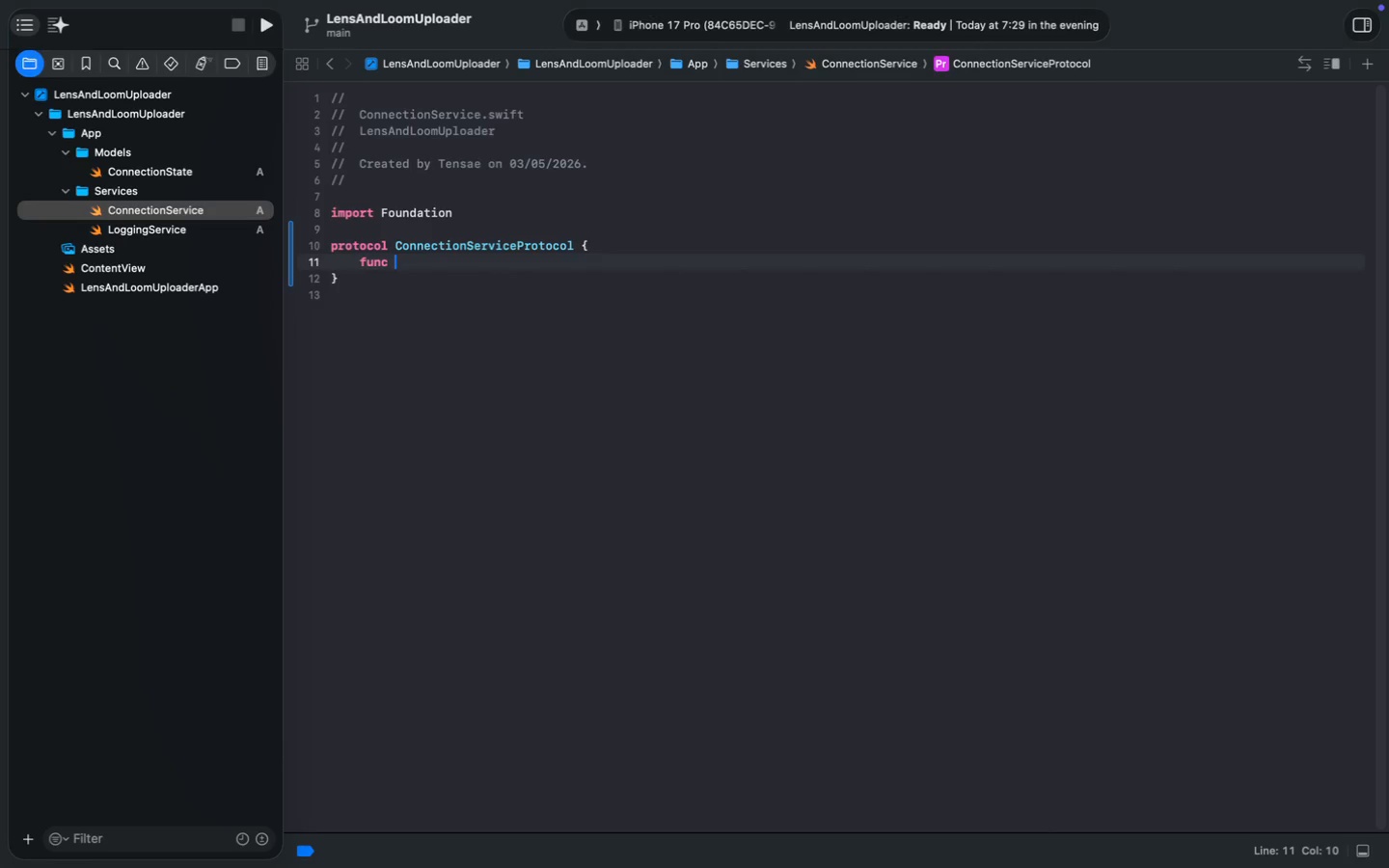 
type(func a)
key(Backspace)
type(connect(withToken)
key(Backspace)
key(Backspace)
key(Backspace)
key(Backspace)
key(Backspace)
key(Backspace)
type(h)
 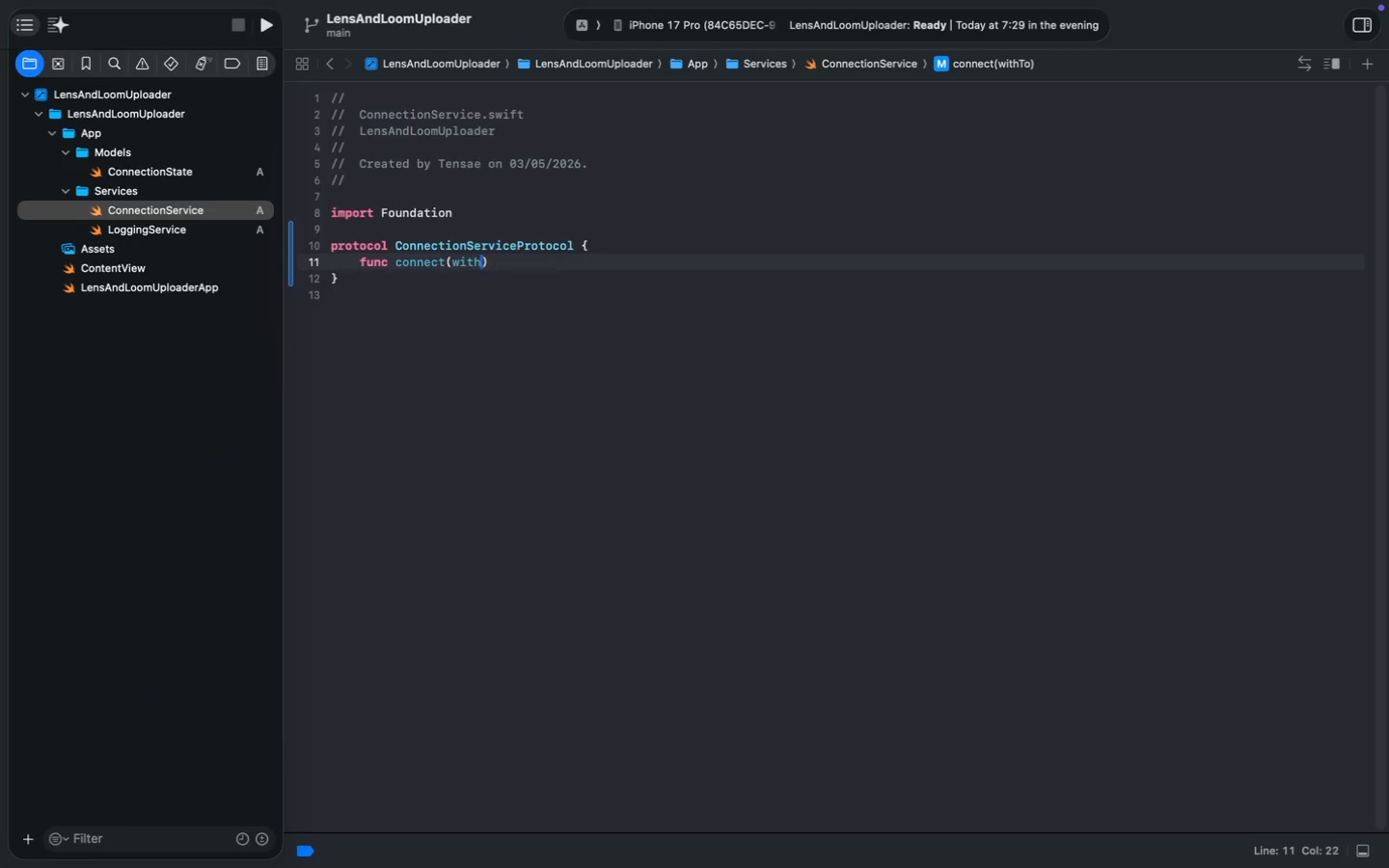 
type( token: String)
 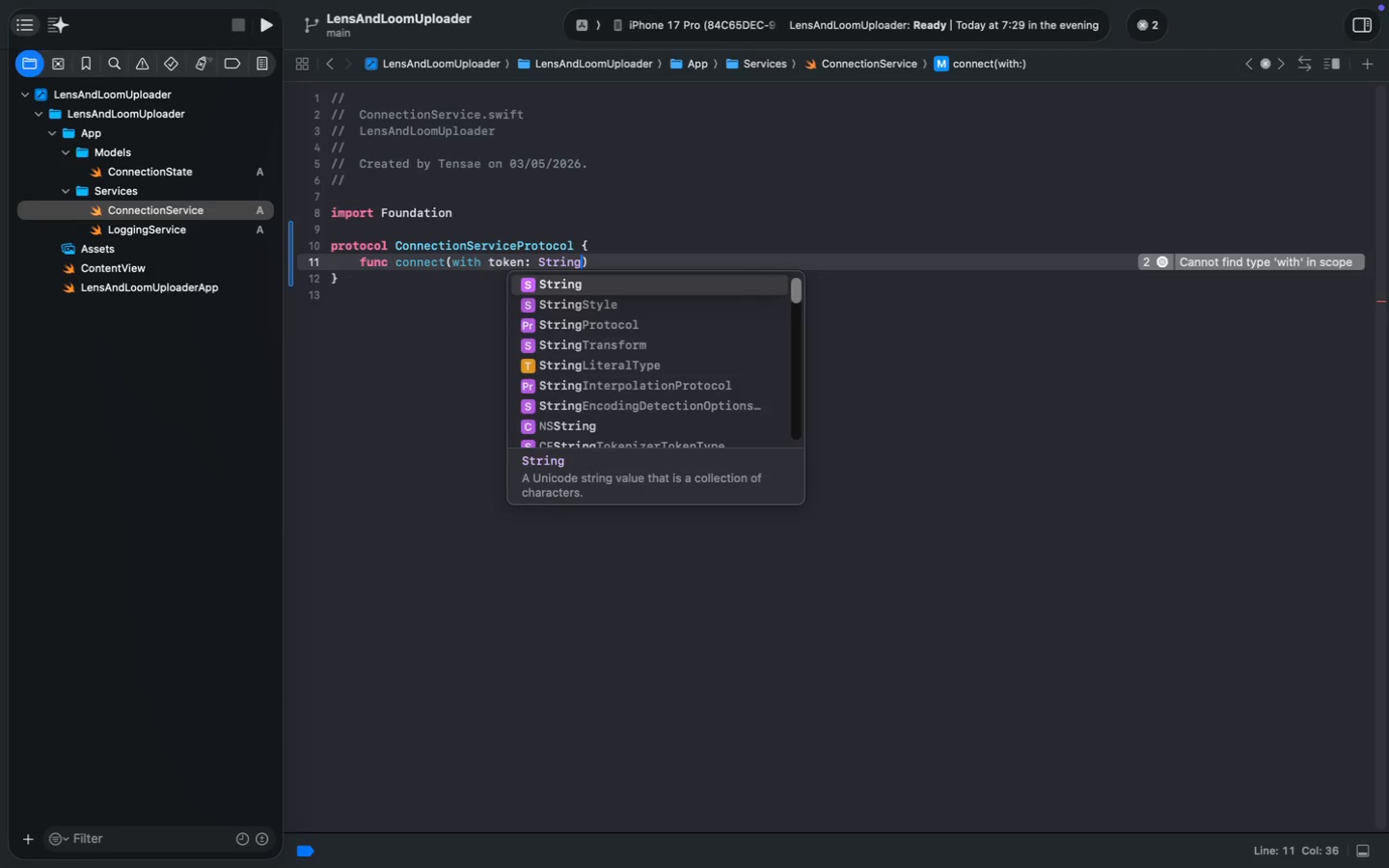 
key(ArrowRight)
 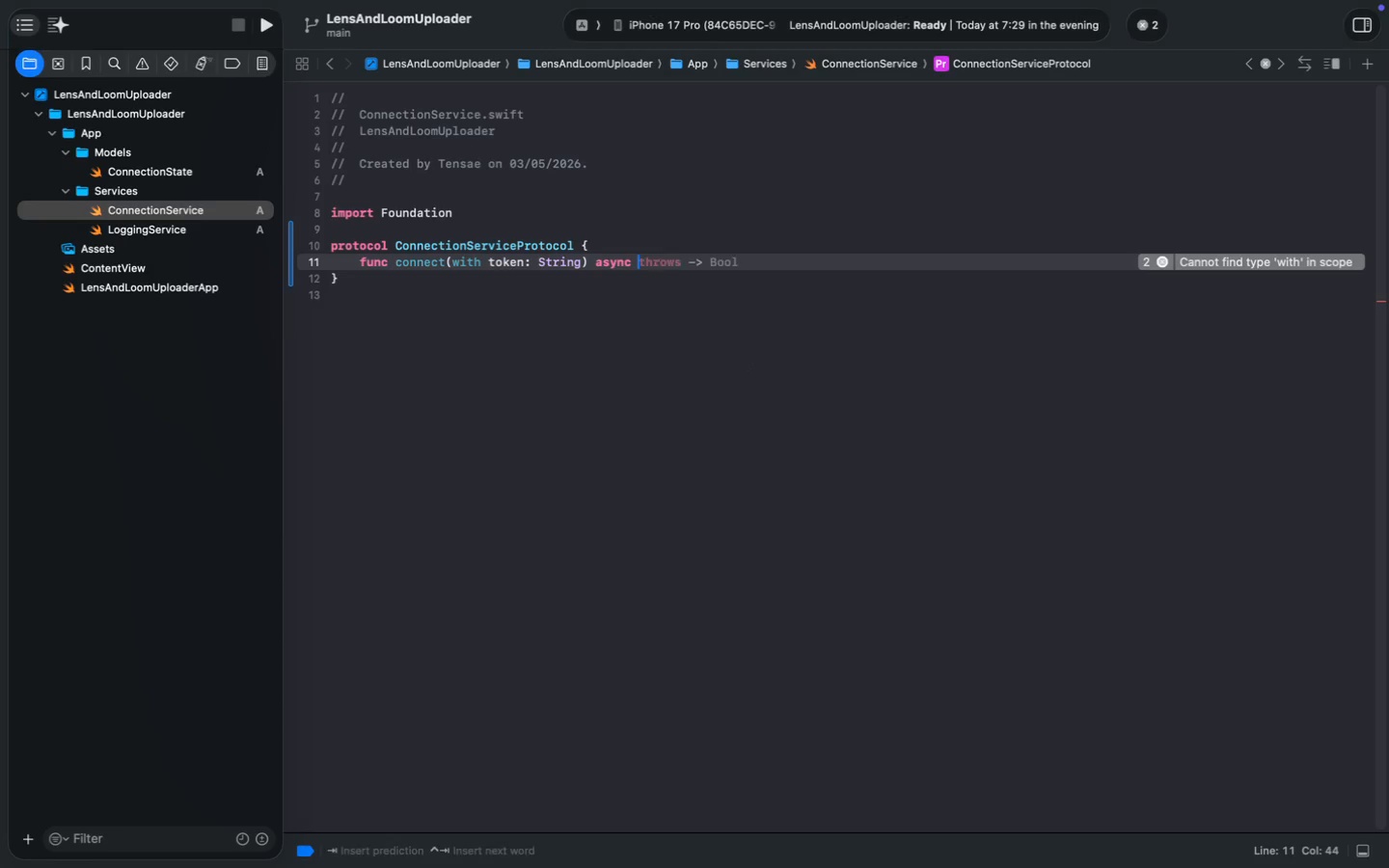 
type( async throws)
key(Escape)
 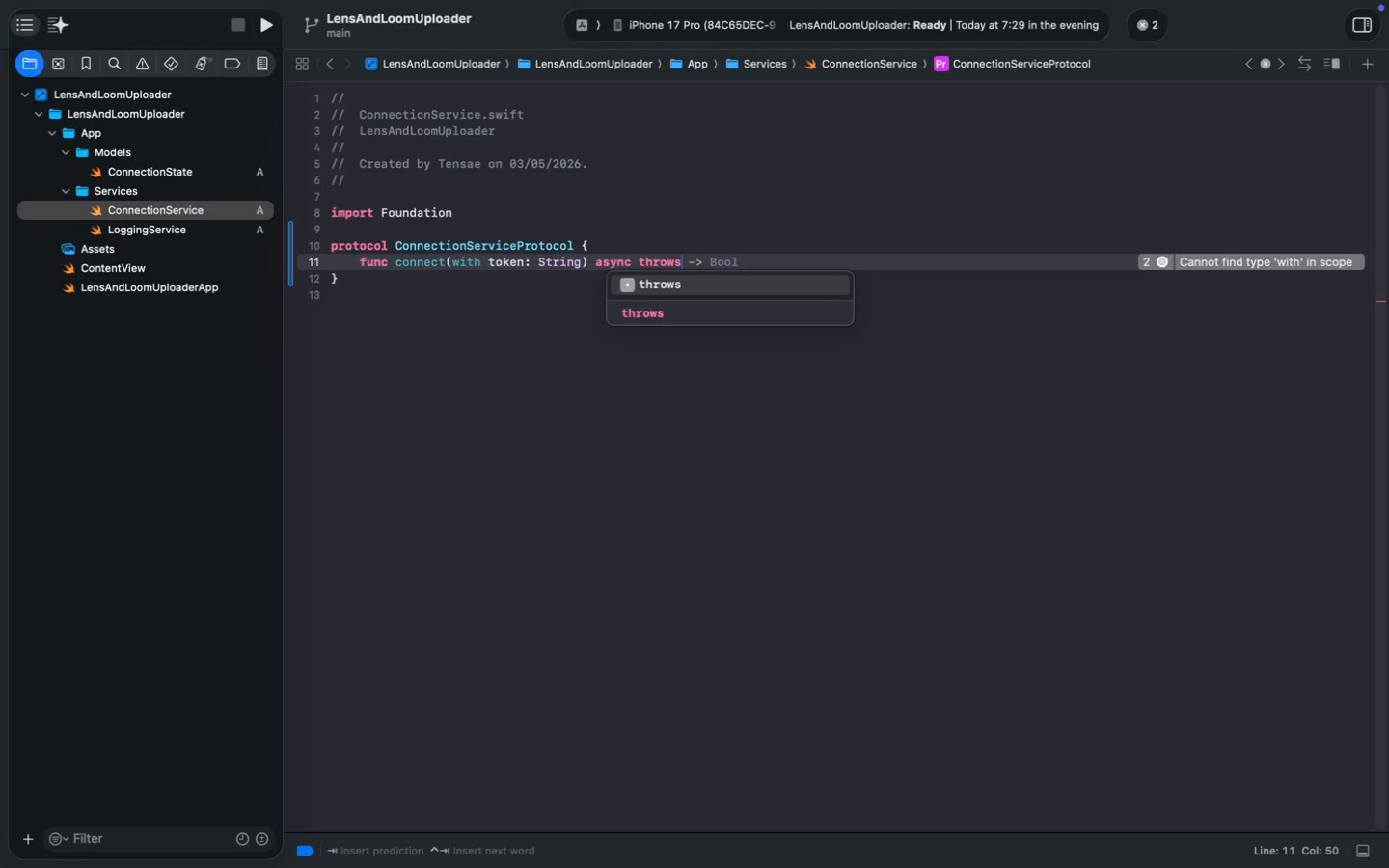 
key(ArrowDown)
 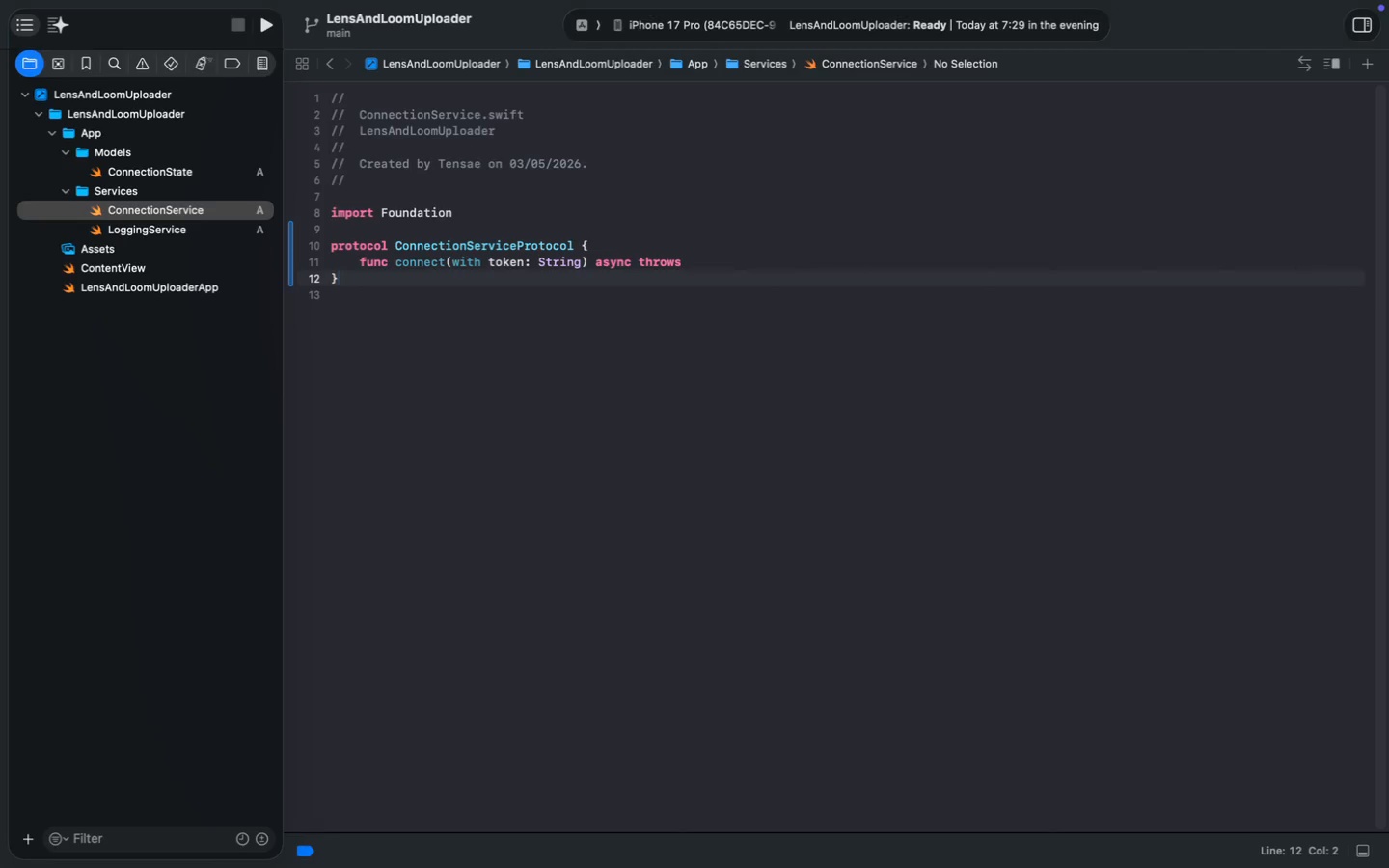 
key(Enter)
 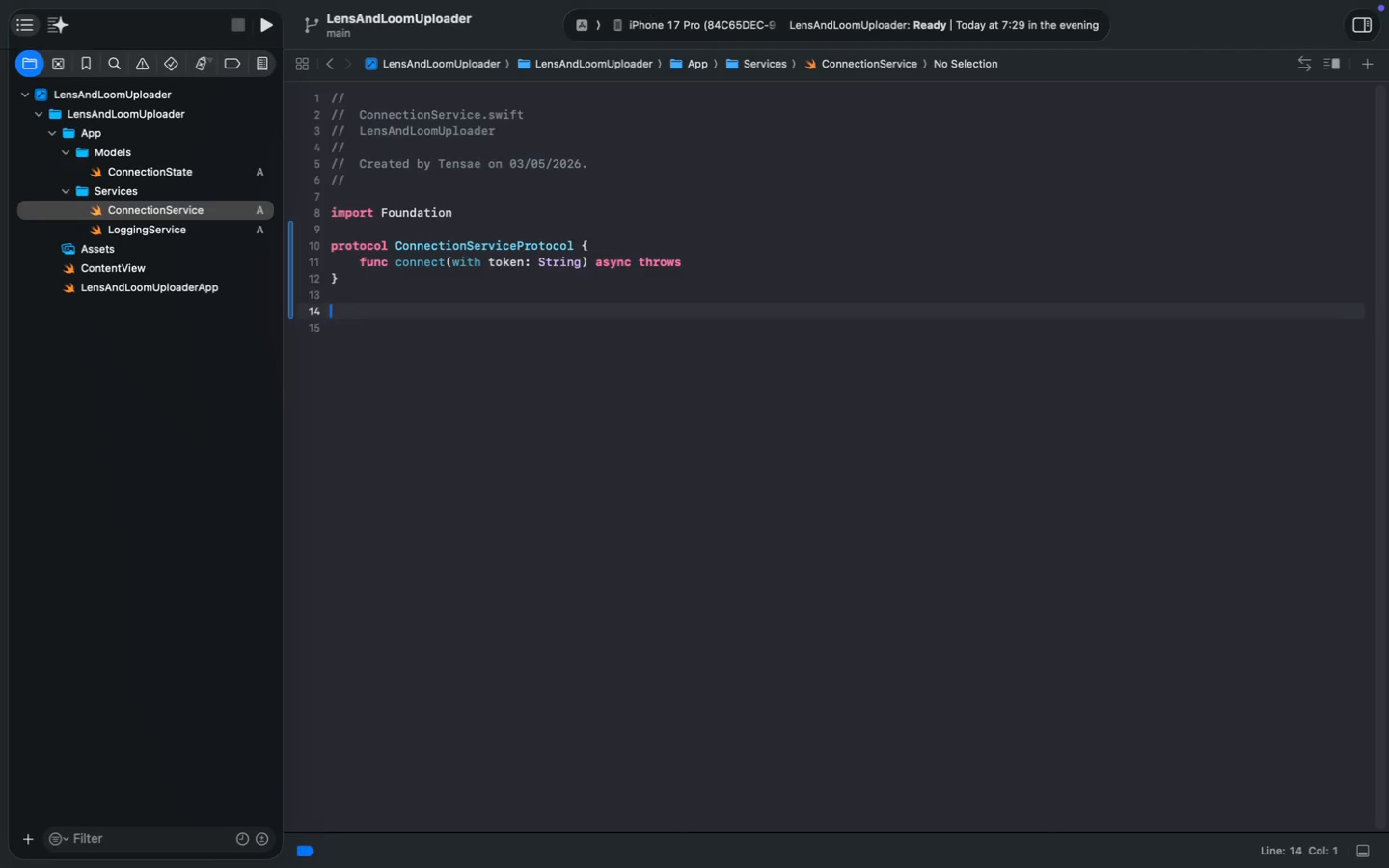 
key(Enter)
 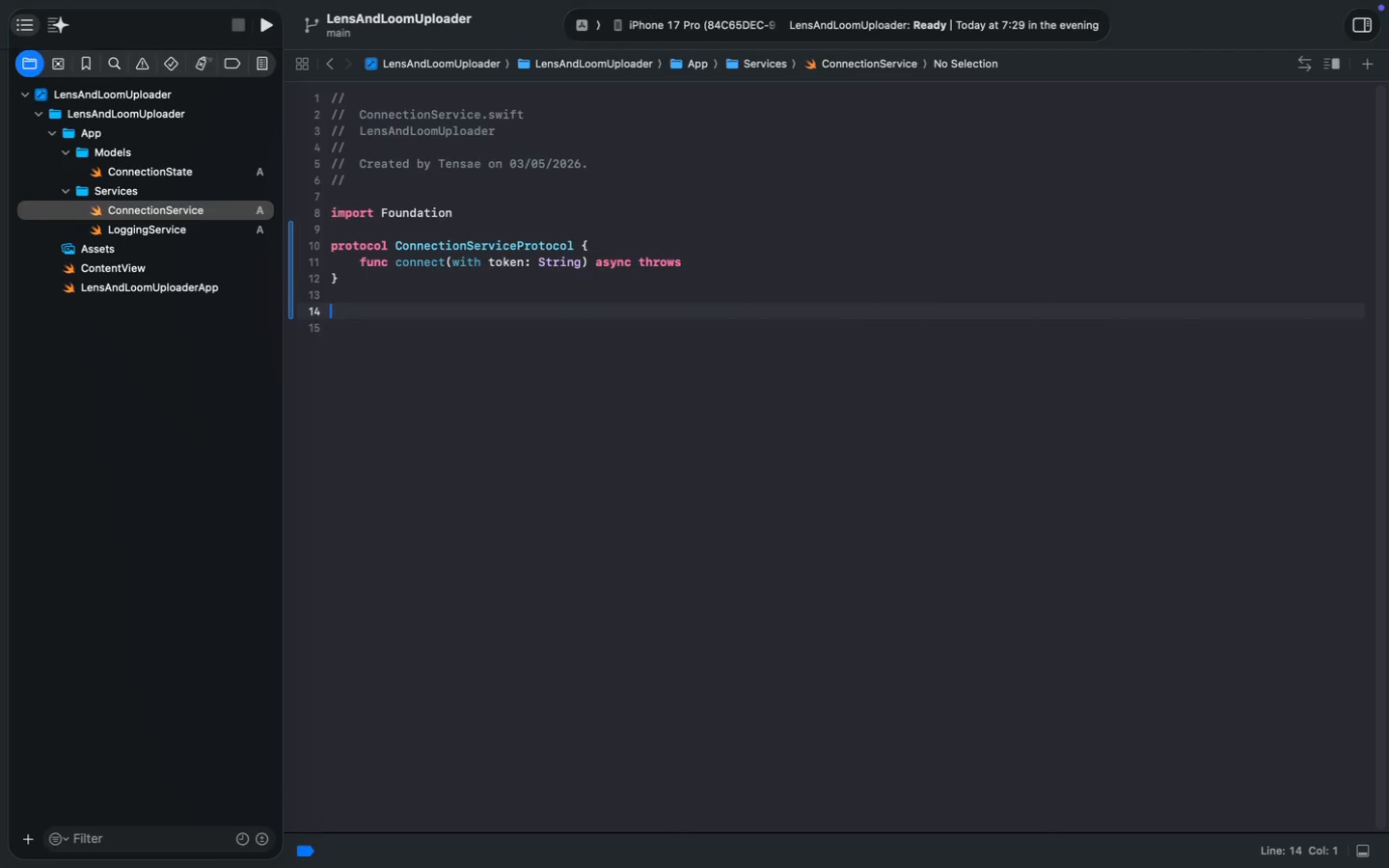 
type(final class Conn)
key(Tab)
type(: )
key(Tab)
key(Tab)
type(try await Task.sl)
 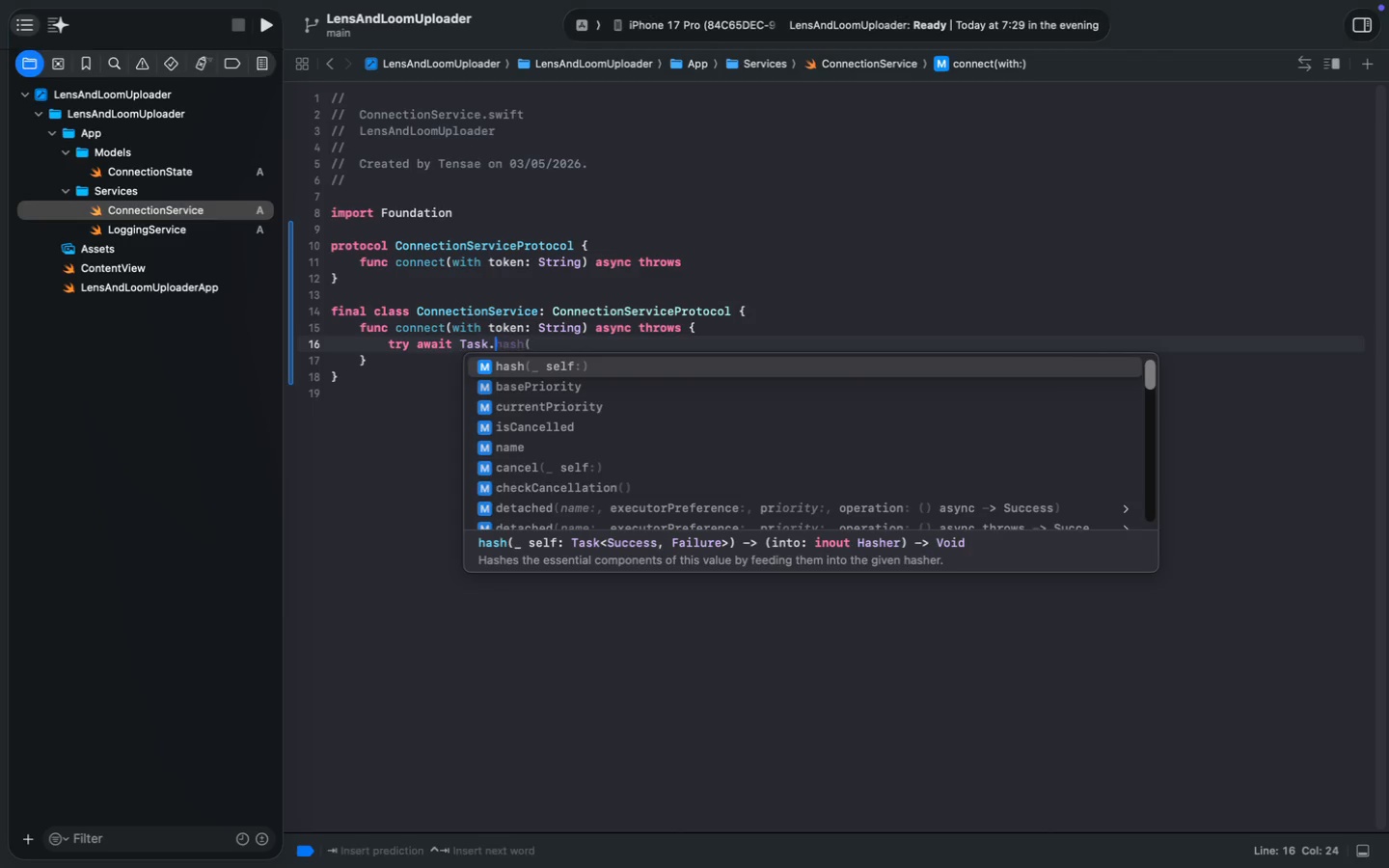 
 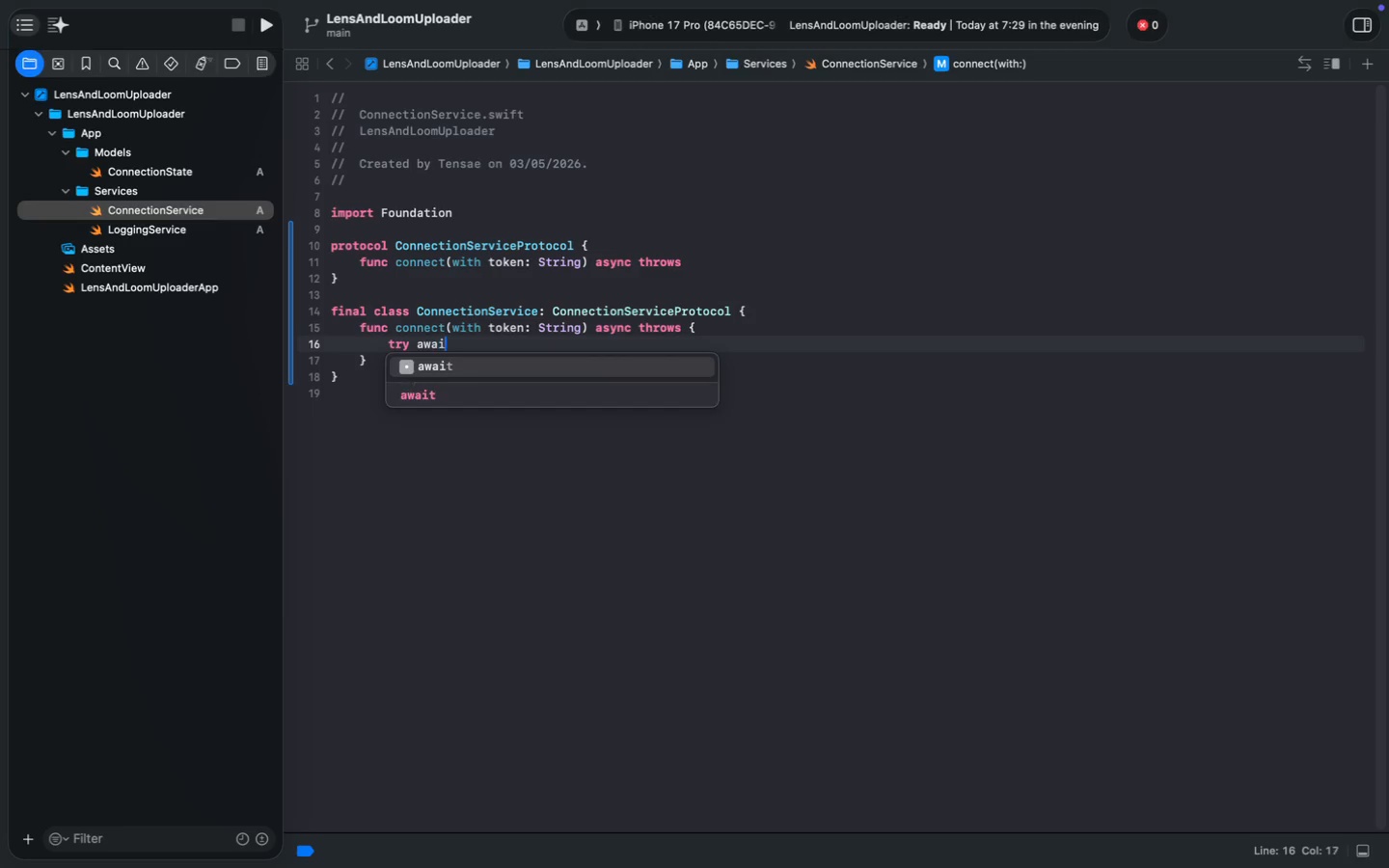 
key(Enter)
 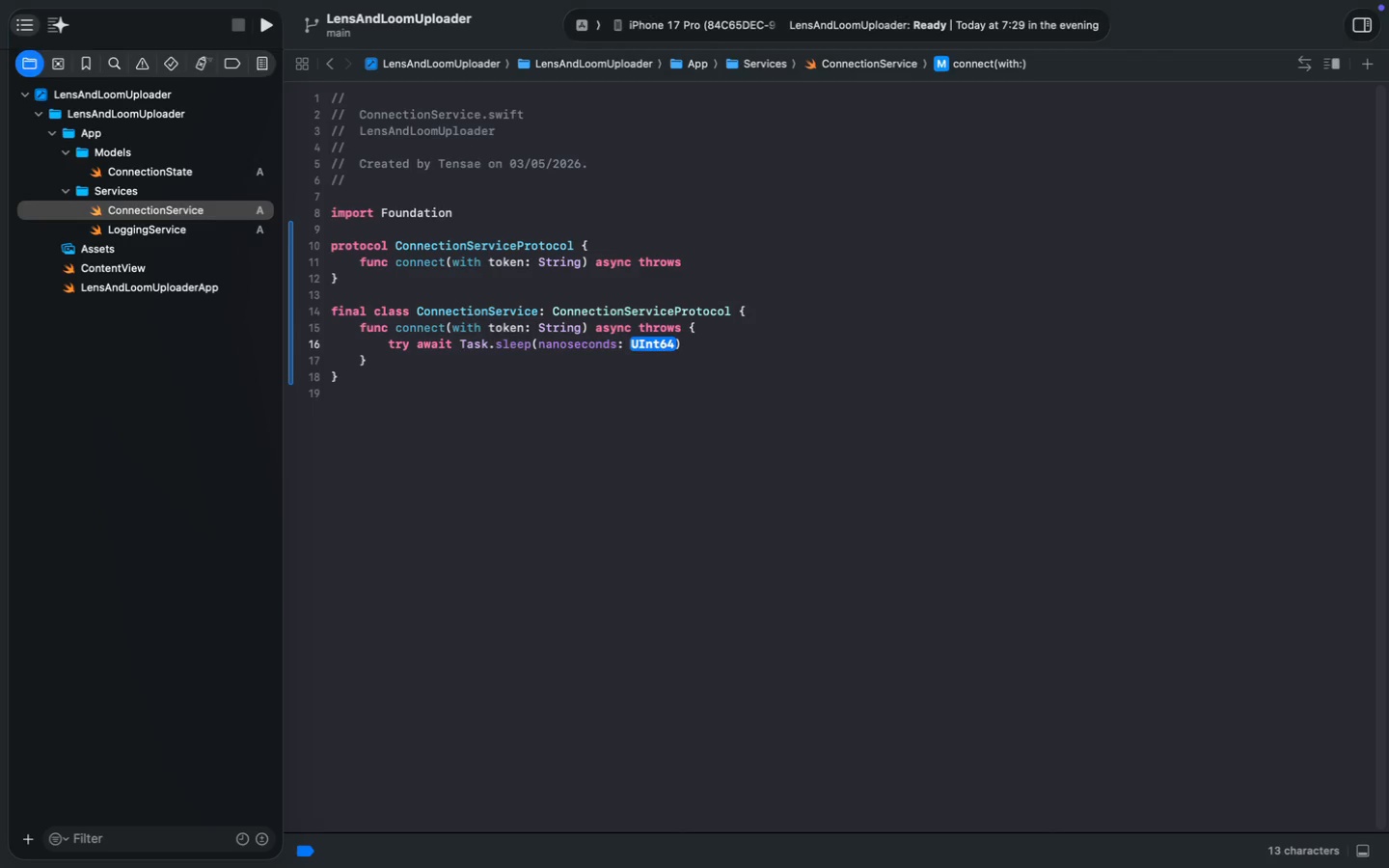 
type(1_000_000_000)
 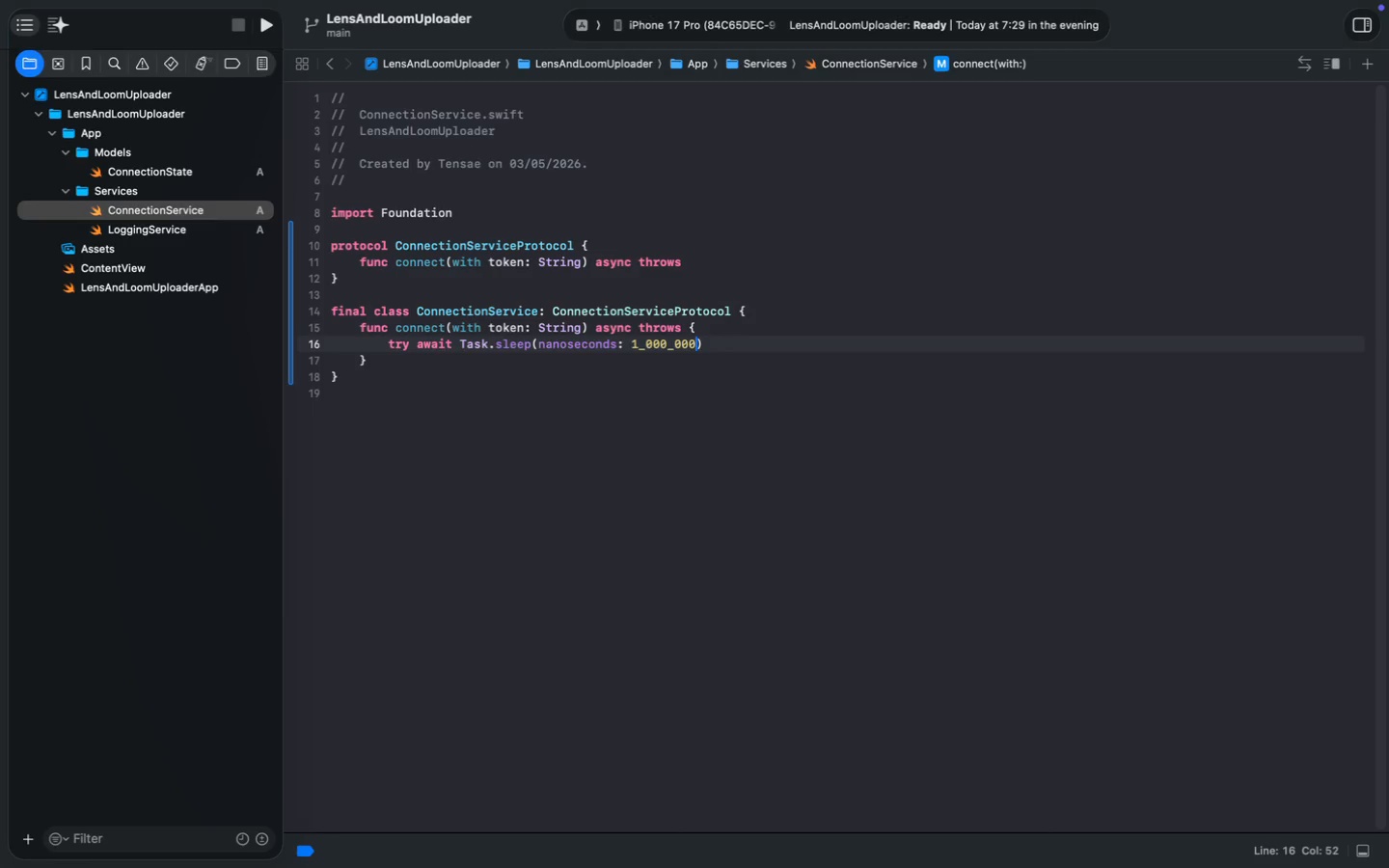 
key(ArrowRight)
 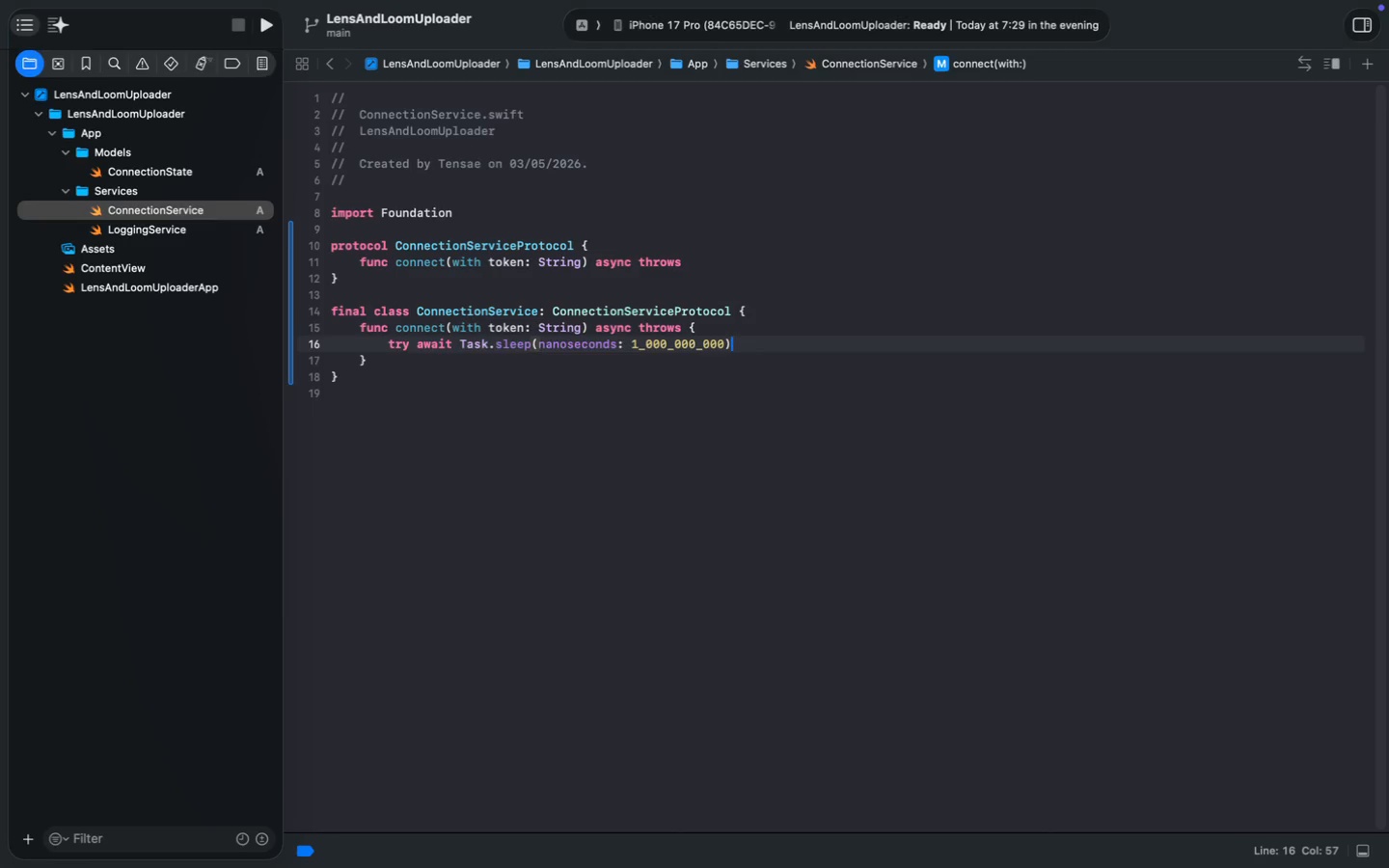 
key(Enter)
 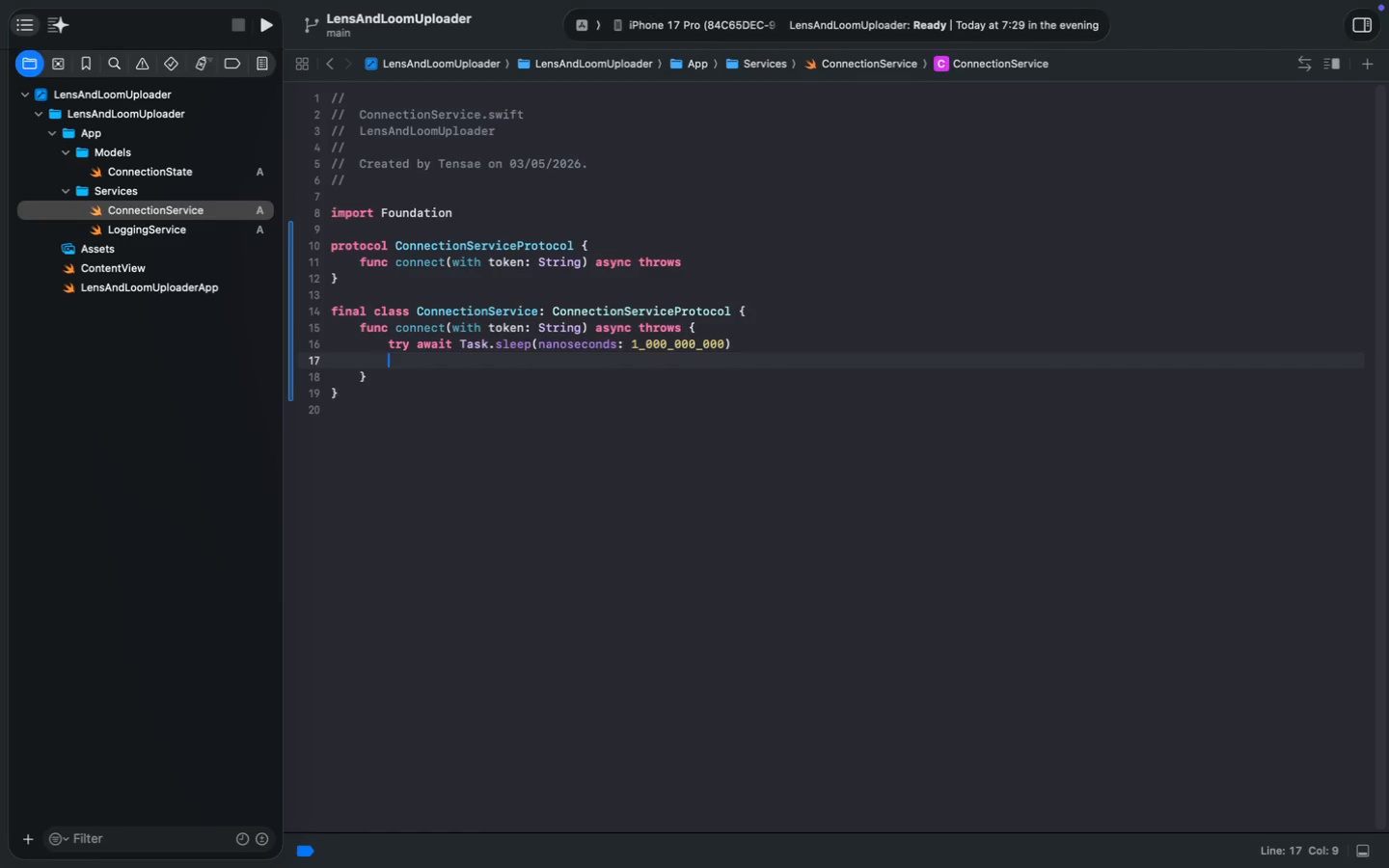 
key(Enter)
 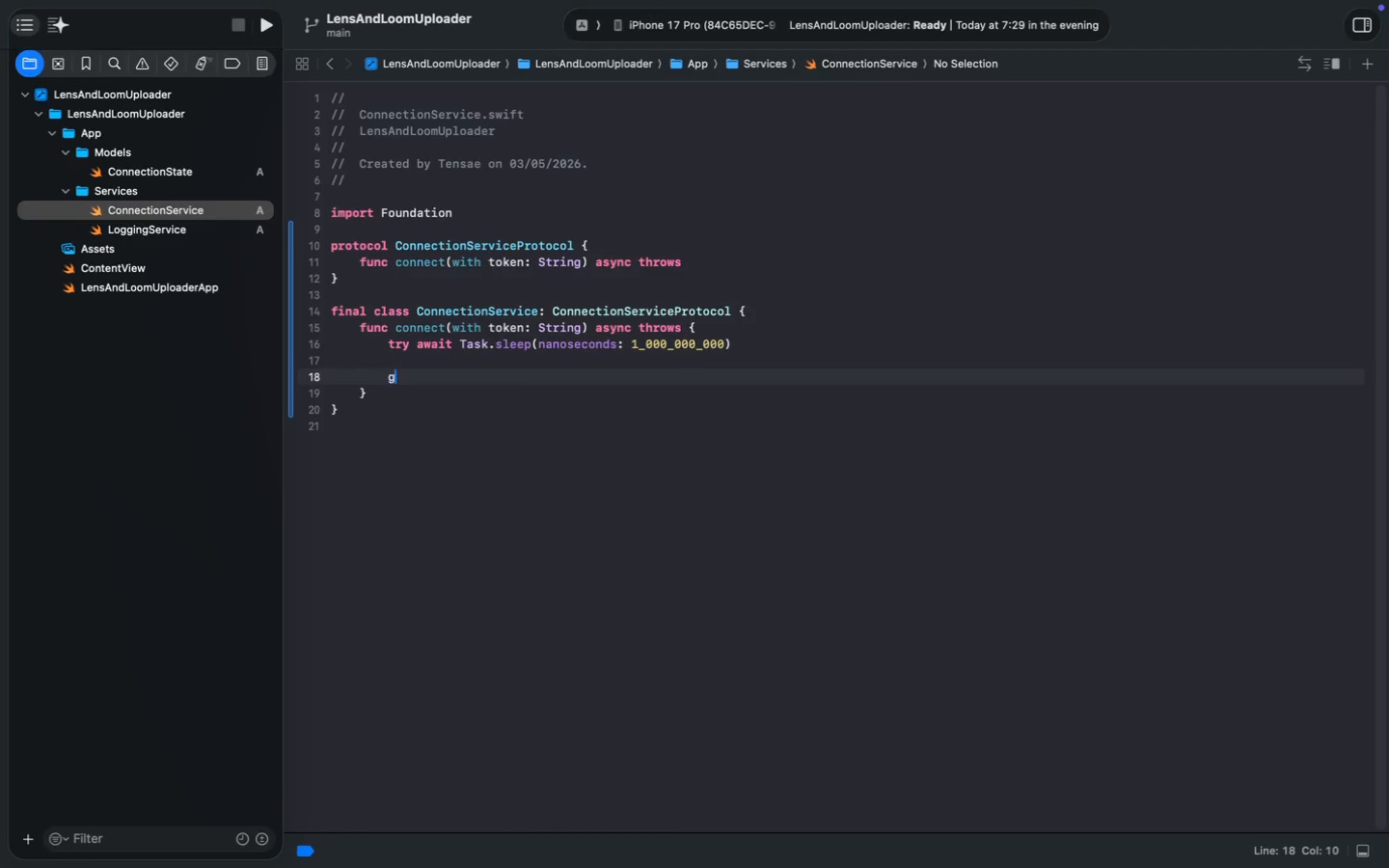 
type(guard !token.isT)
key(Backspace)
key(Backspace)
key(Backspace)
type(trim)
 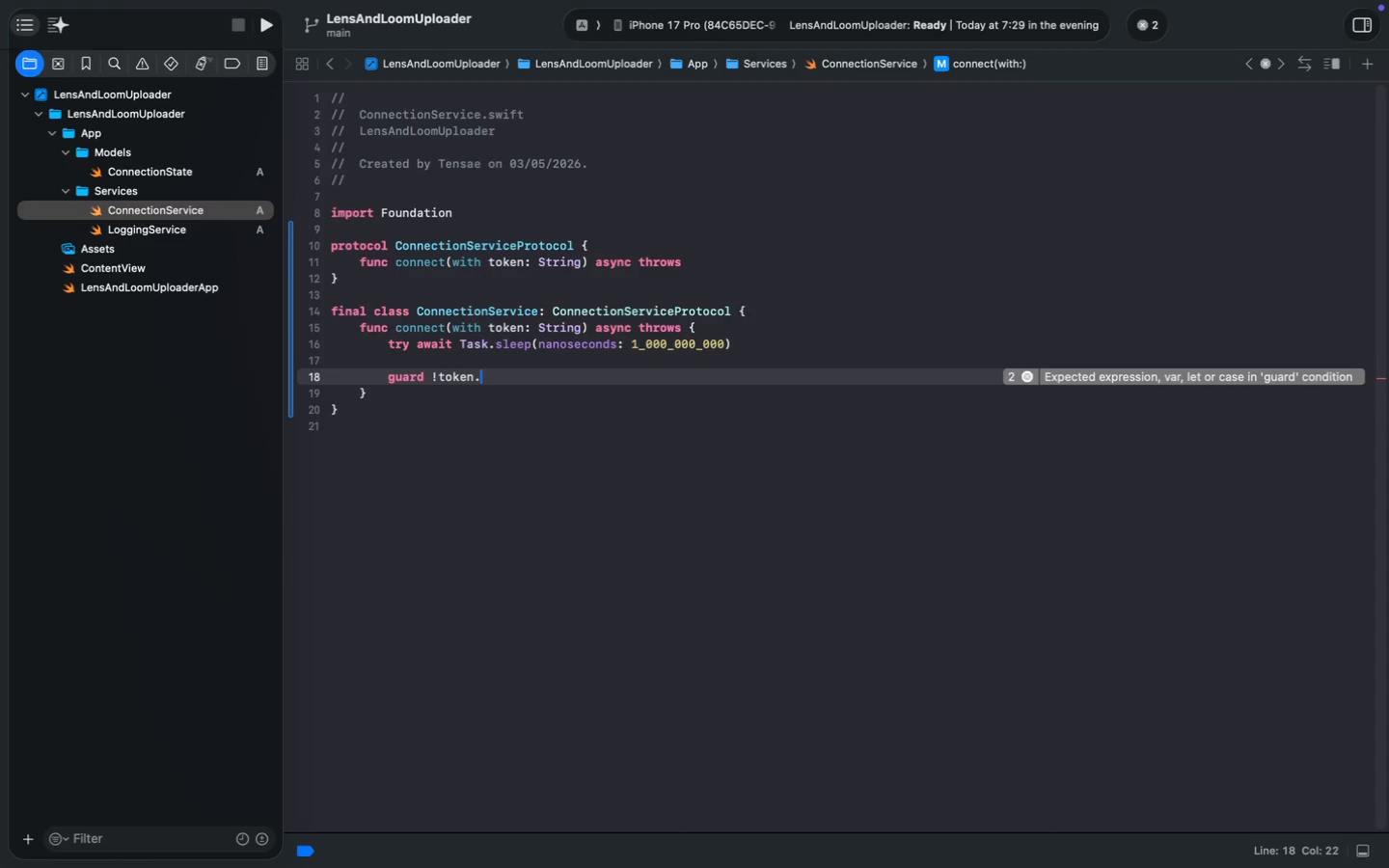 
key(ArrowDown)
 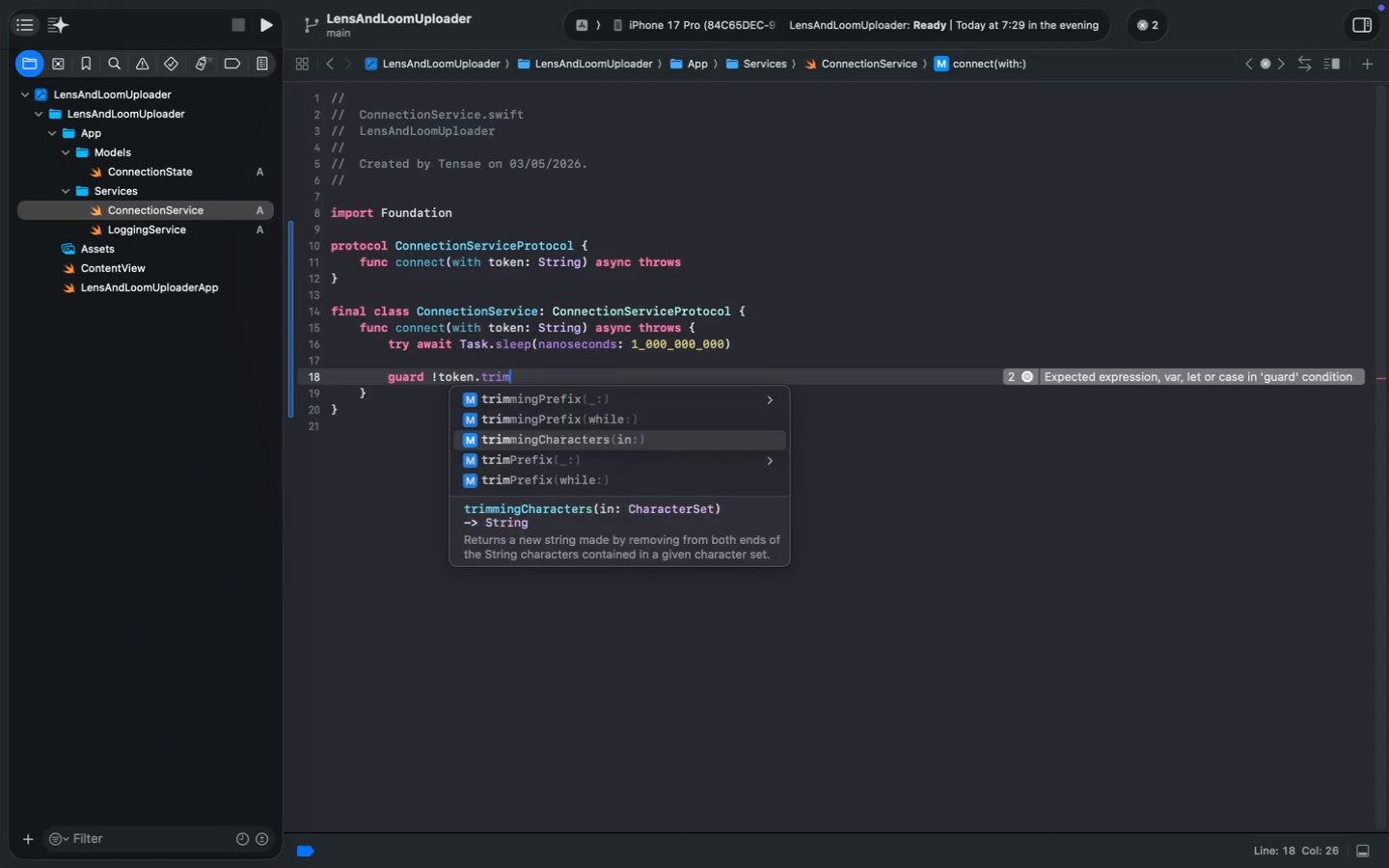 
key(ArrowDown)
 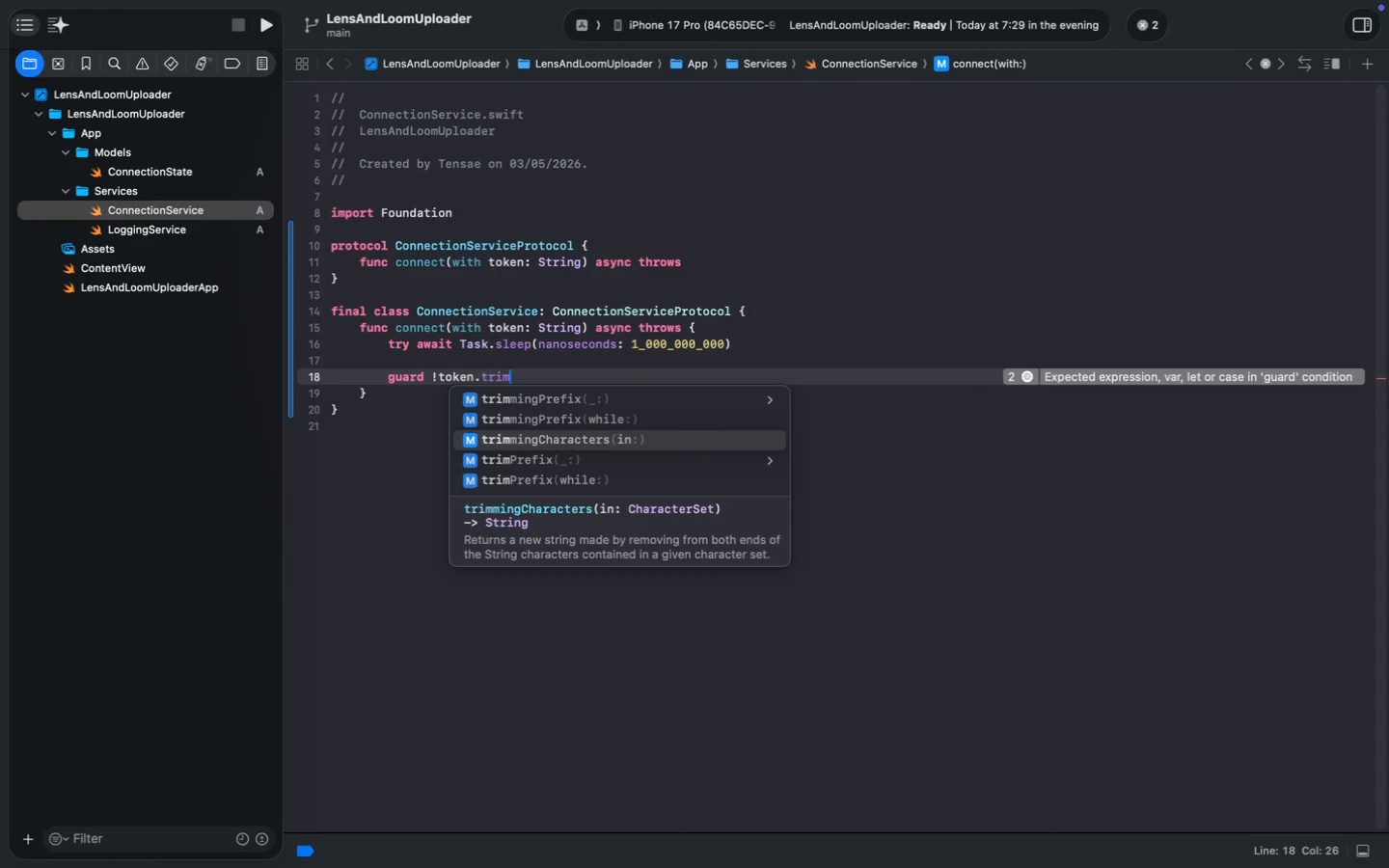 
key(Enter)
 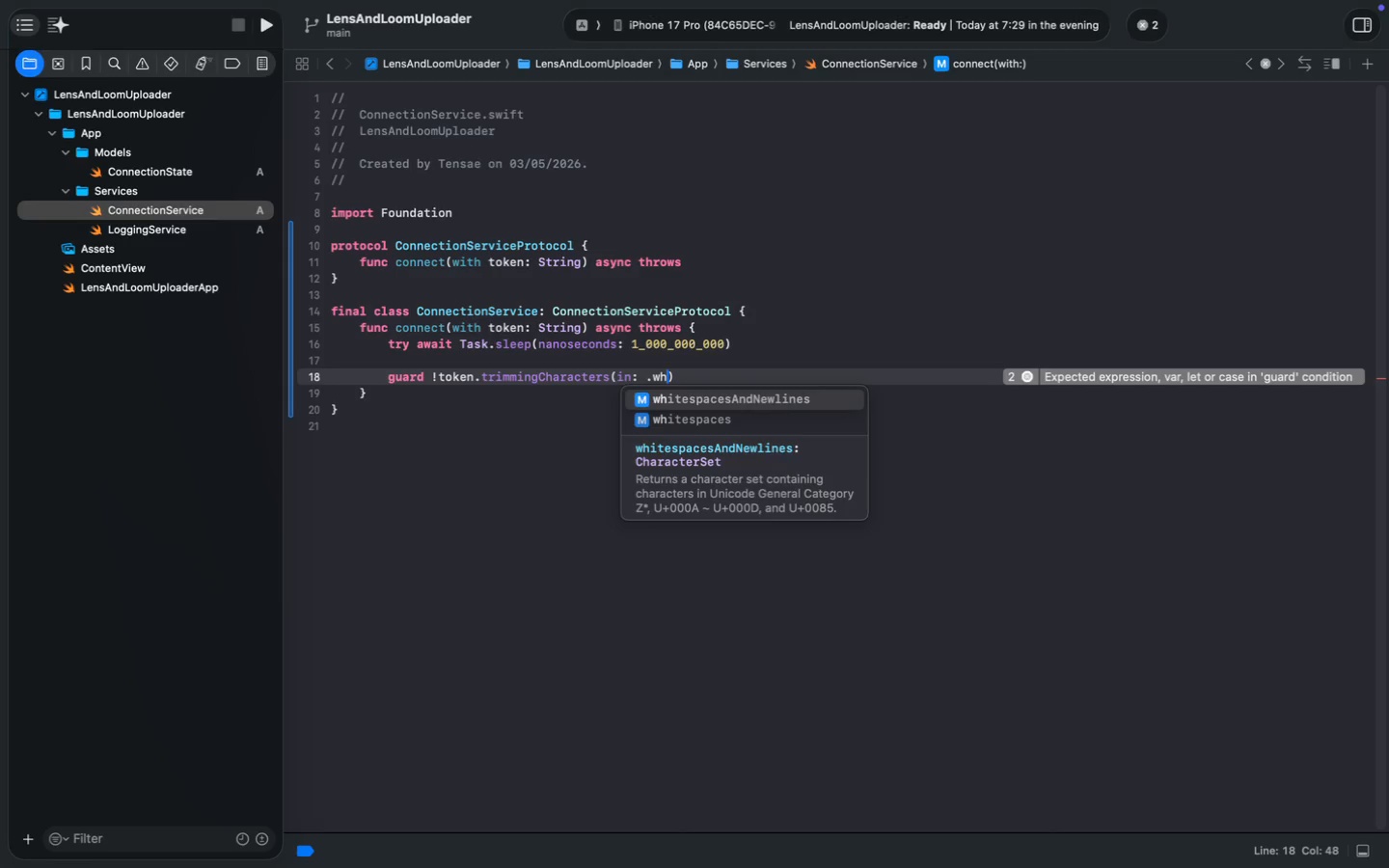 
type(.wh)
 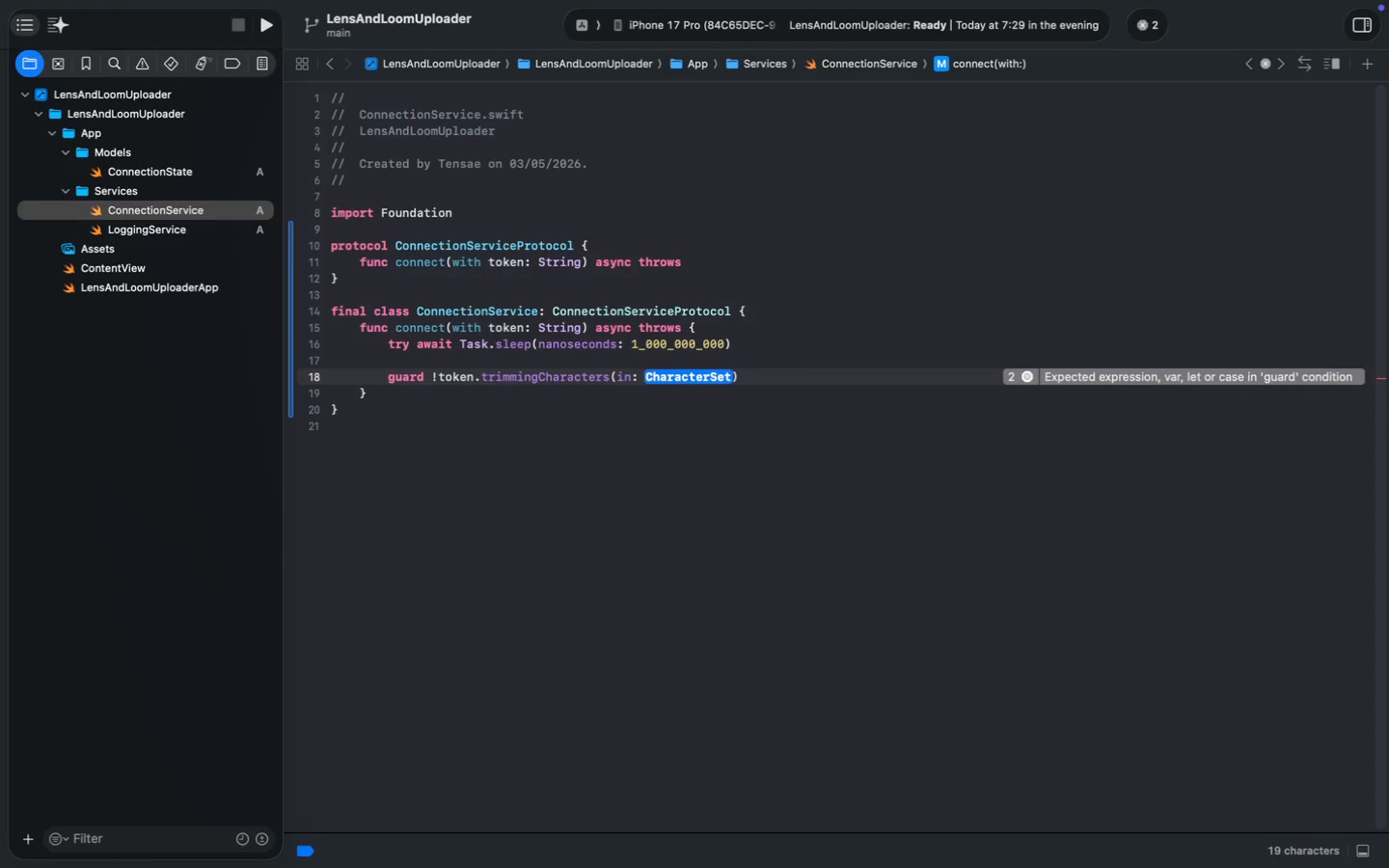 
key(Enter)
 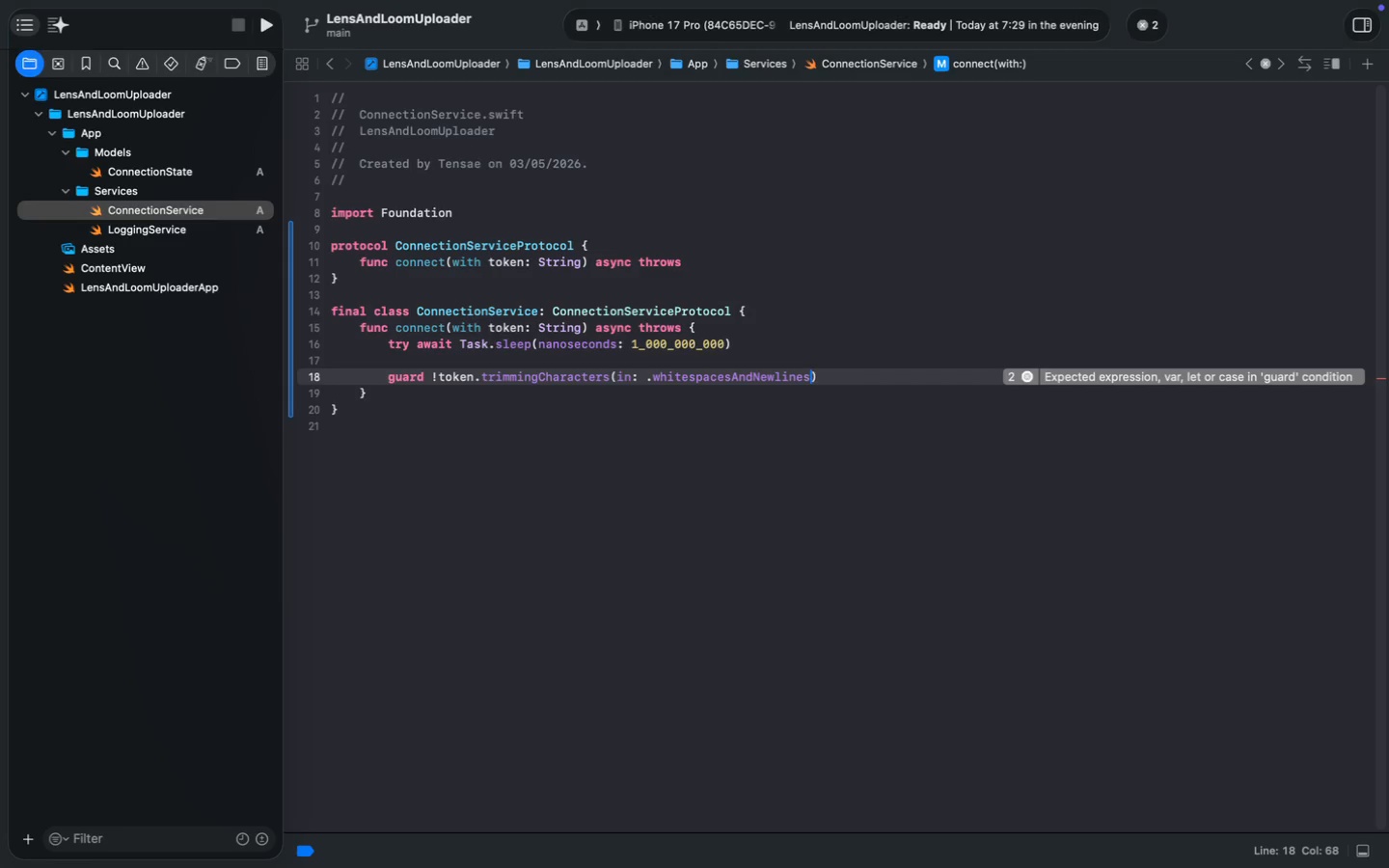 
key(ArrowRight)
 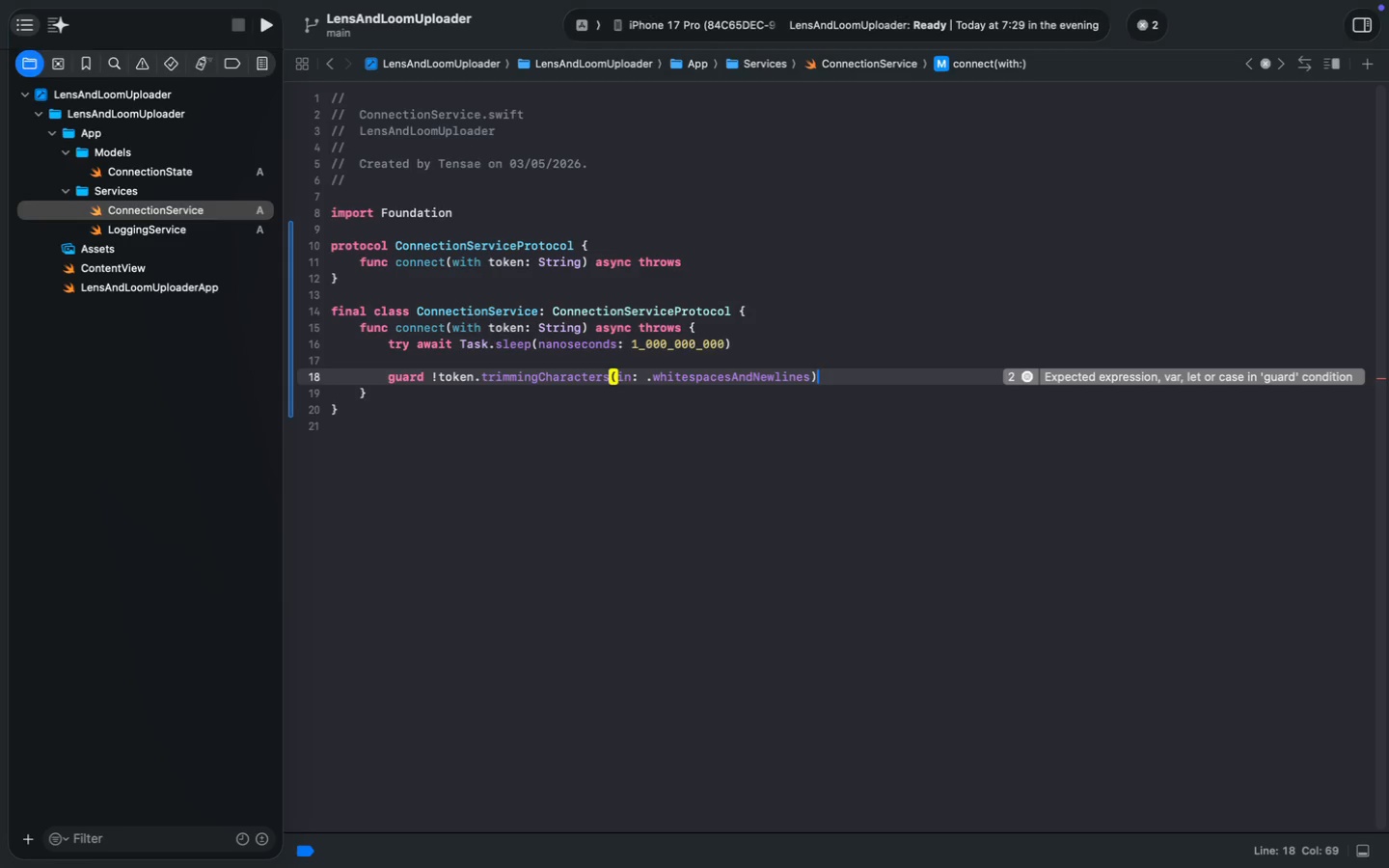 
key(Period)
 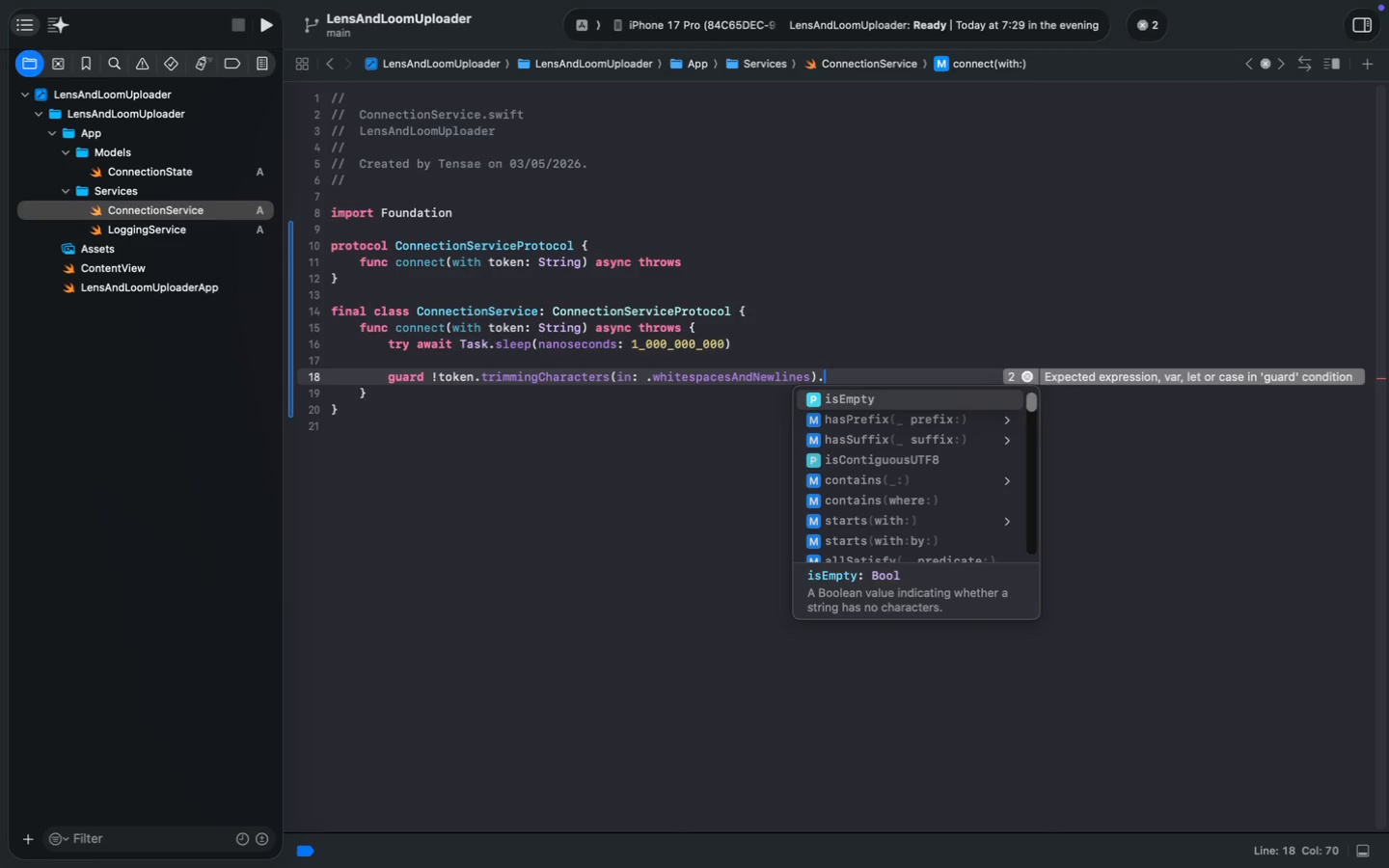 
key(Enter)
 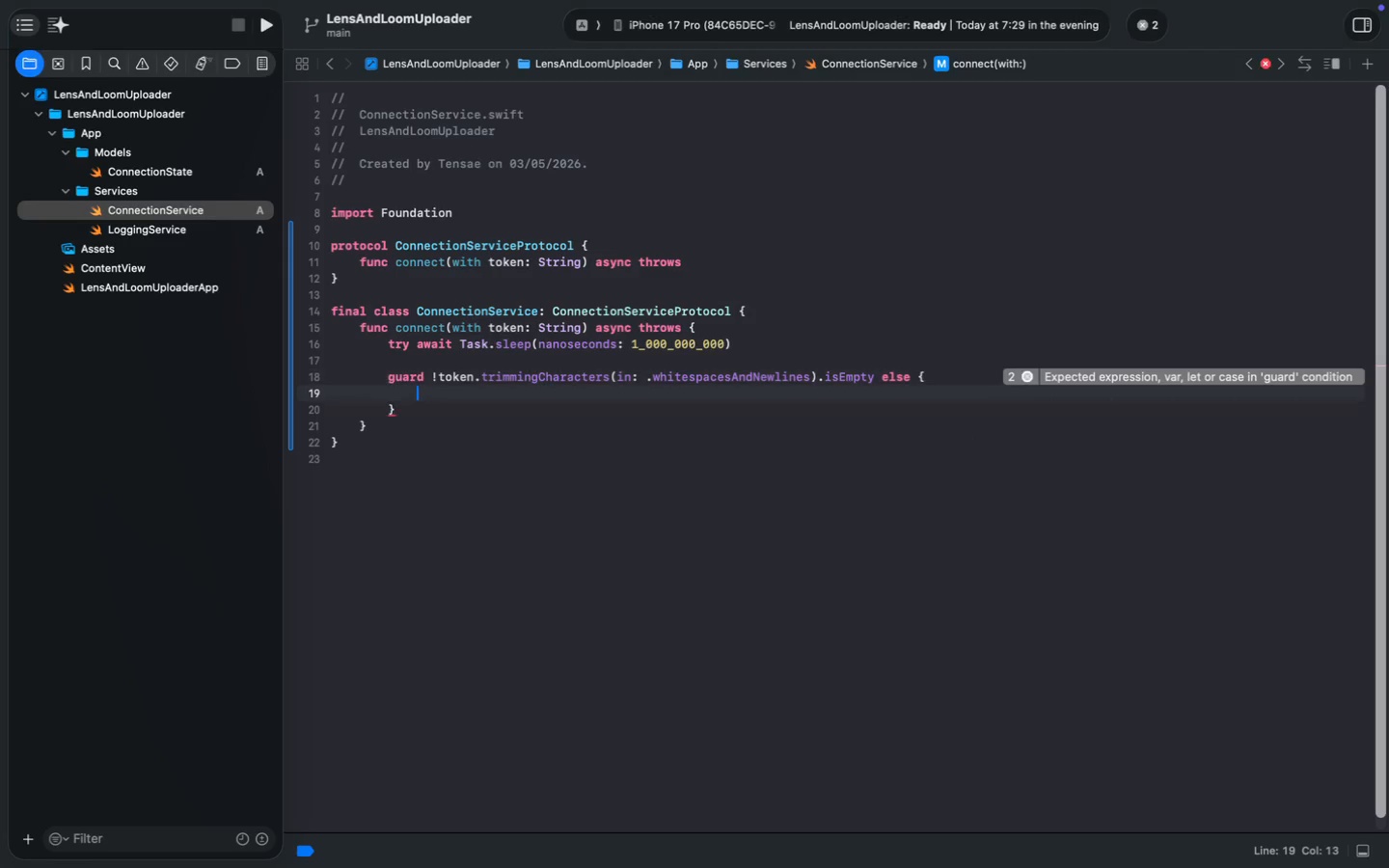 
key(Tab)
type(thr)
key(Tab)
type( NSE)
 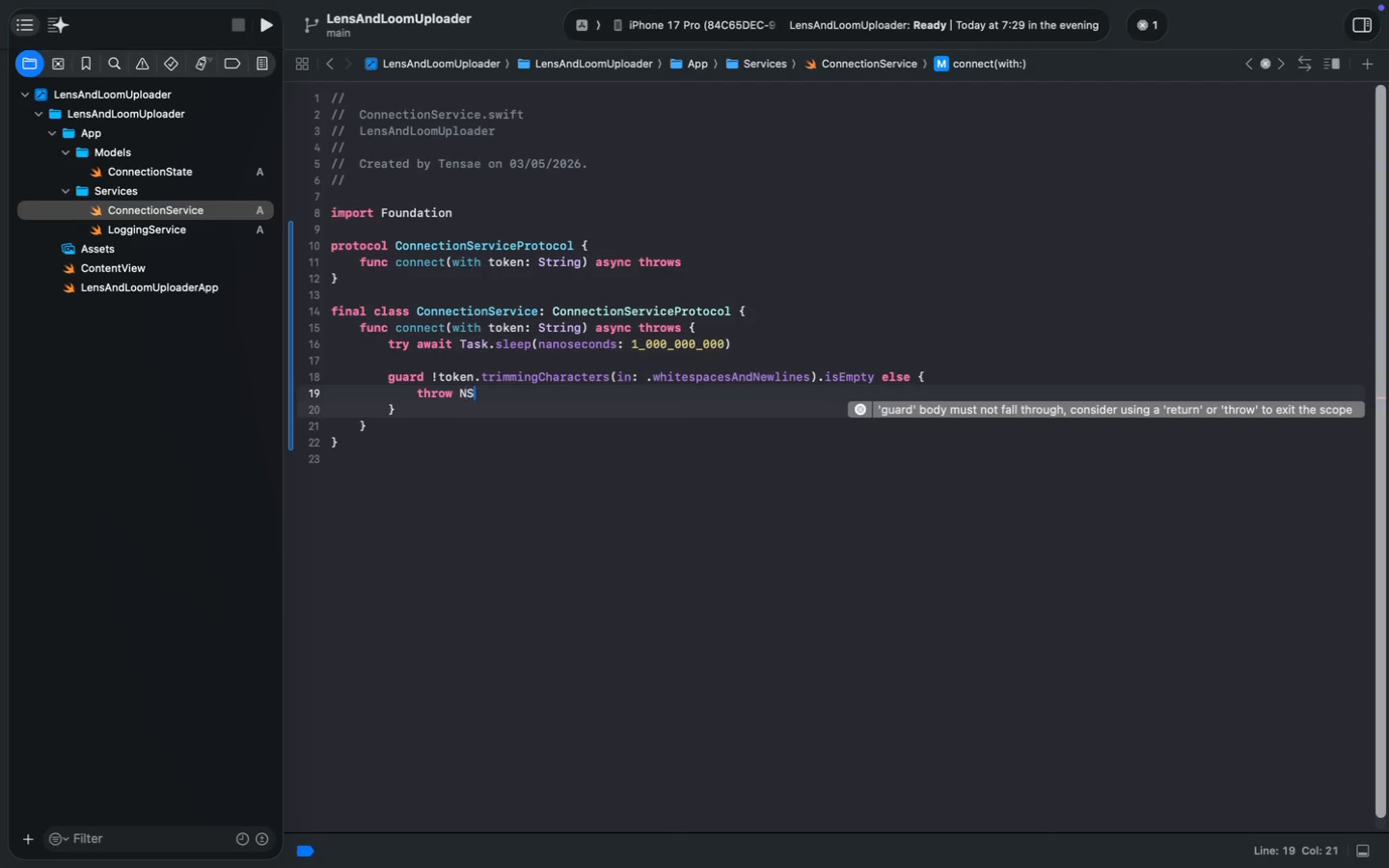 
key(ArrowDown)
 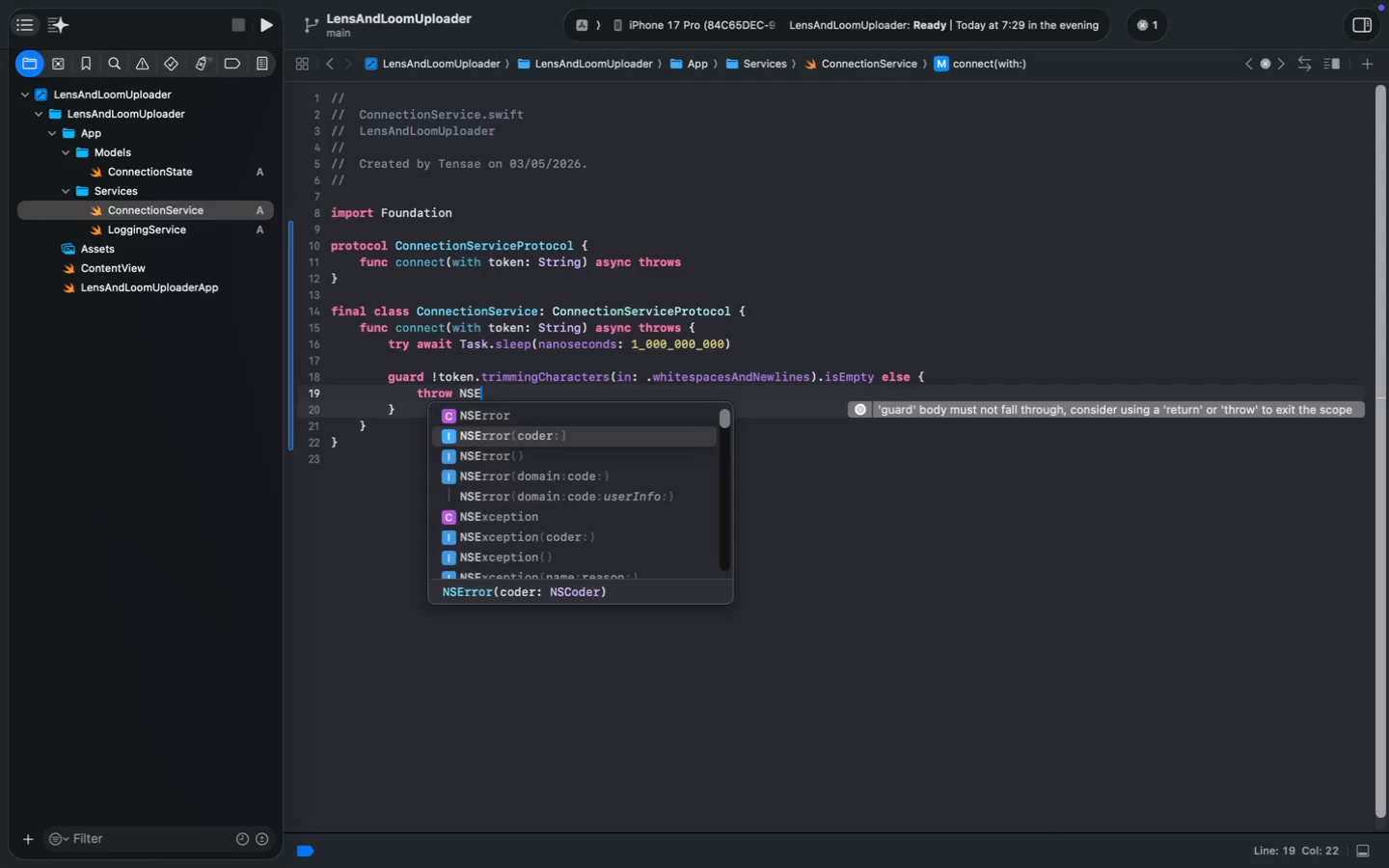 
key(Enter)
 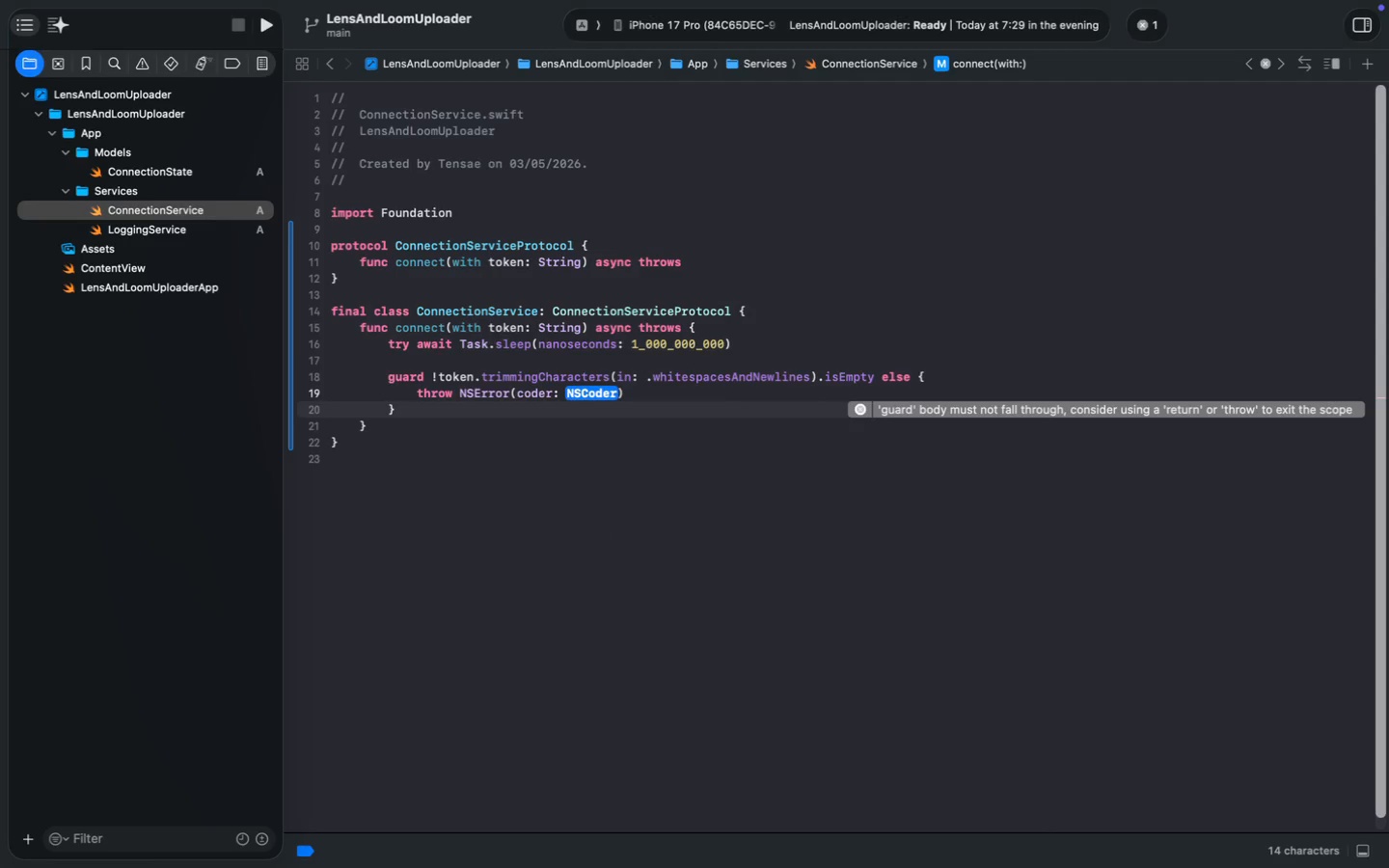 
double_click([536, 395])
 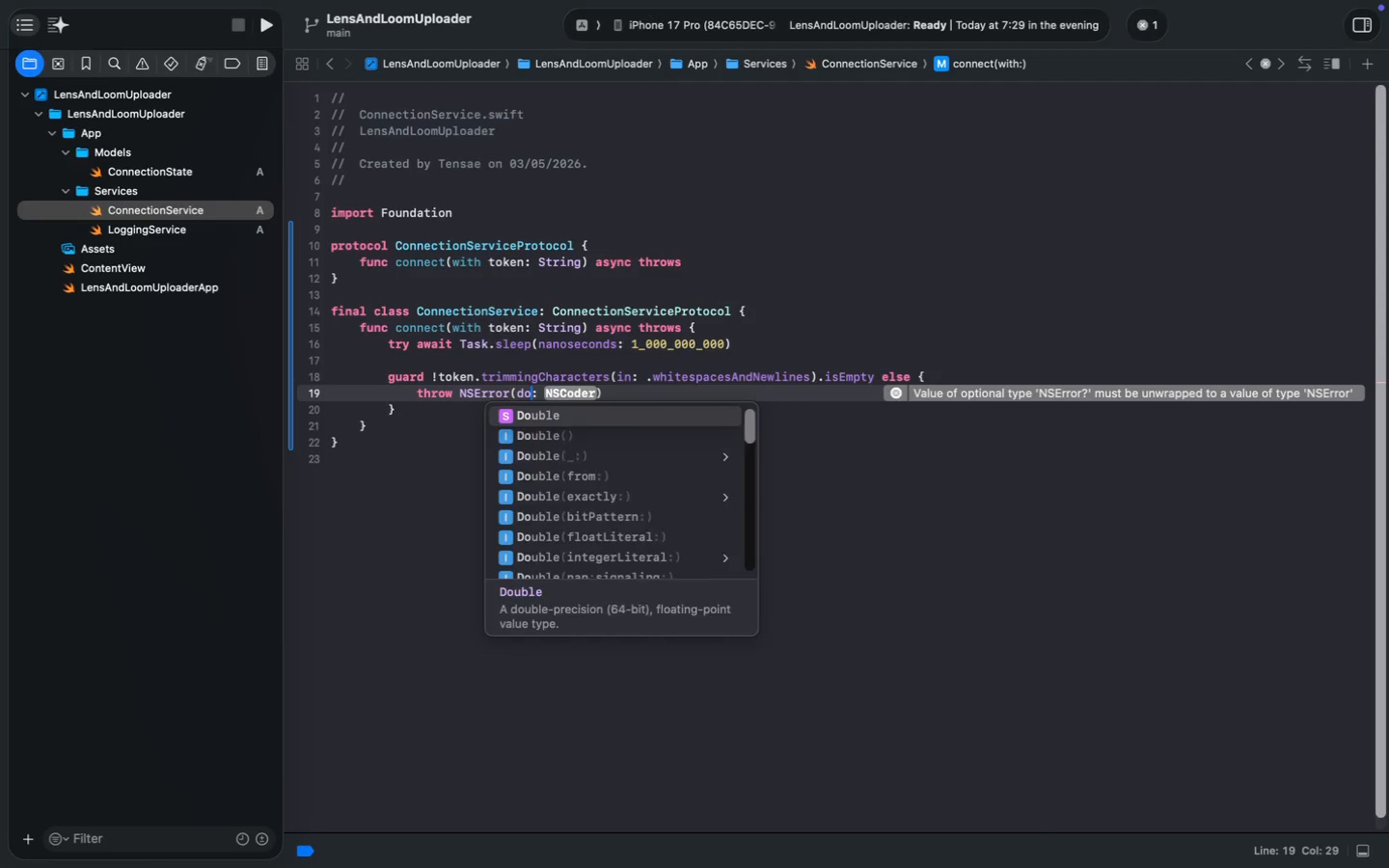 
type(domain)
 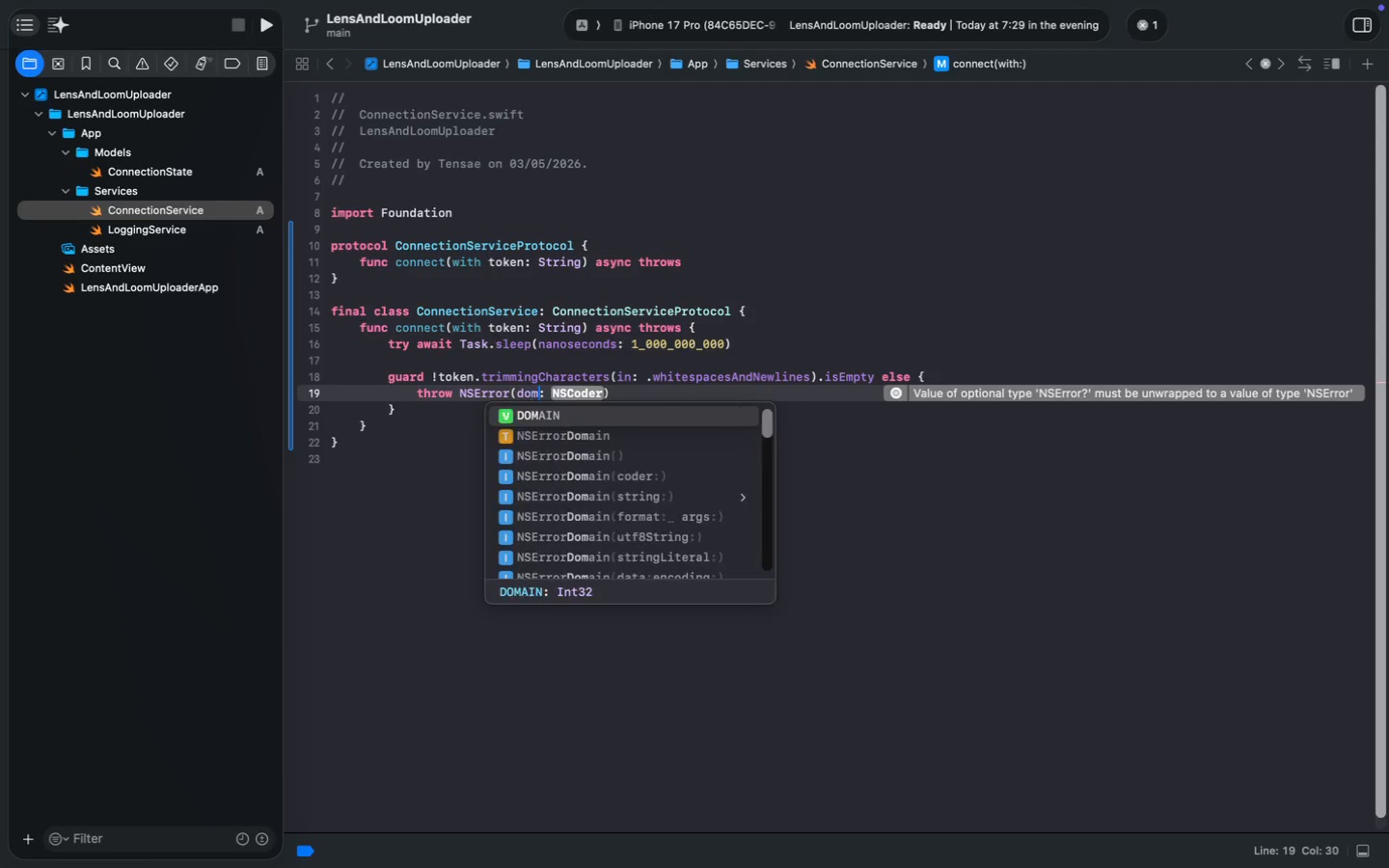 
key(Alt+ArrowLeft)
 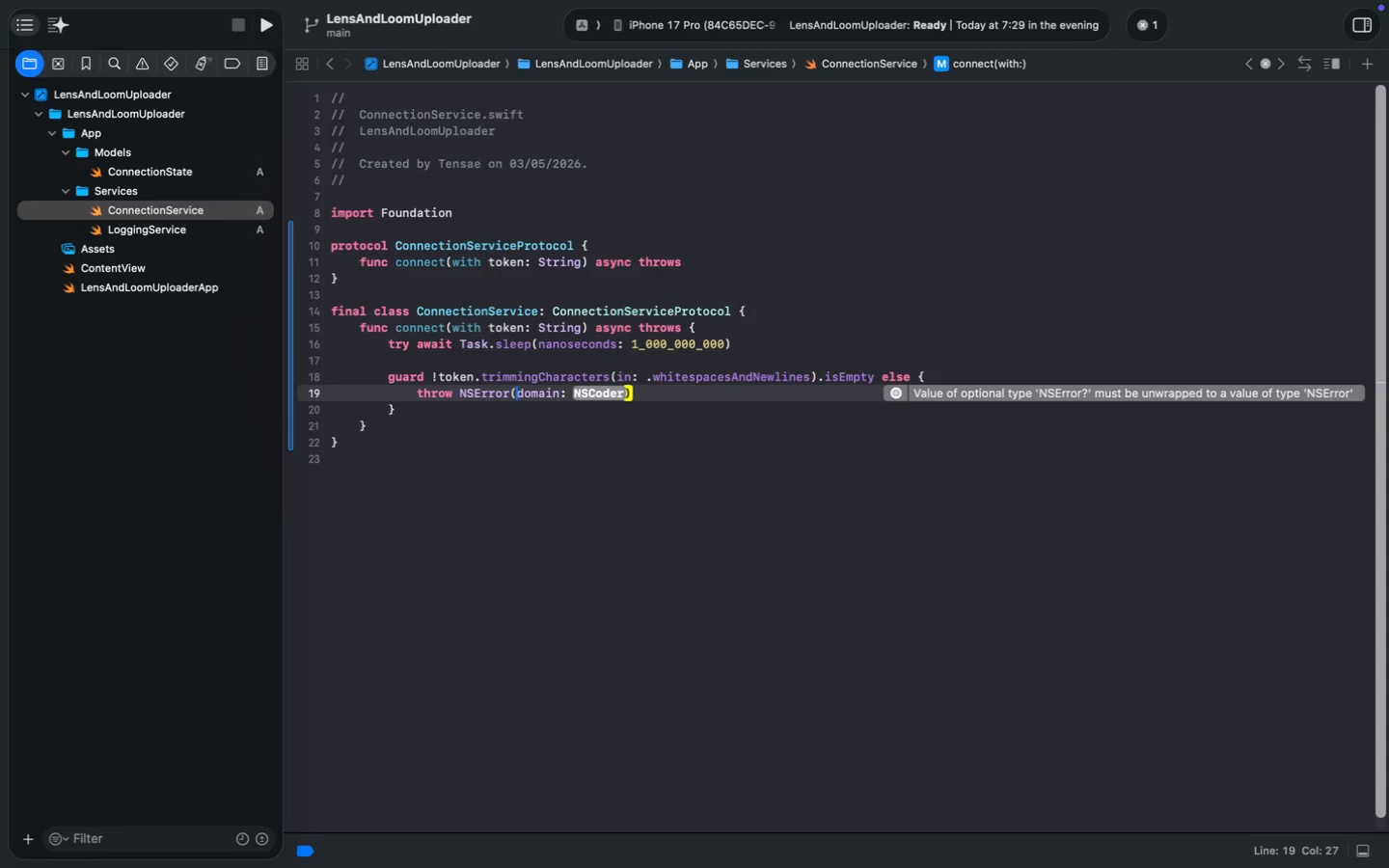 
key(Space)
 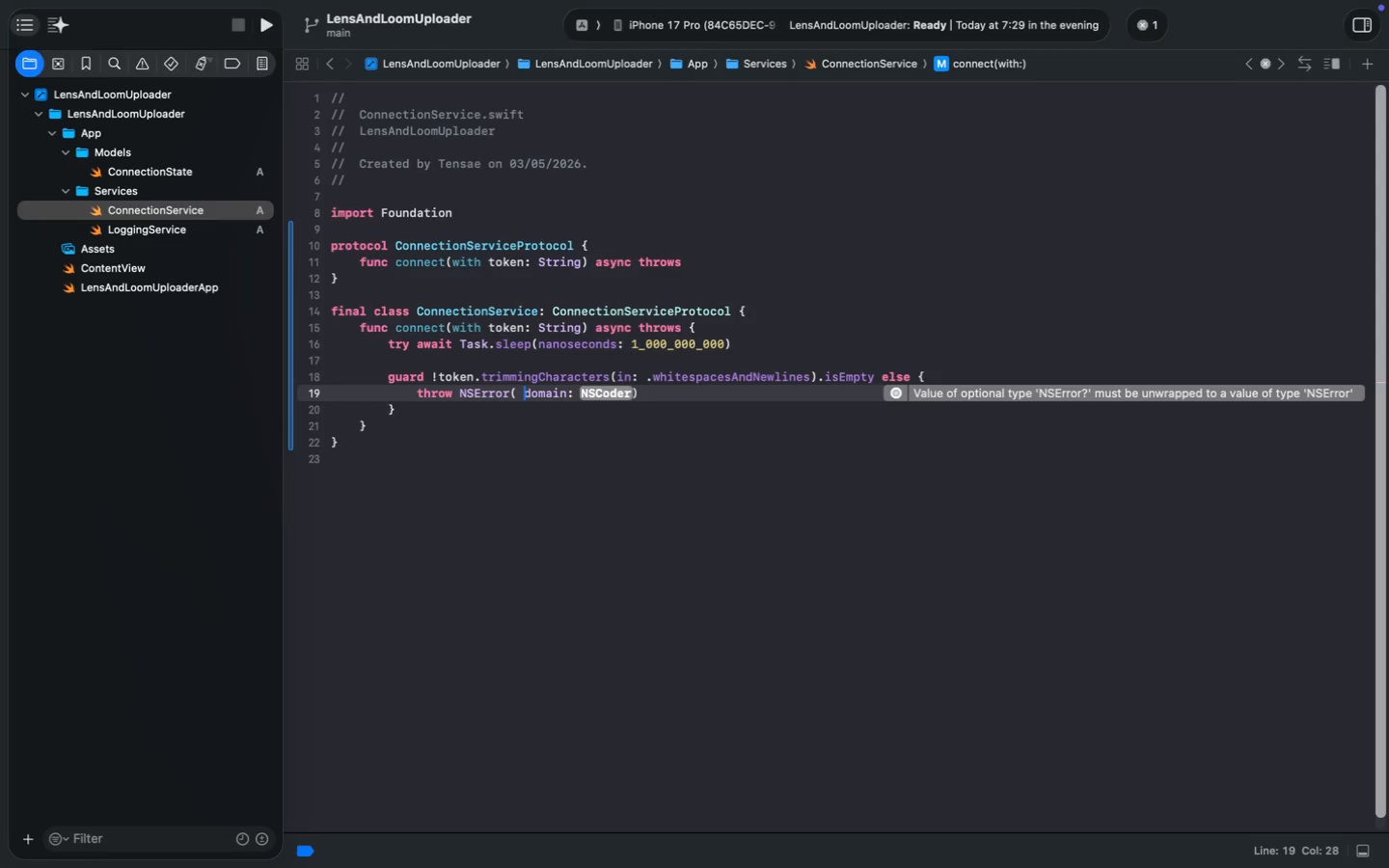 
key(Backspace)
 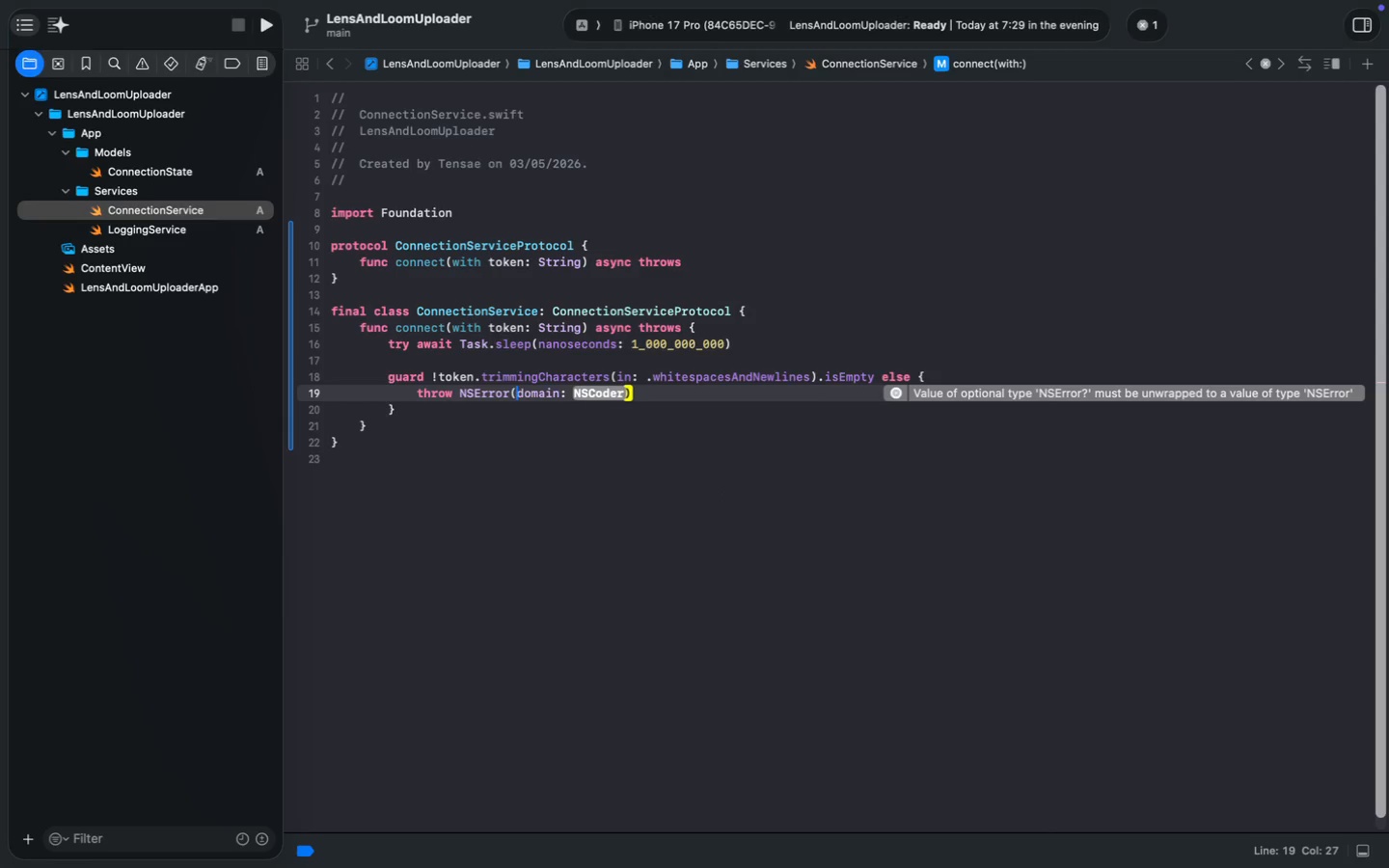 
key(Enter)
 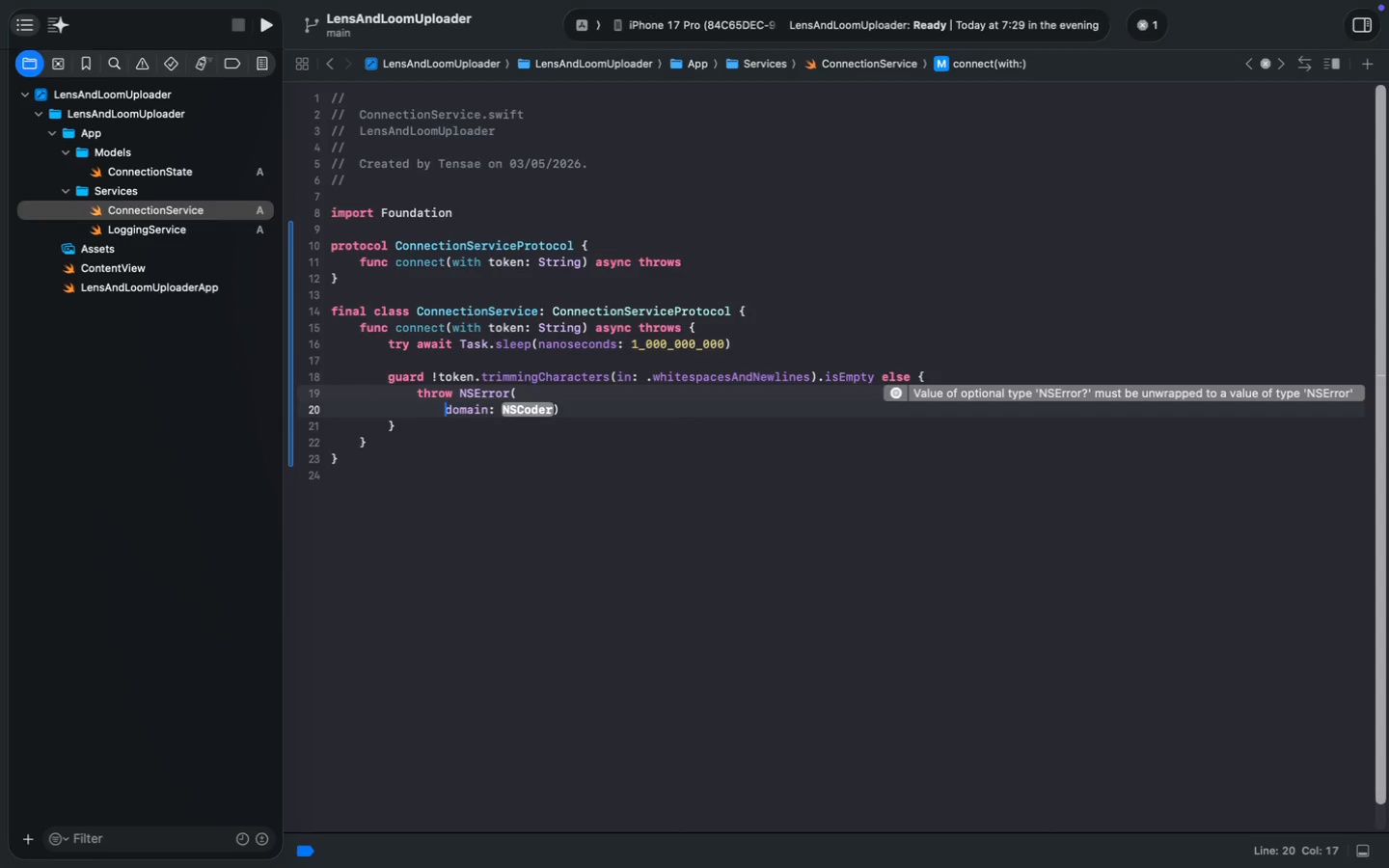 
key(Alt+ArrowRight)
 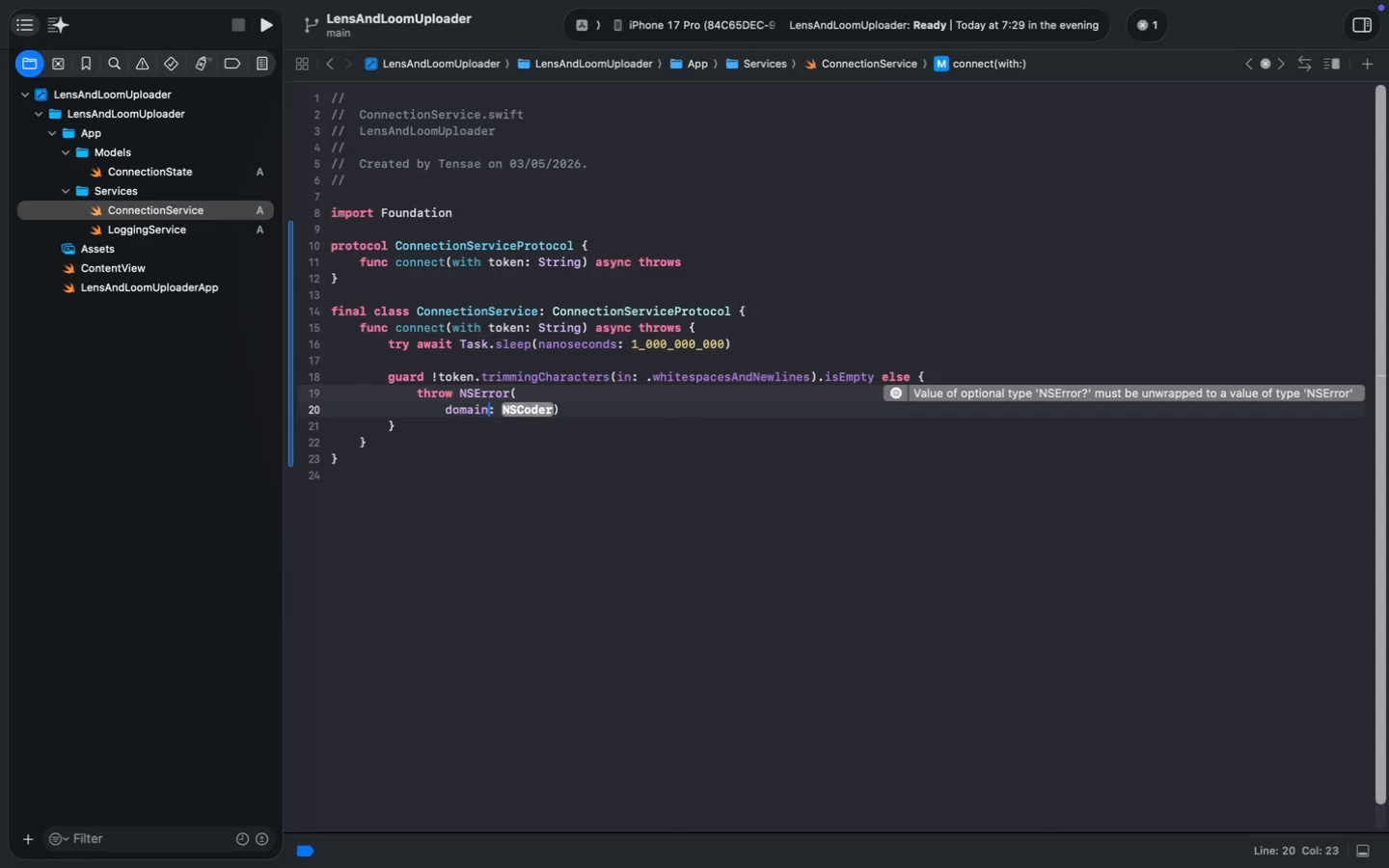 
key(Alt+ArrowRight)
 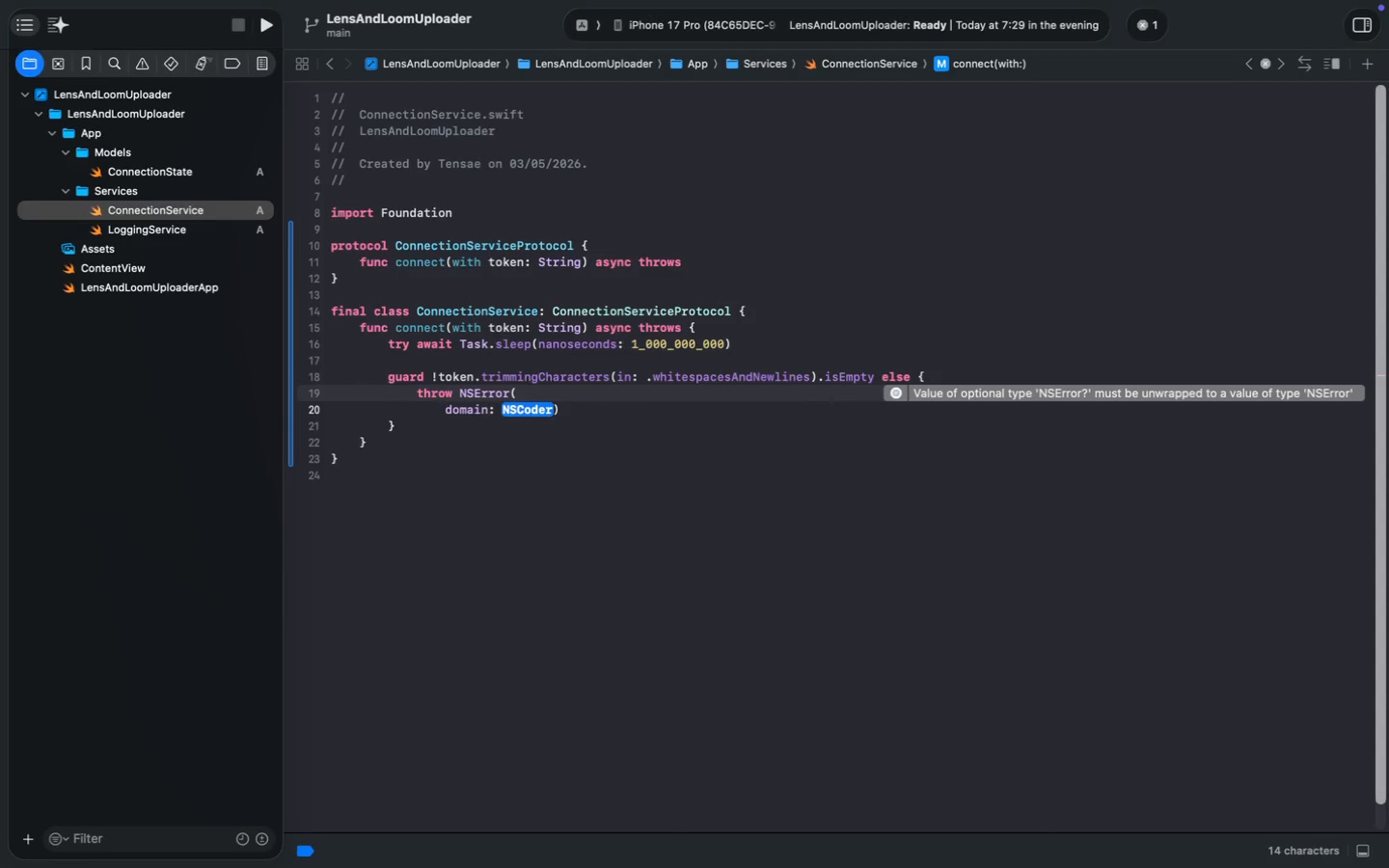 
key(Alt+AltRight)
 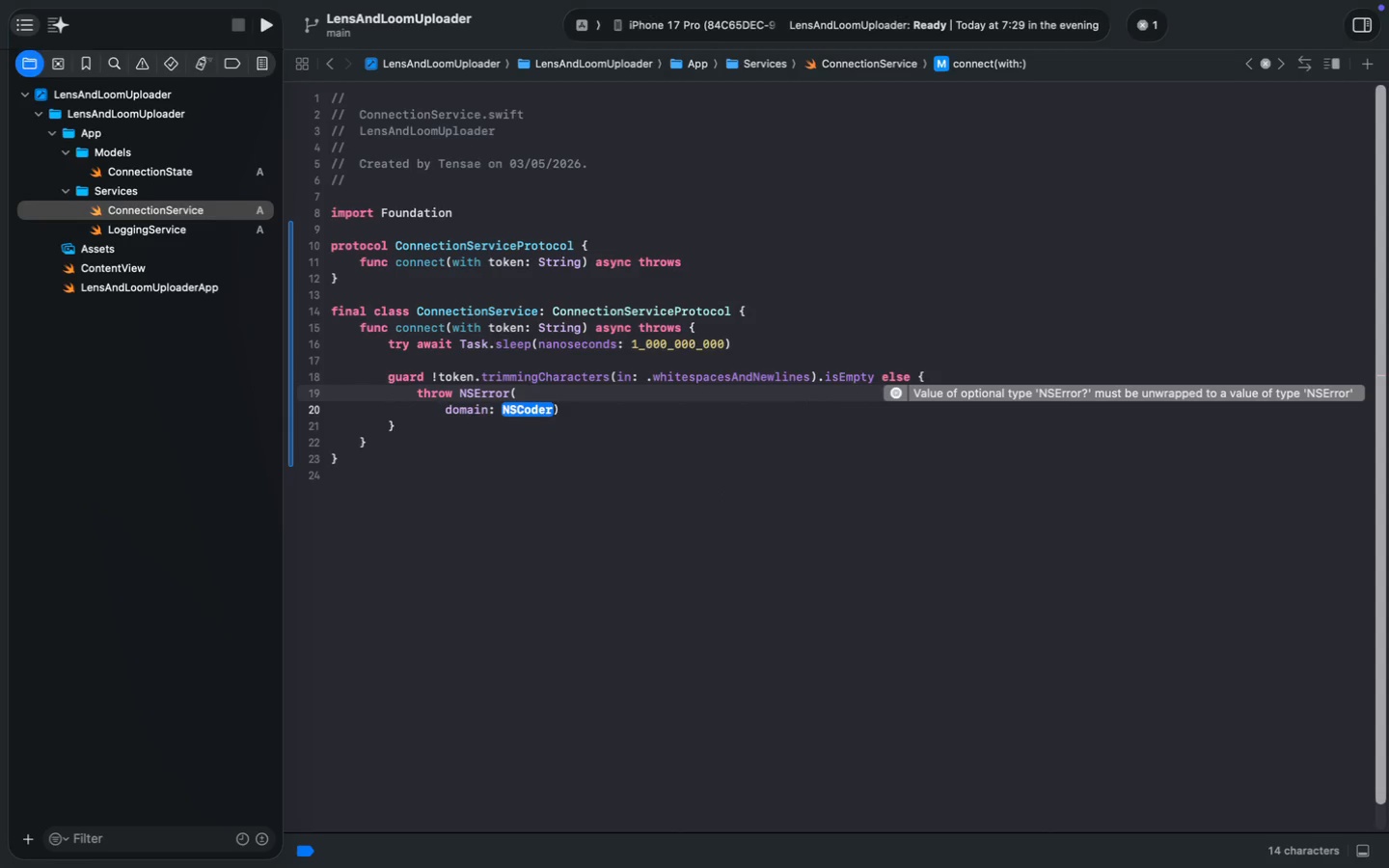 
key(ArrowRight)
 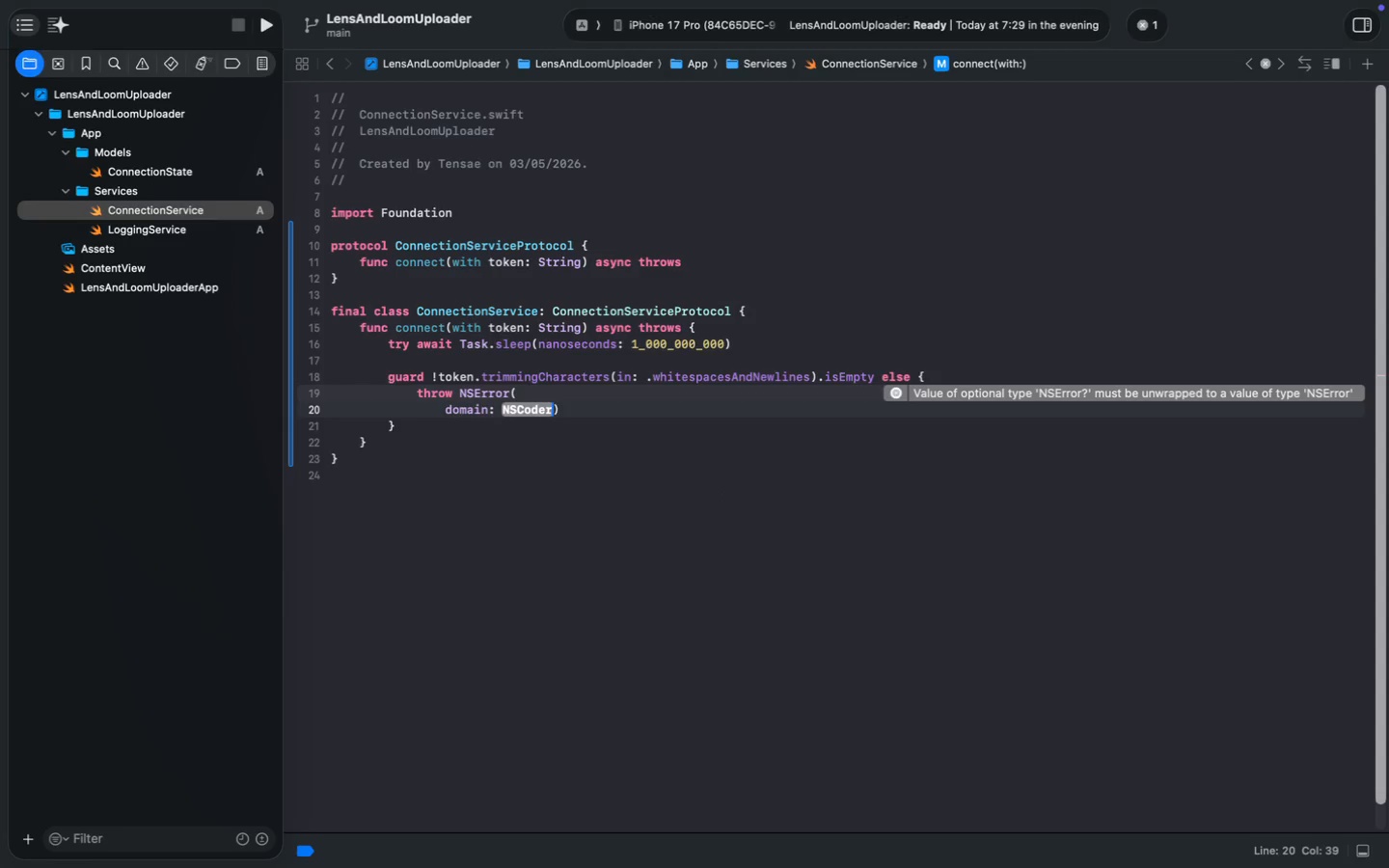 
key(ArrowRight)
 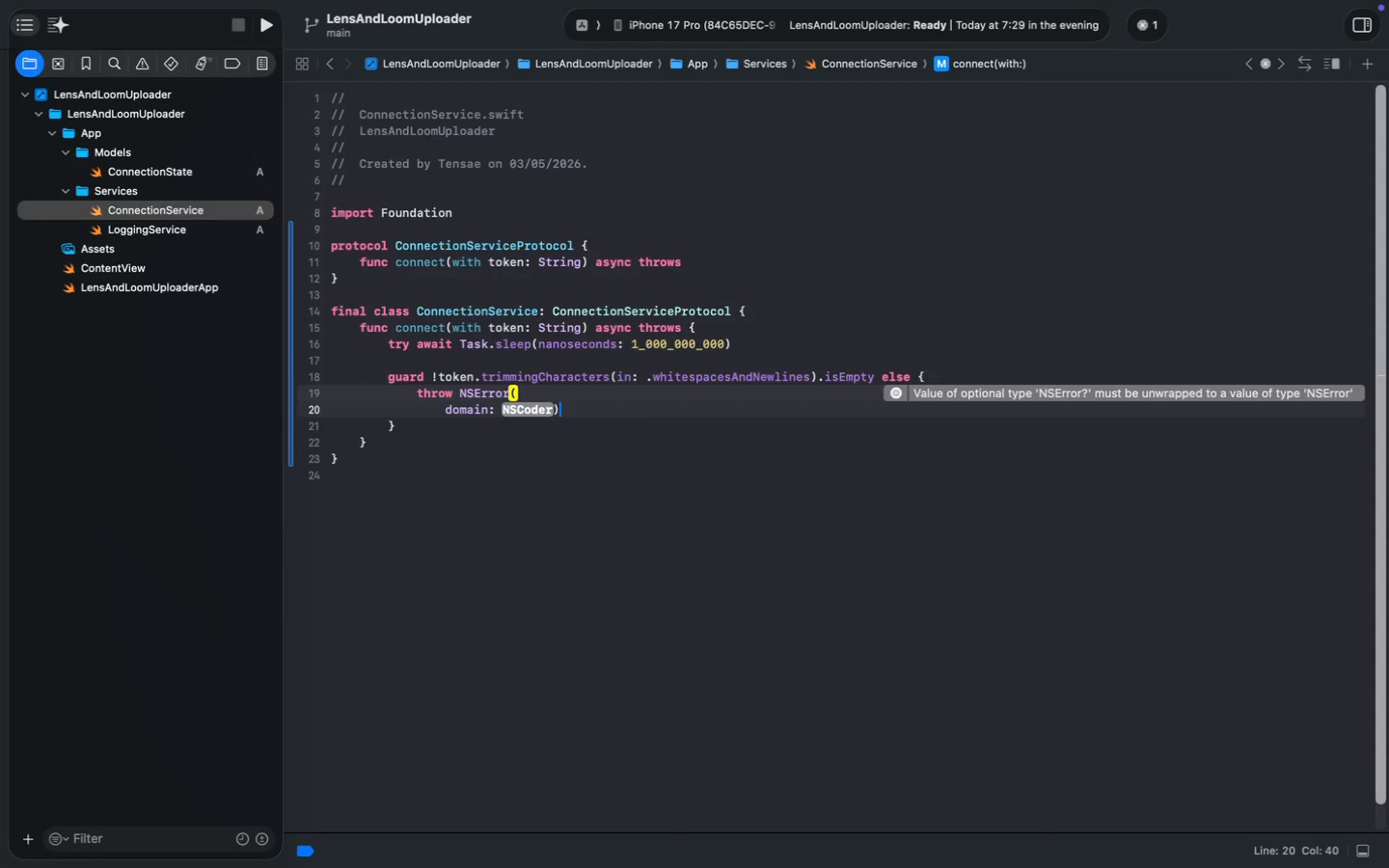 
key(ArrowLeft)
 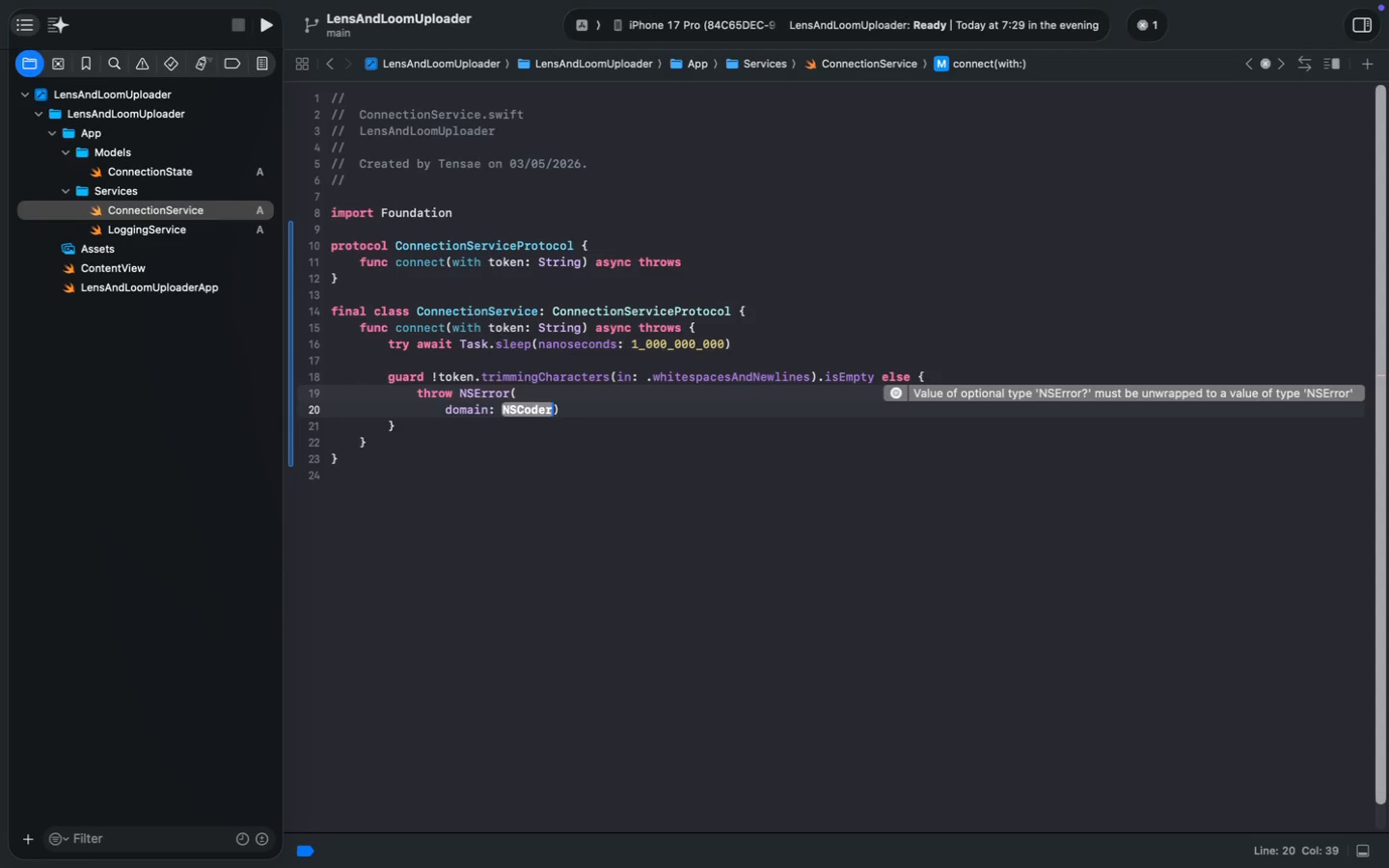 
key(Enter)
 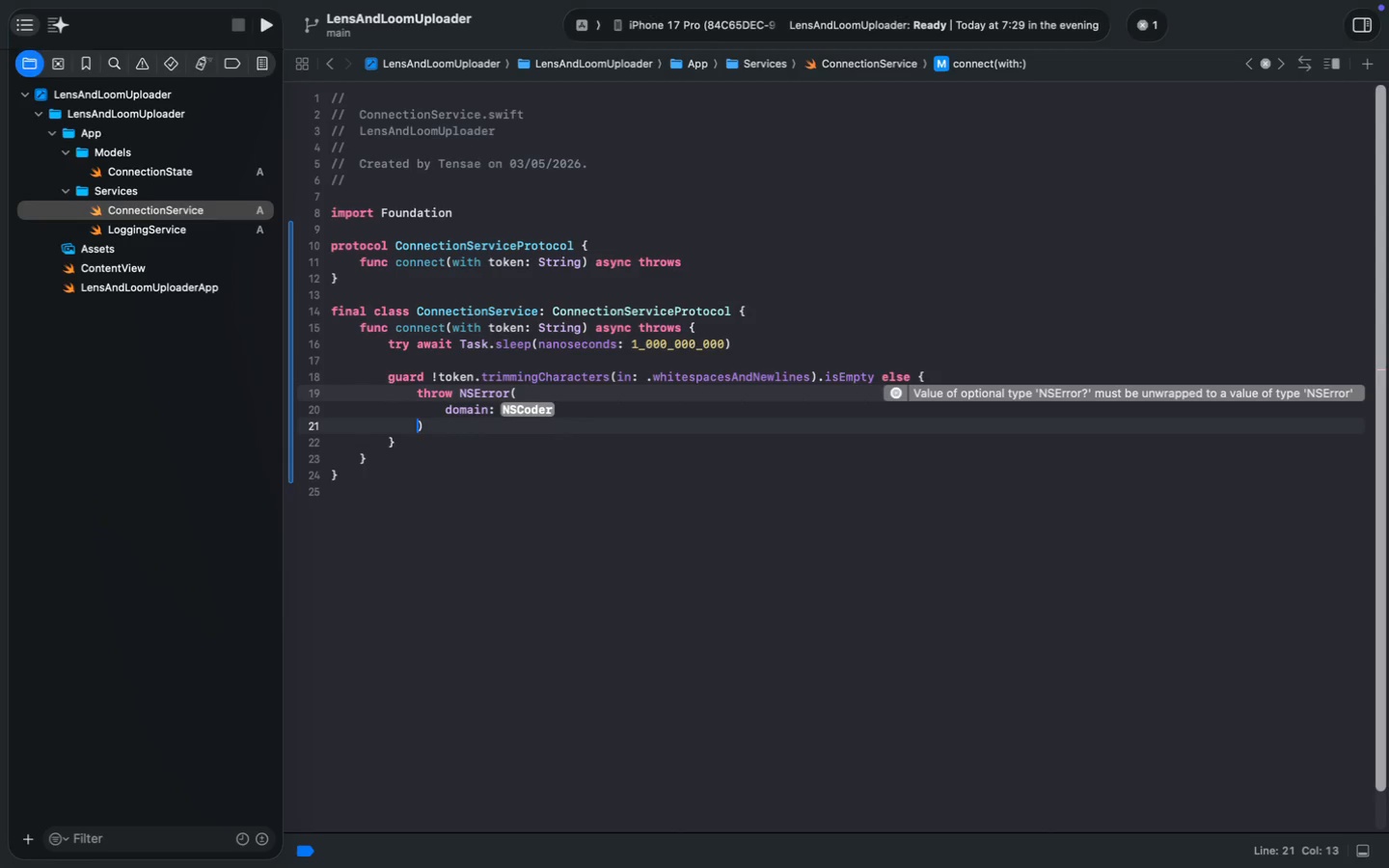 
key(ArrowUp)
 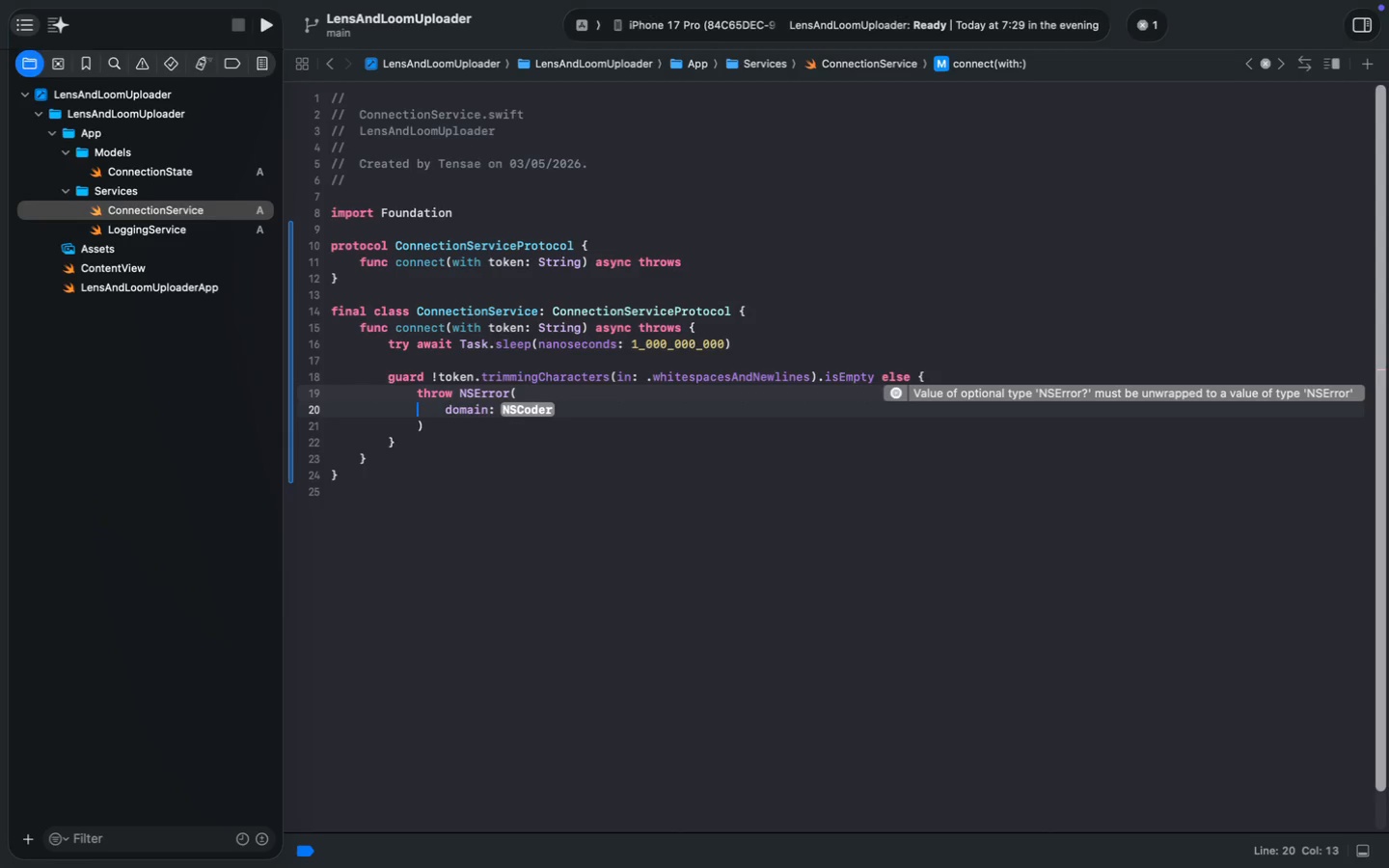 
key(Meta+ArrowRight)
 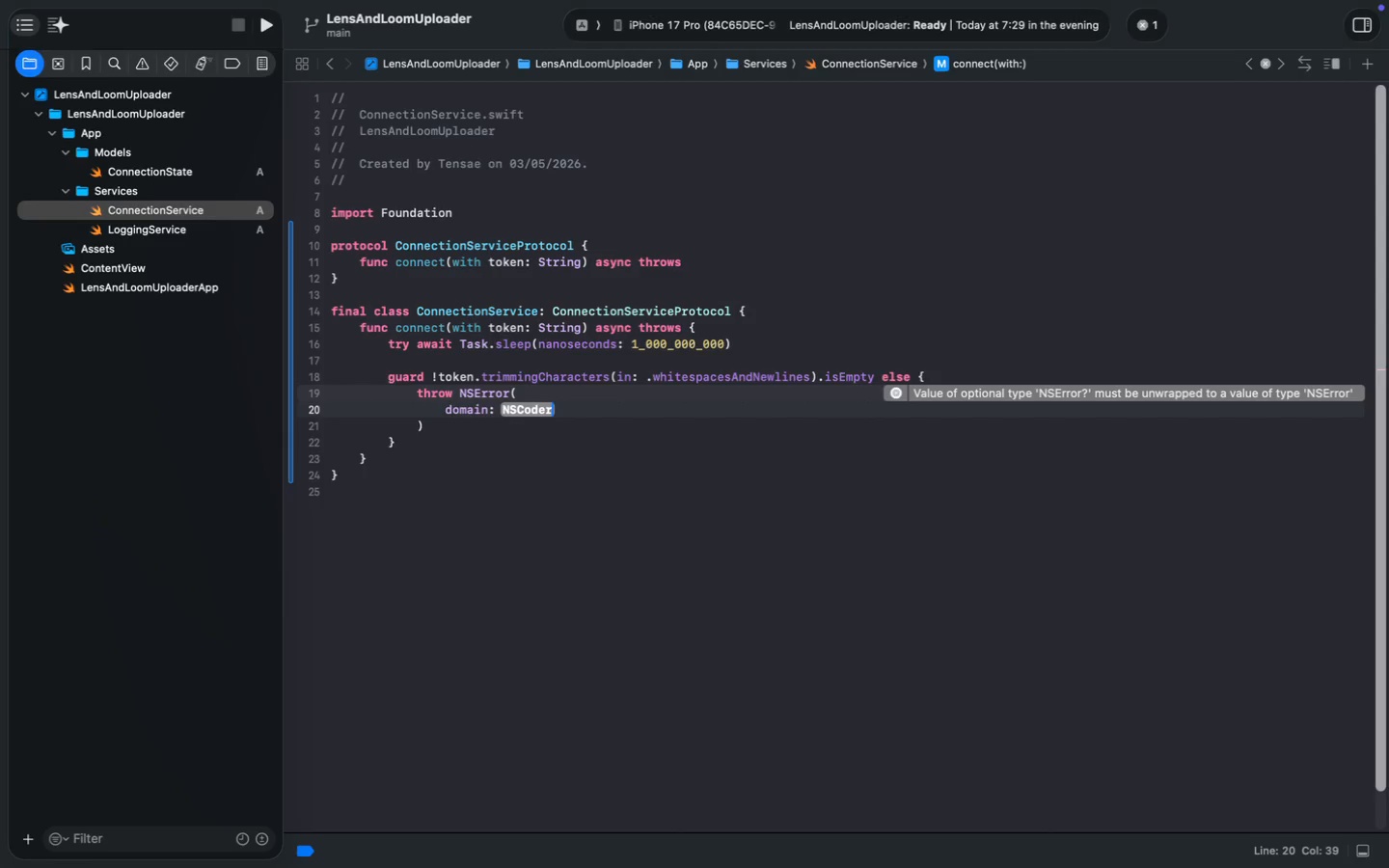 
key(ArrowLeft)
 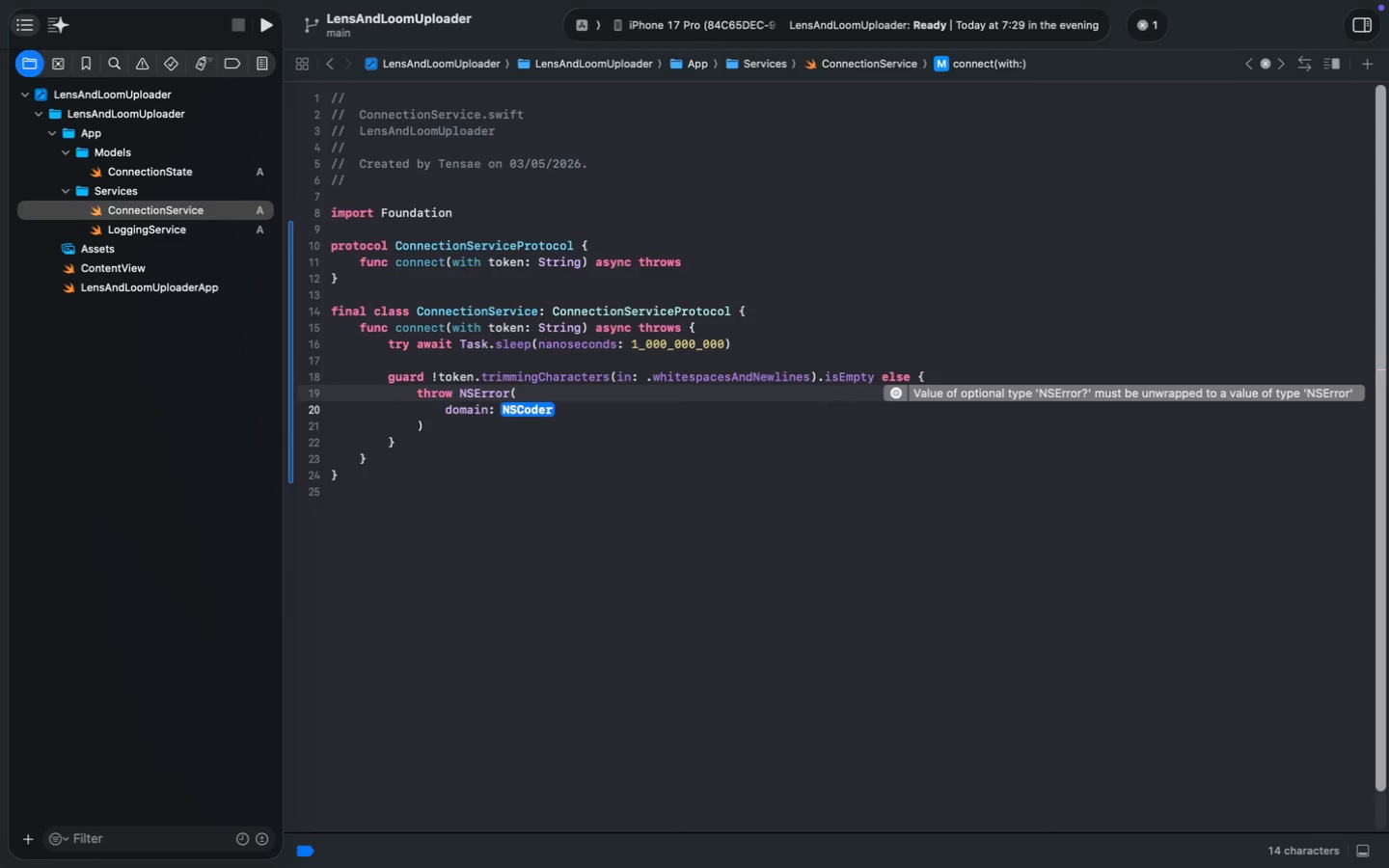 
type("ConnectionError)
 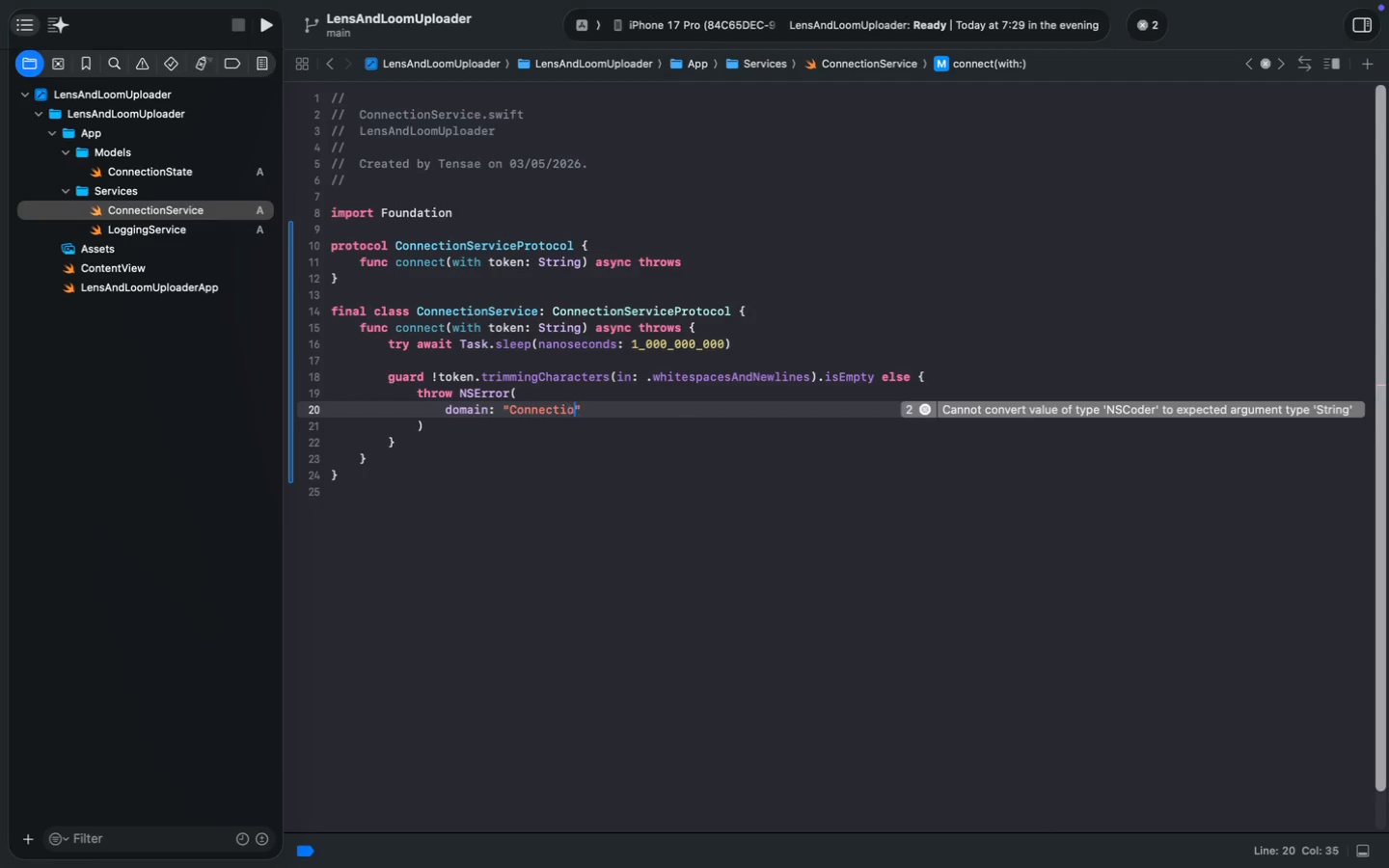 
 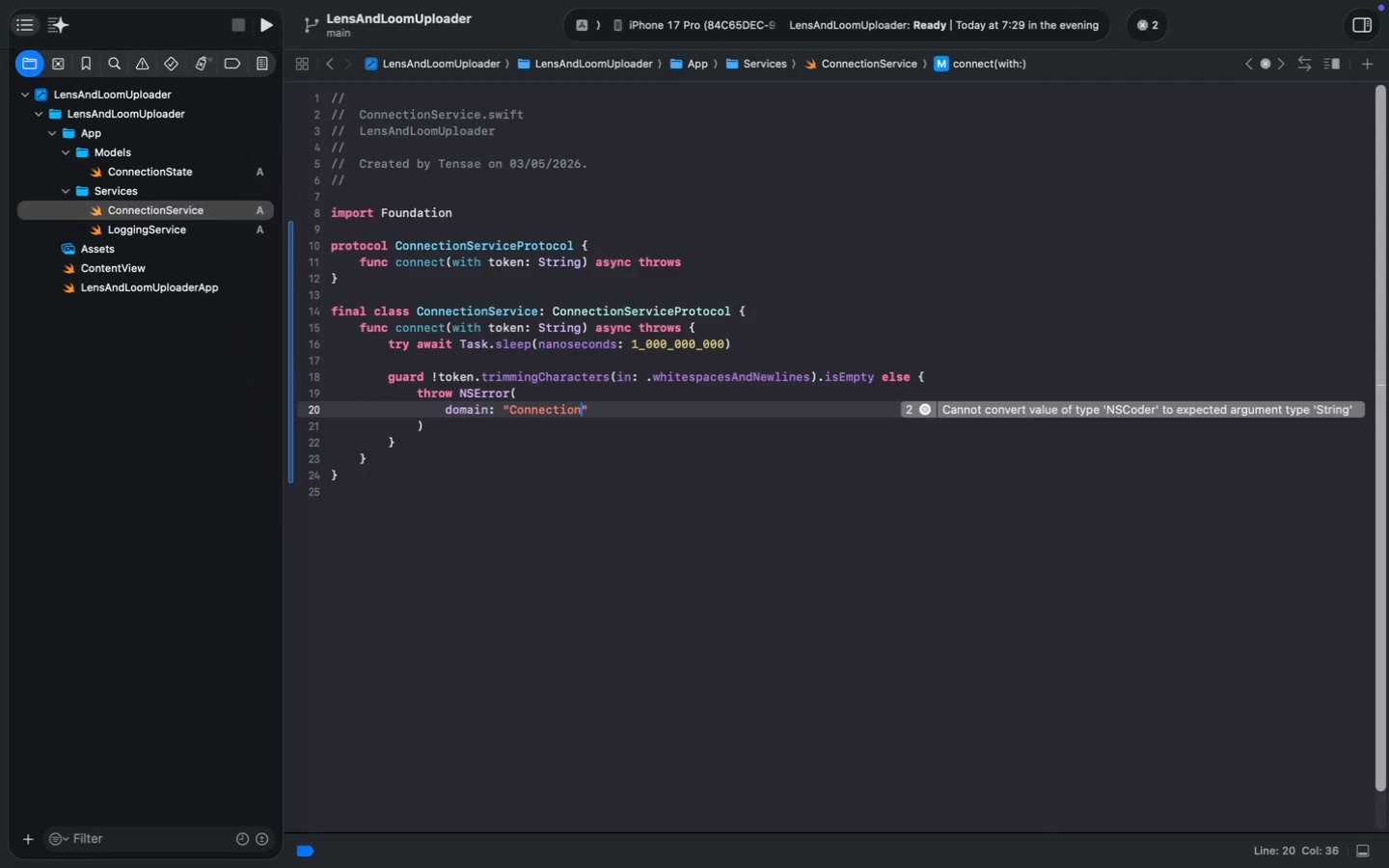 
key(Meta+MetaRight)
 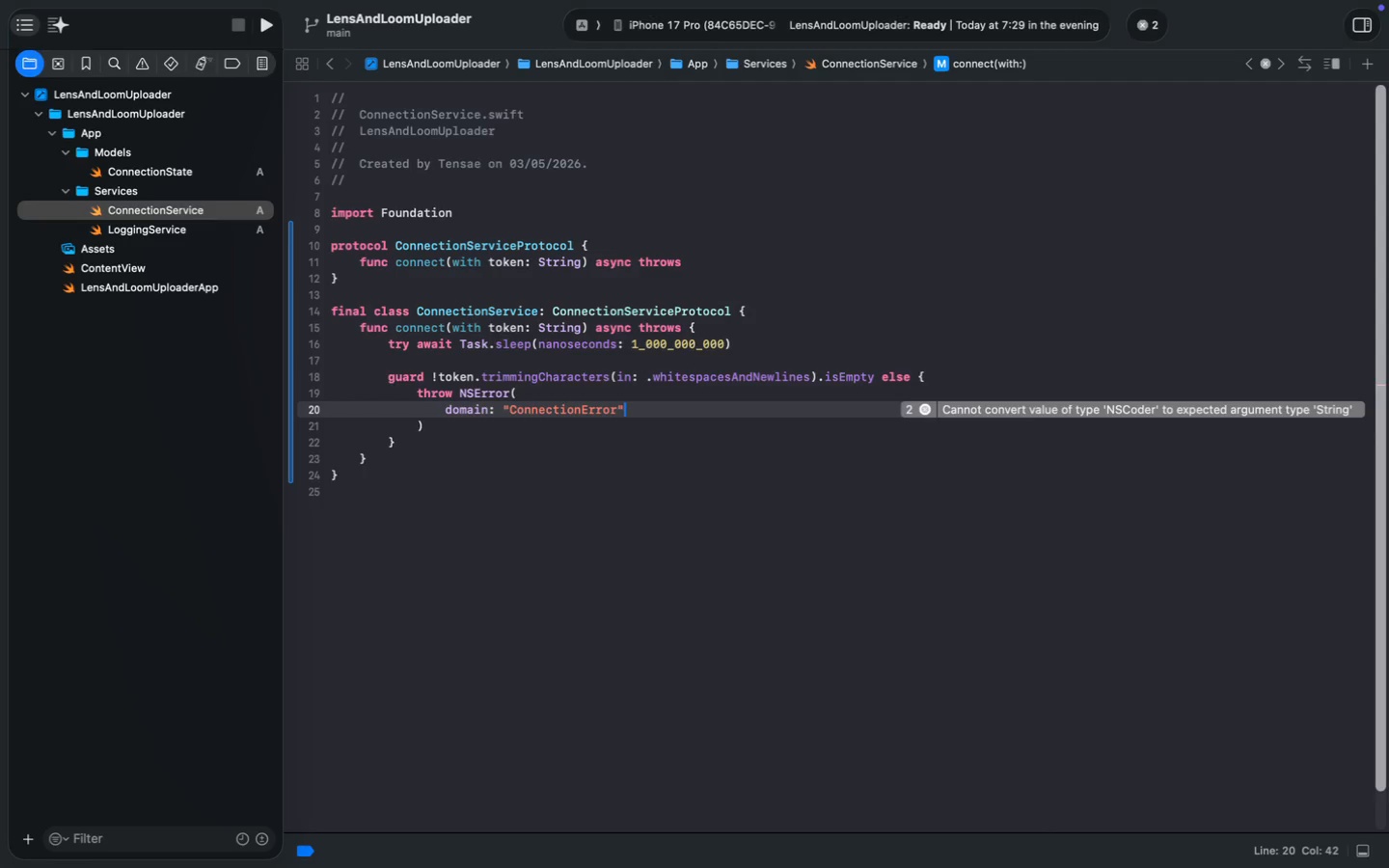 
key(Meta+ArrowRight)
 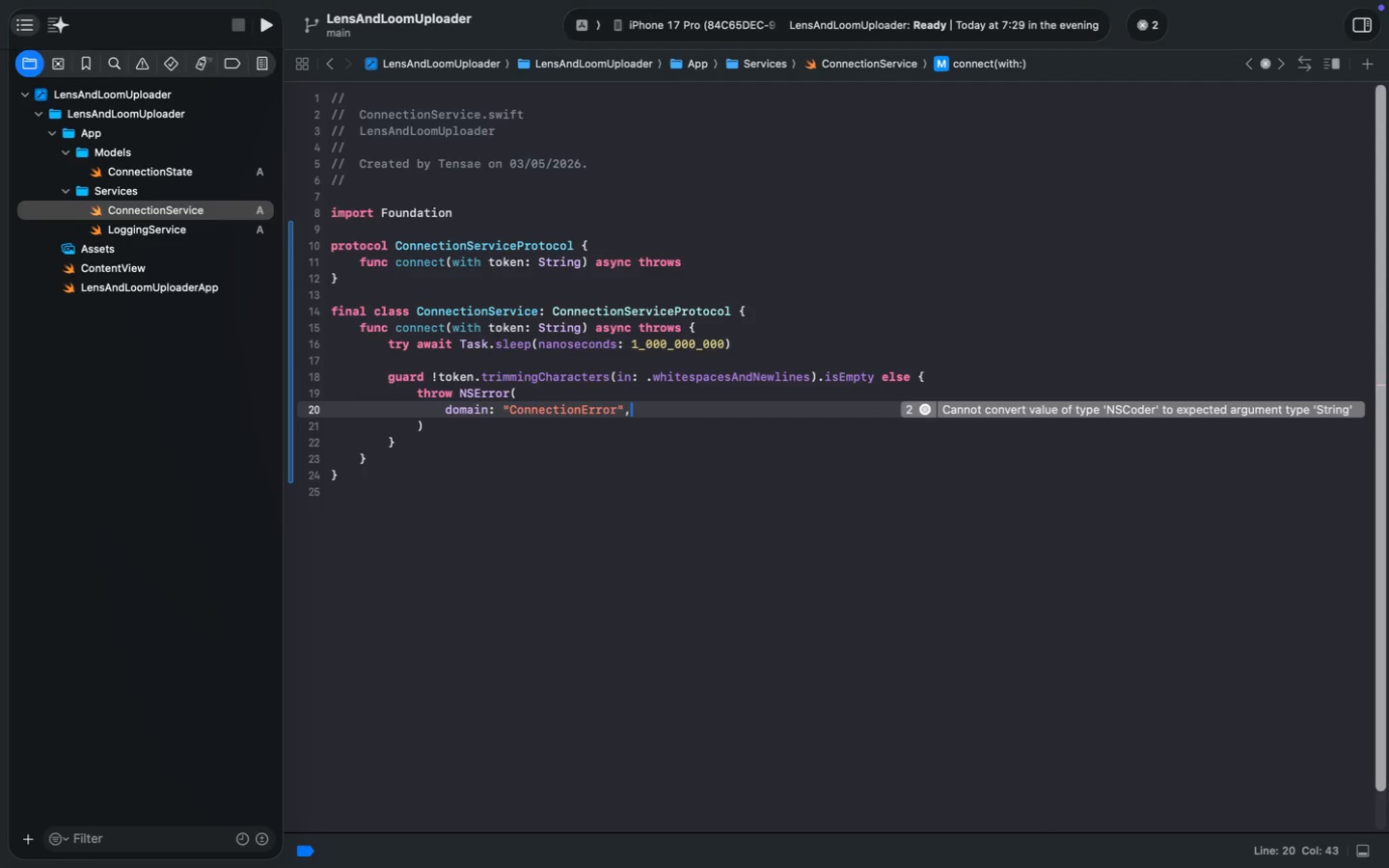 
key(Comma)
 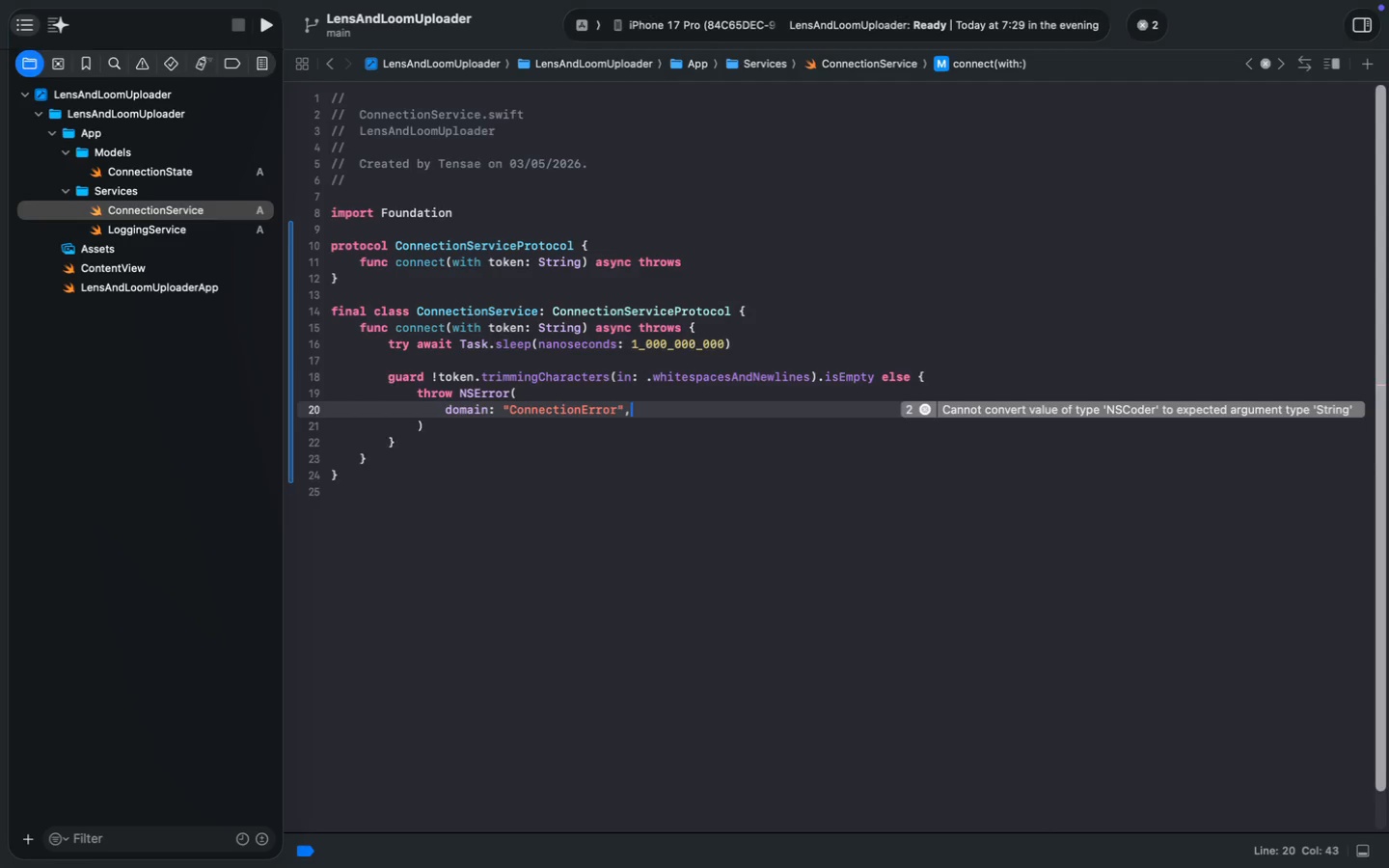 
key(Enter)
 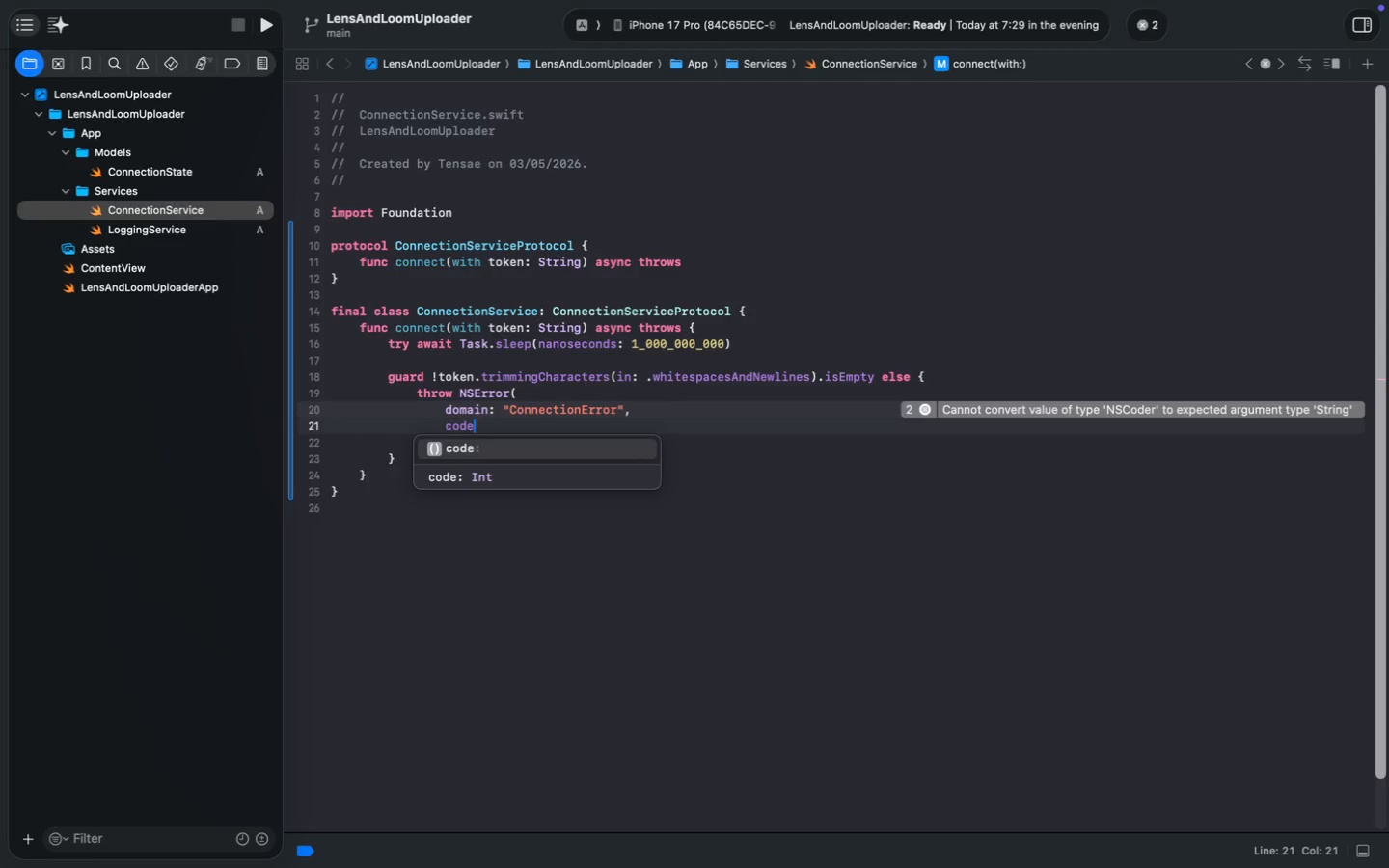 
type(code: 400,)
 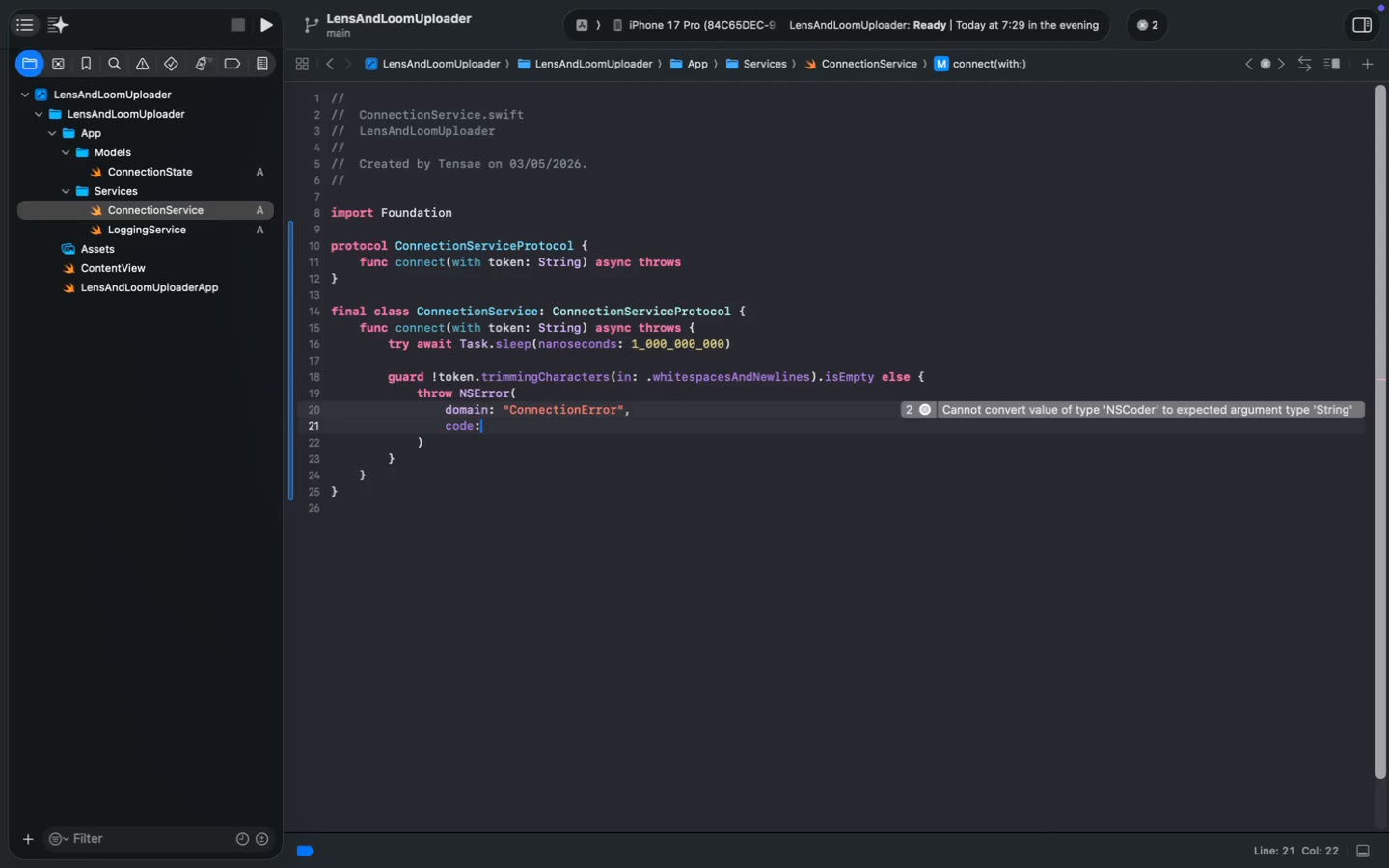 
key(Enter)
 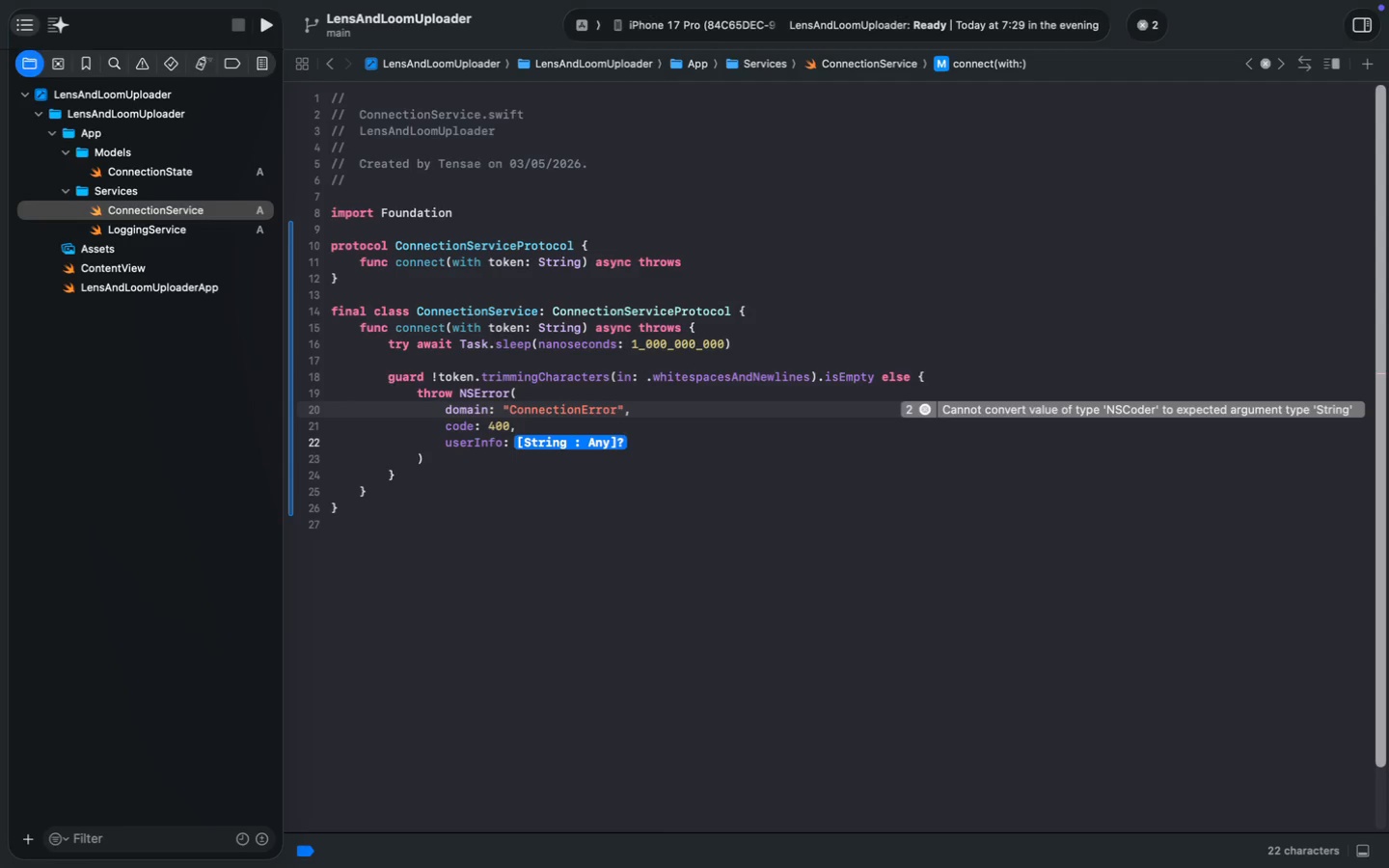 
type(userInfo)
key(Tab)
type([NSLoca)
 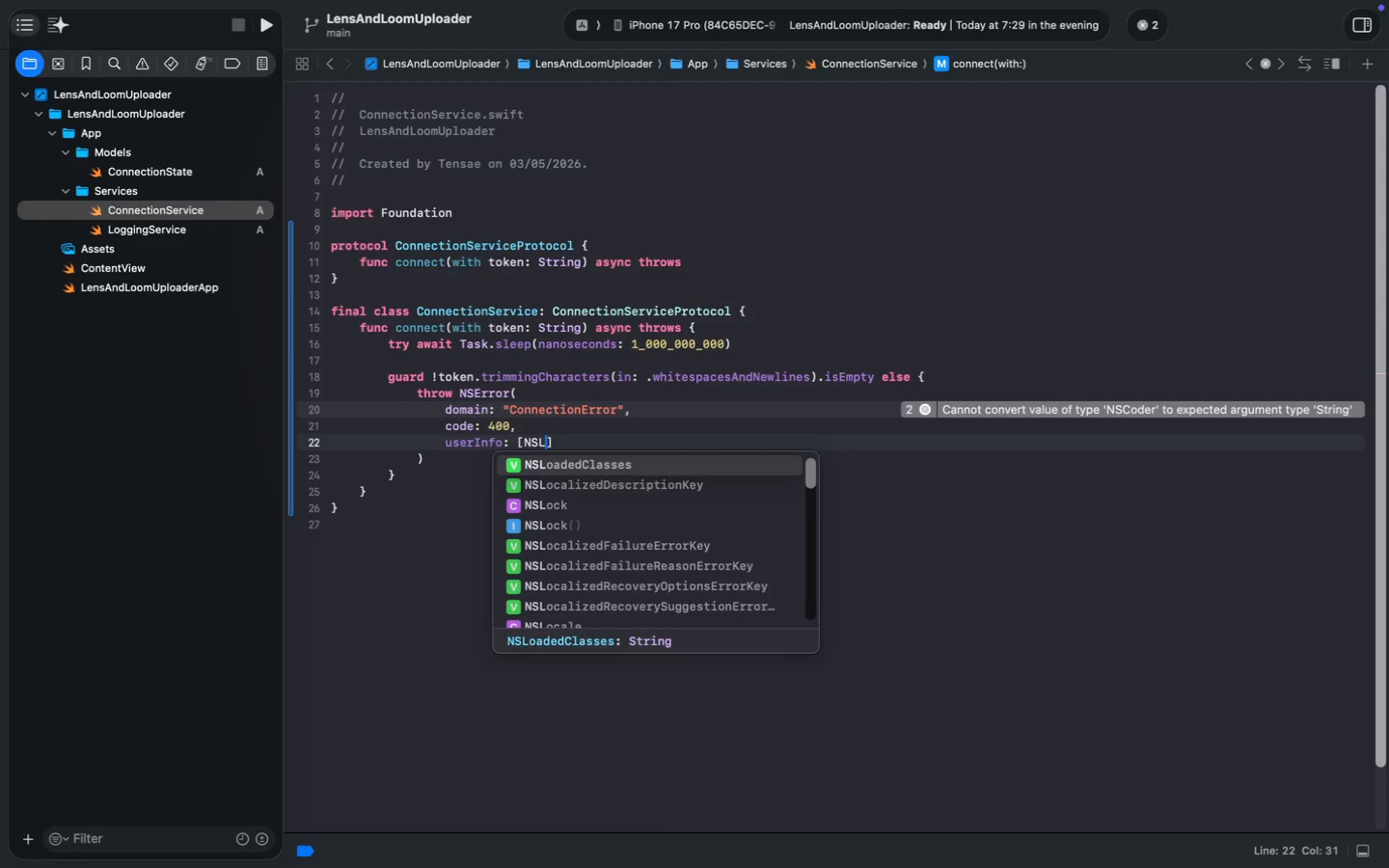 
key(Enter)
 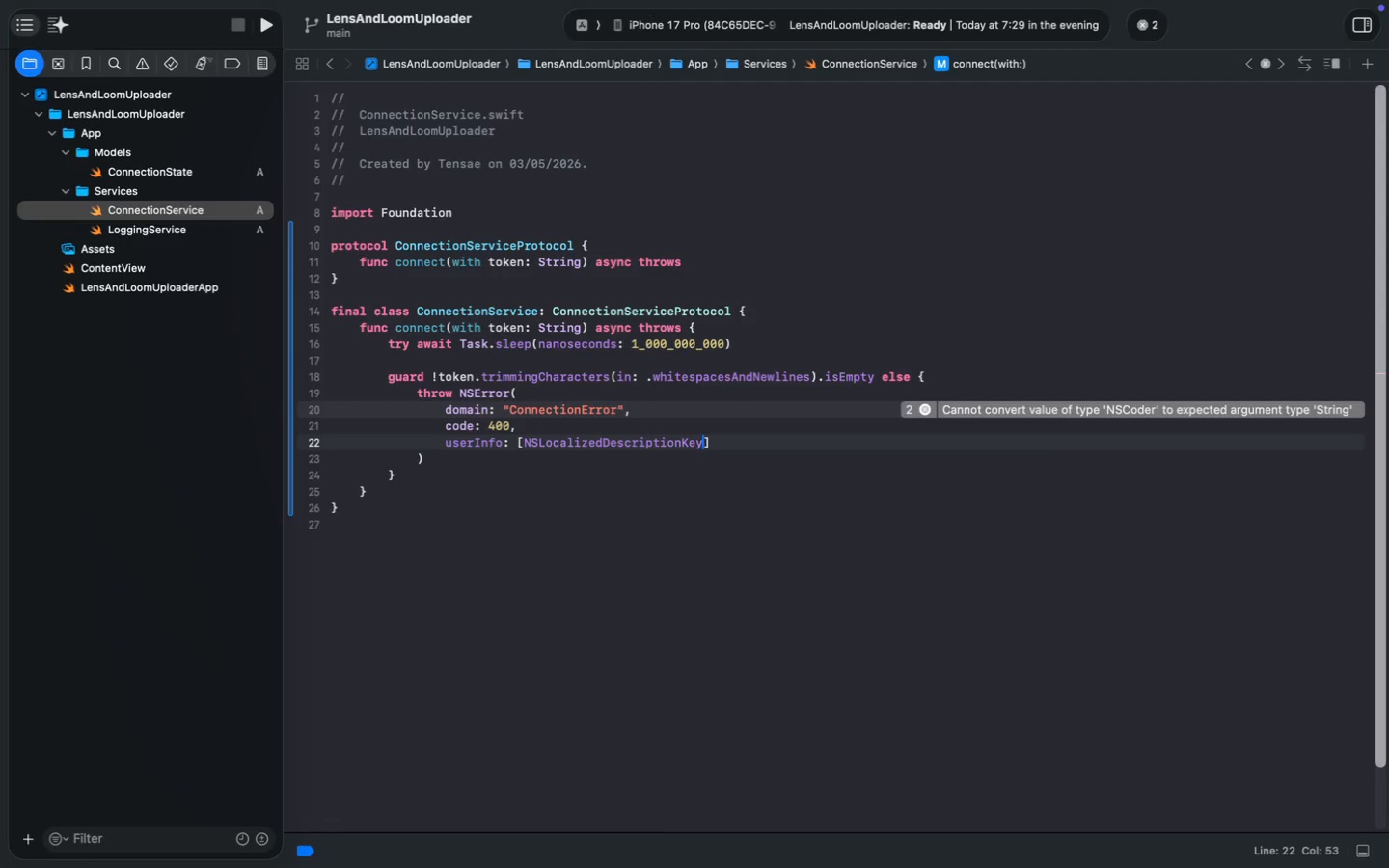 
key(Shift+ShiftLeft)
 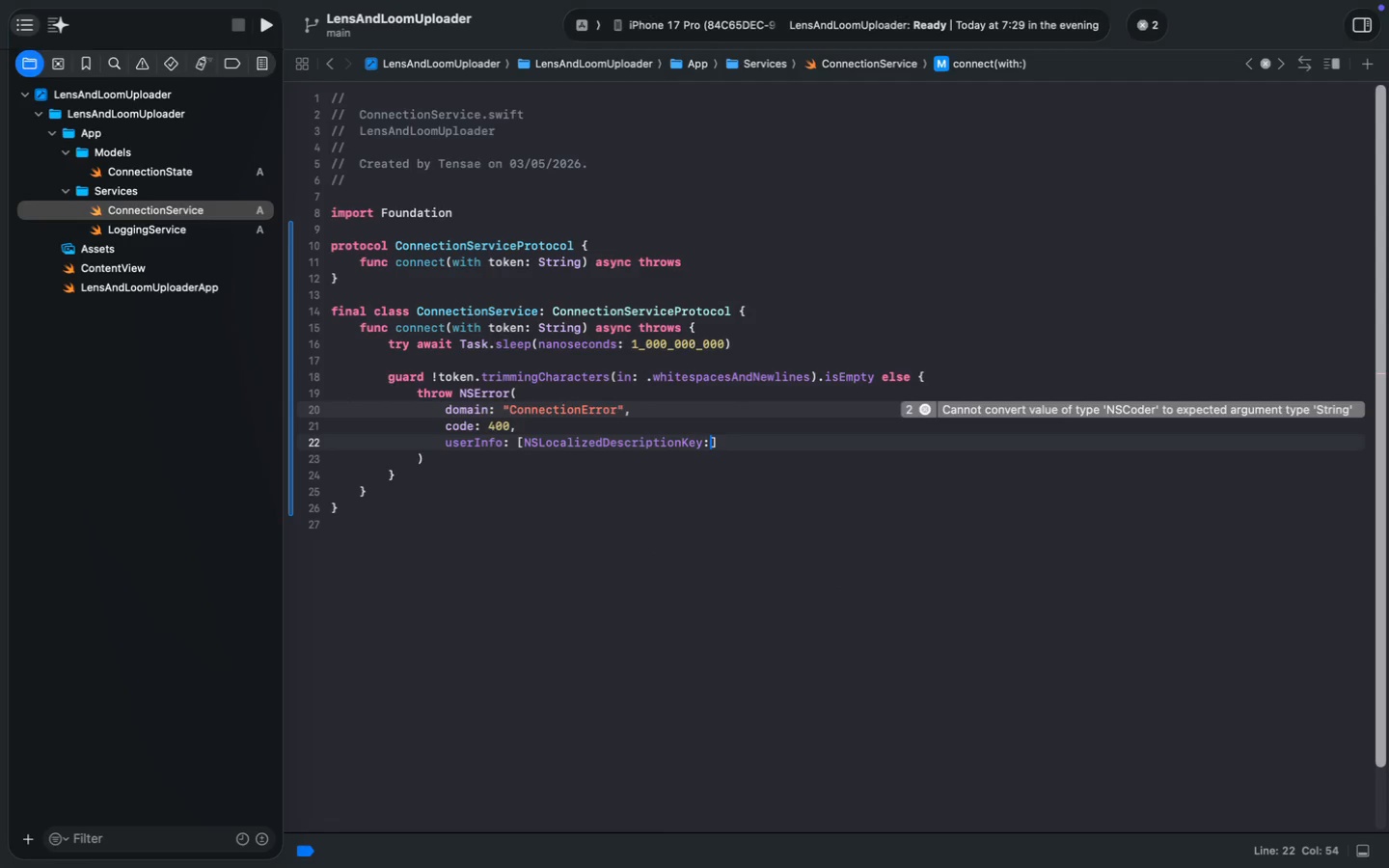 
key(Shift+Semicolon)
 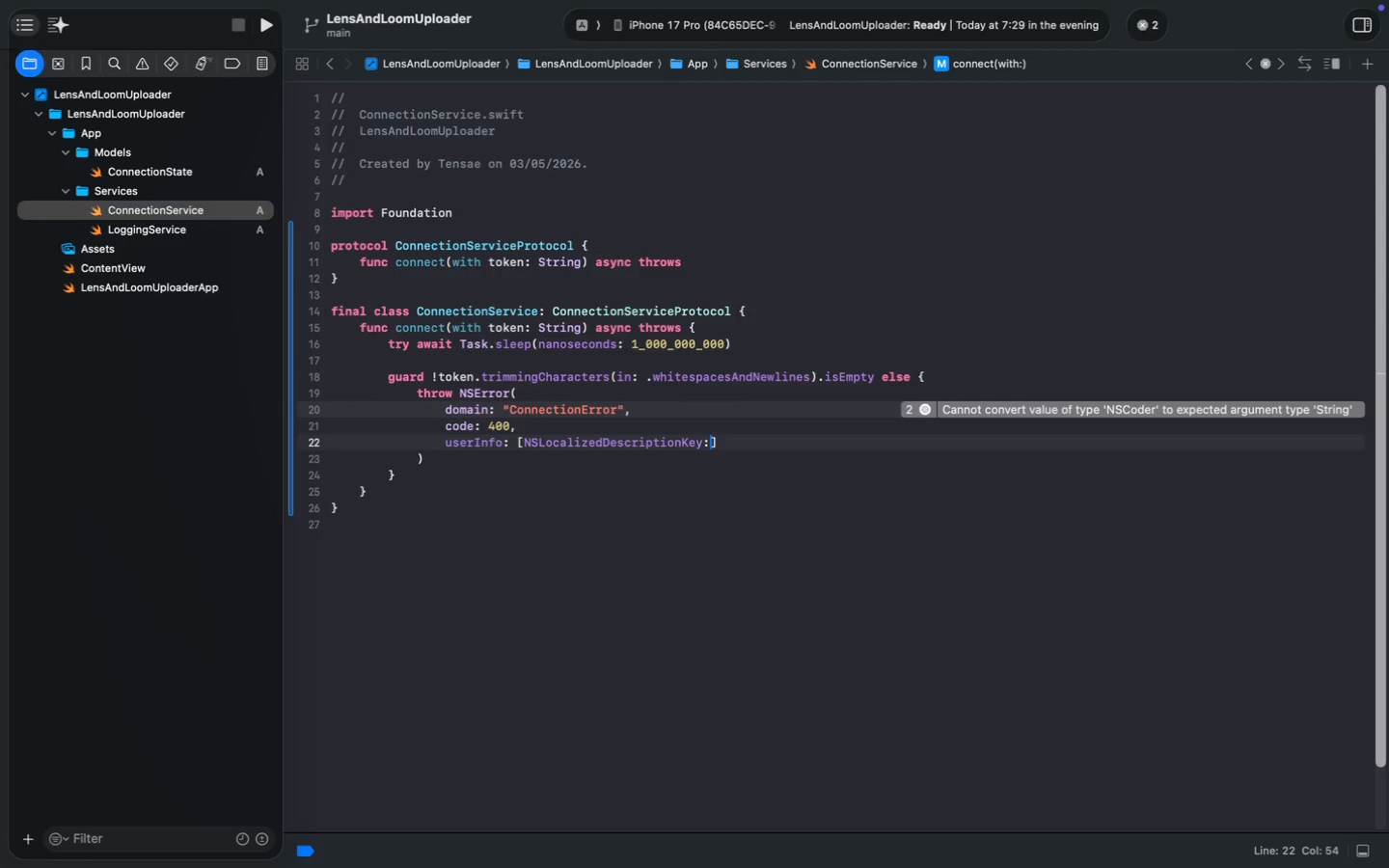 
key(Space)
 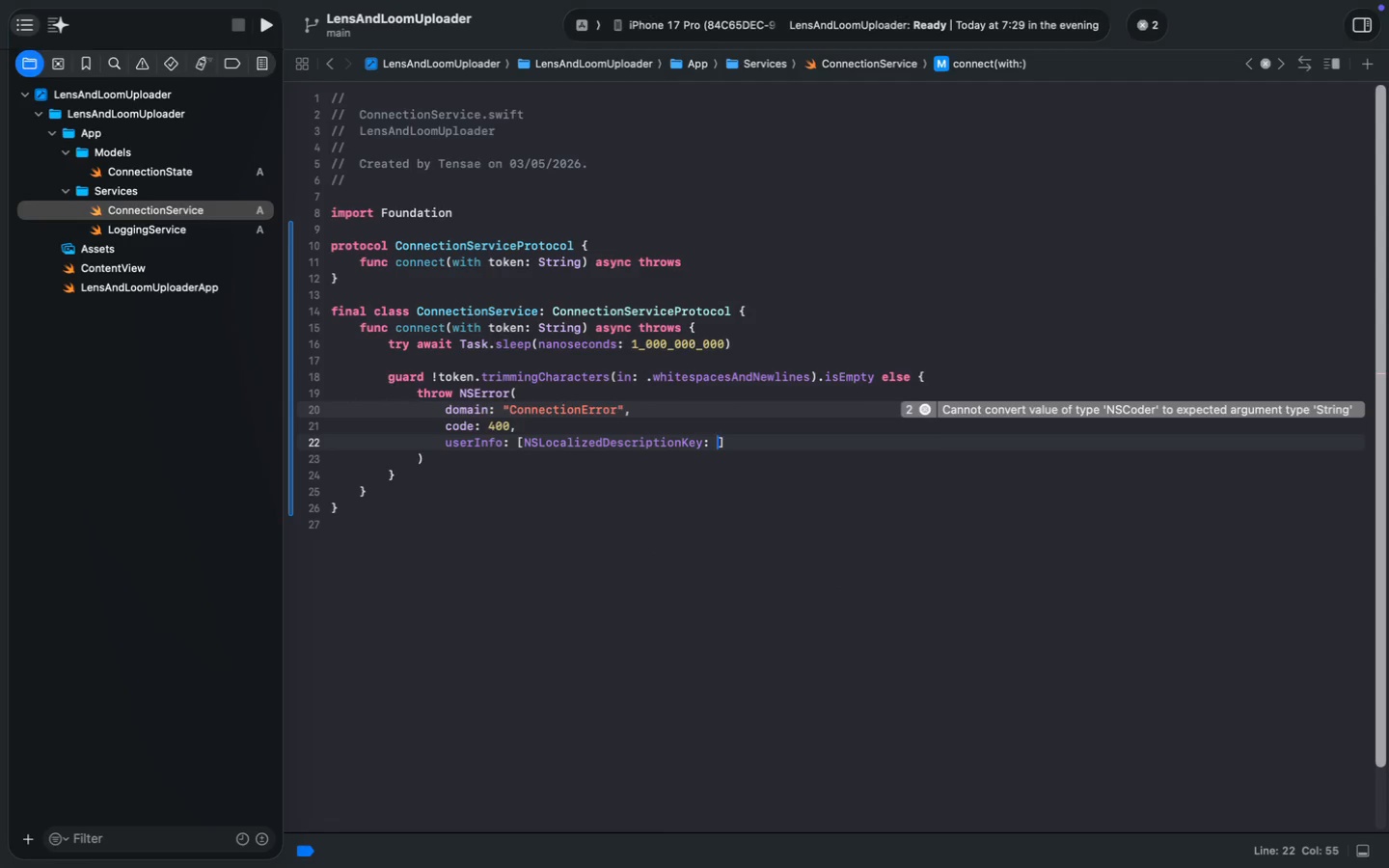 
key(Quote)
 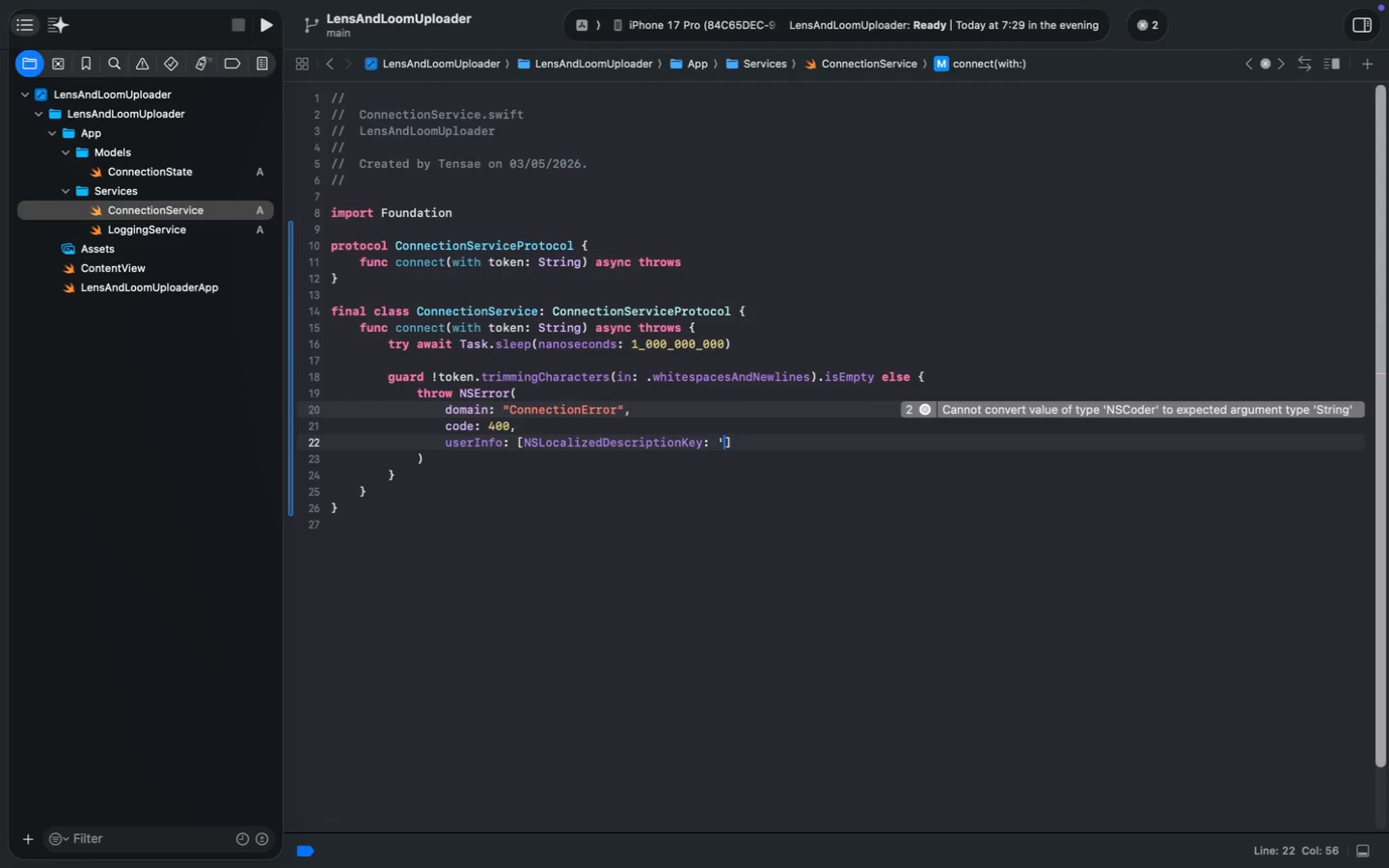 
key(Shift+ShiftLeft)
 